 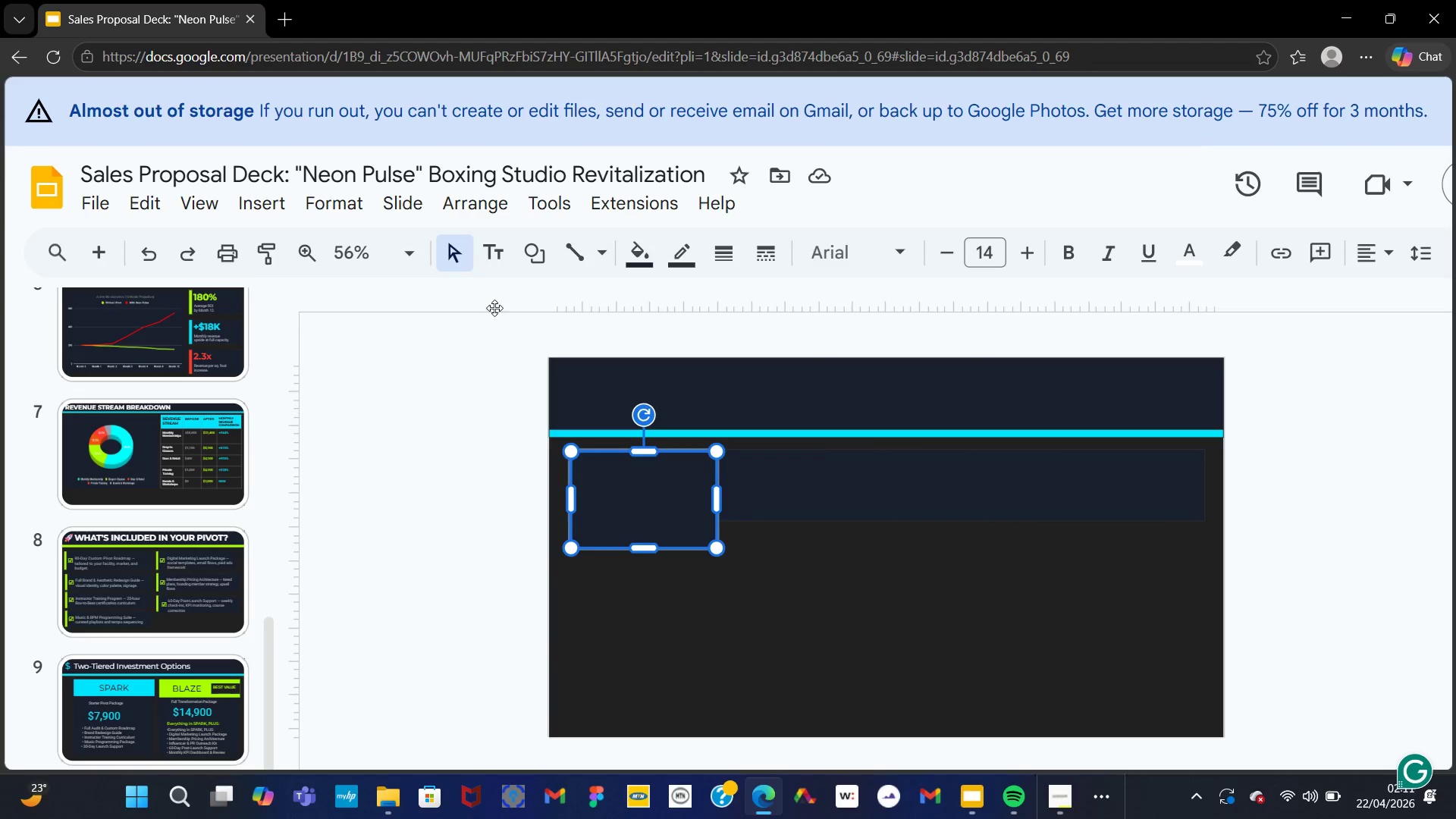 
left_click([642, 262])
 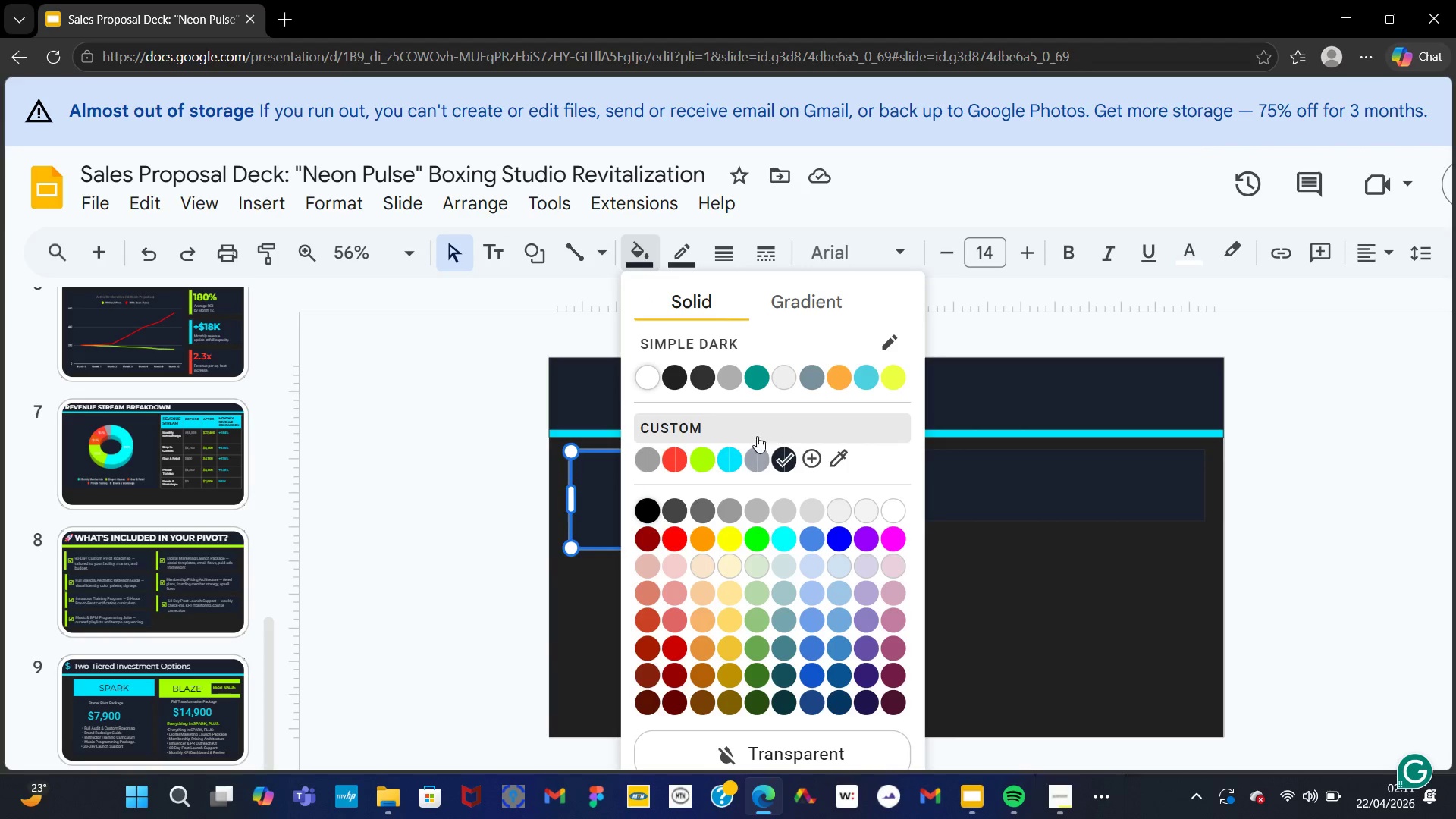 
left_click([727, 457])
 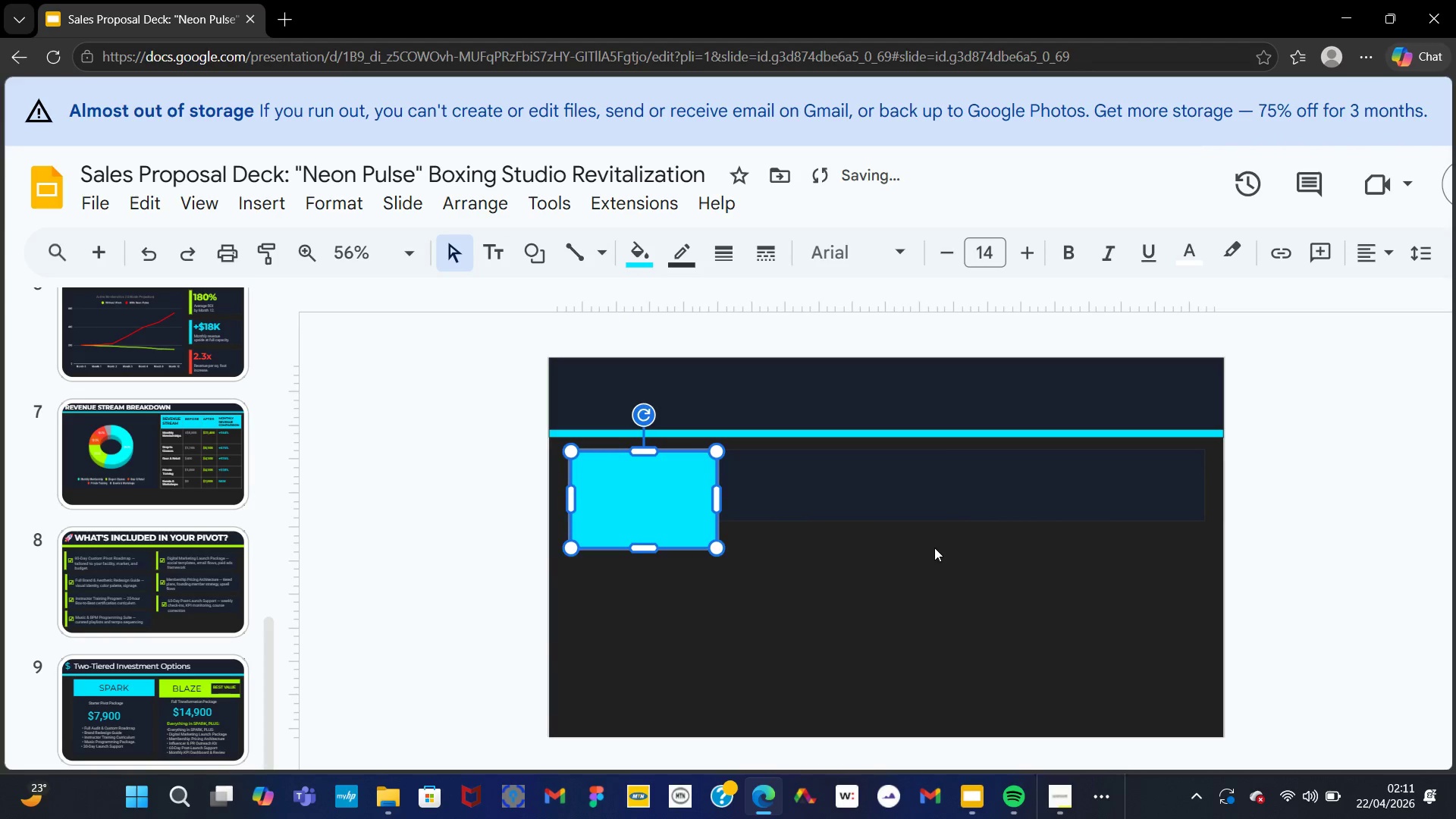 
left_click([934, 548])
 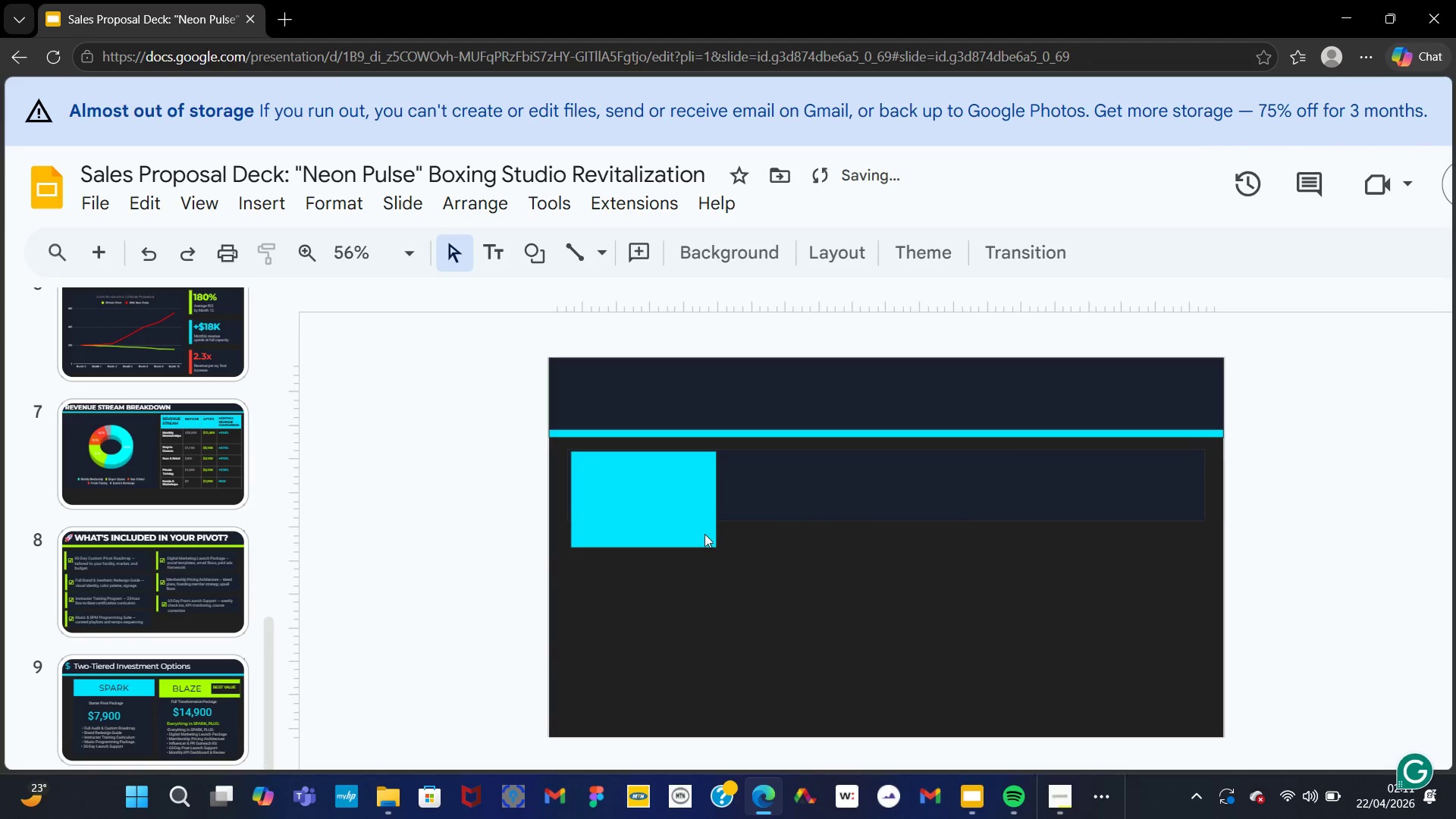 
left_click([678, 525])
 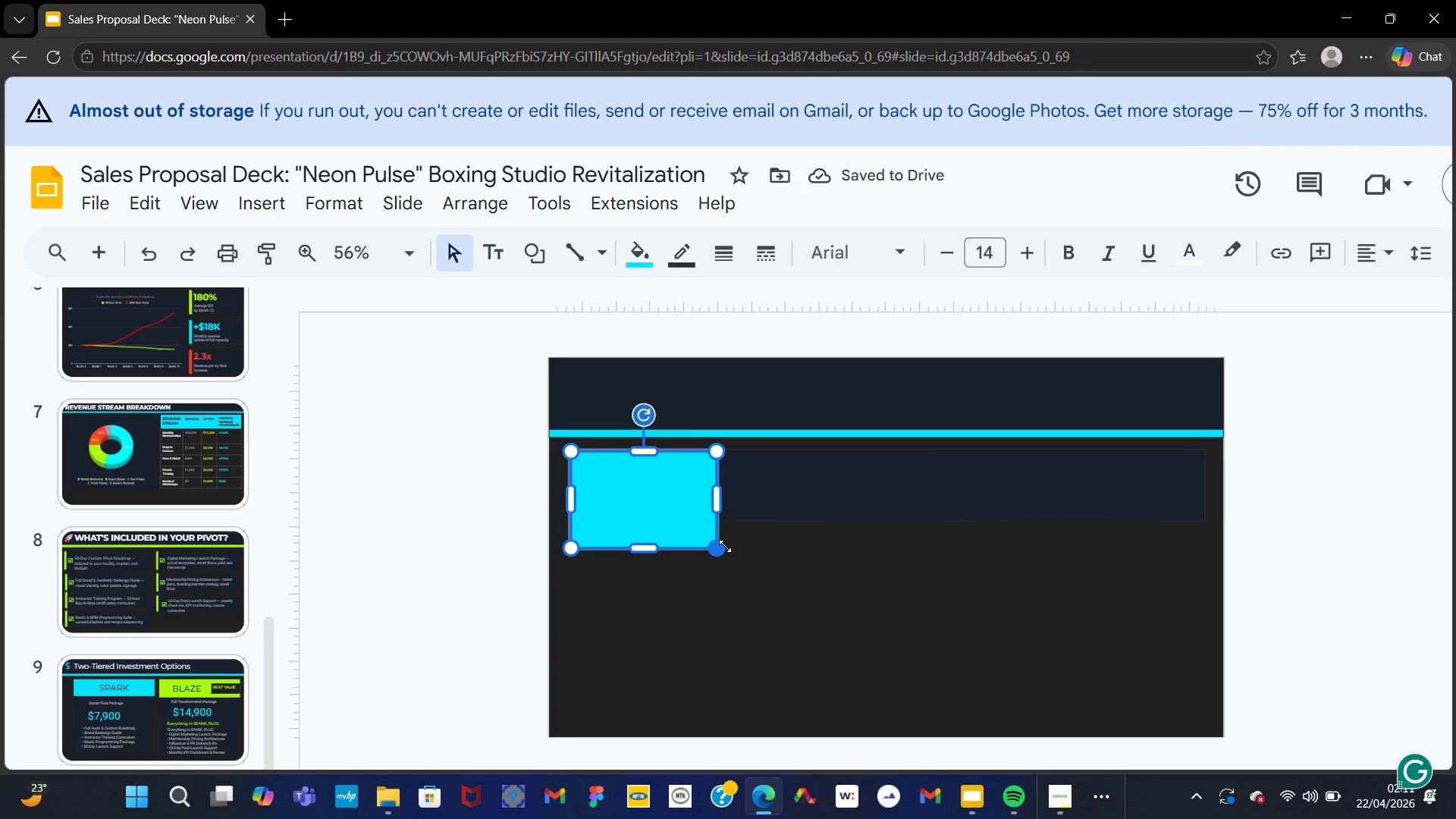 
left_click_drag(start_coordinate=[720, 546], to_coordinate=[757, 528])
 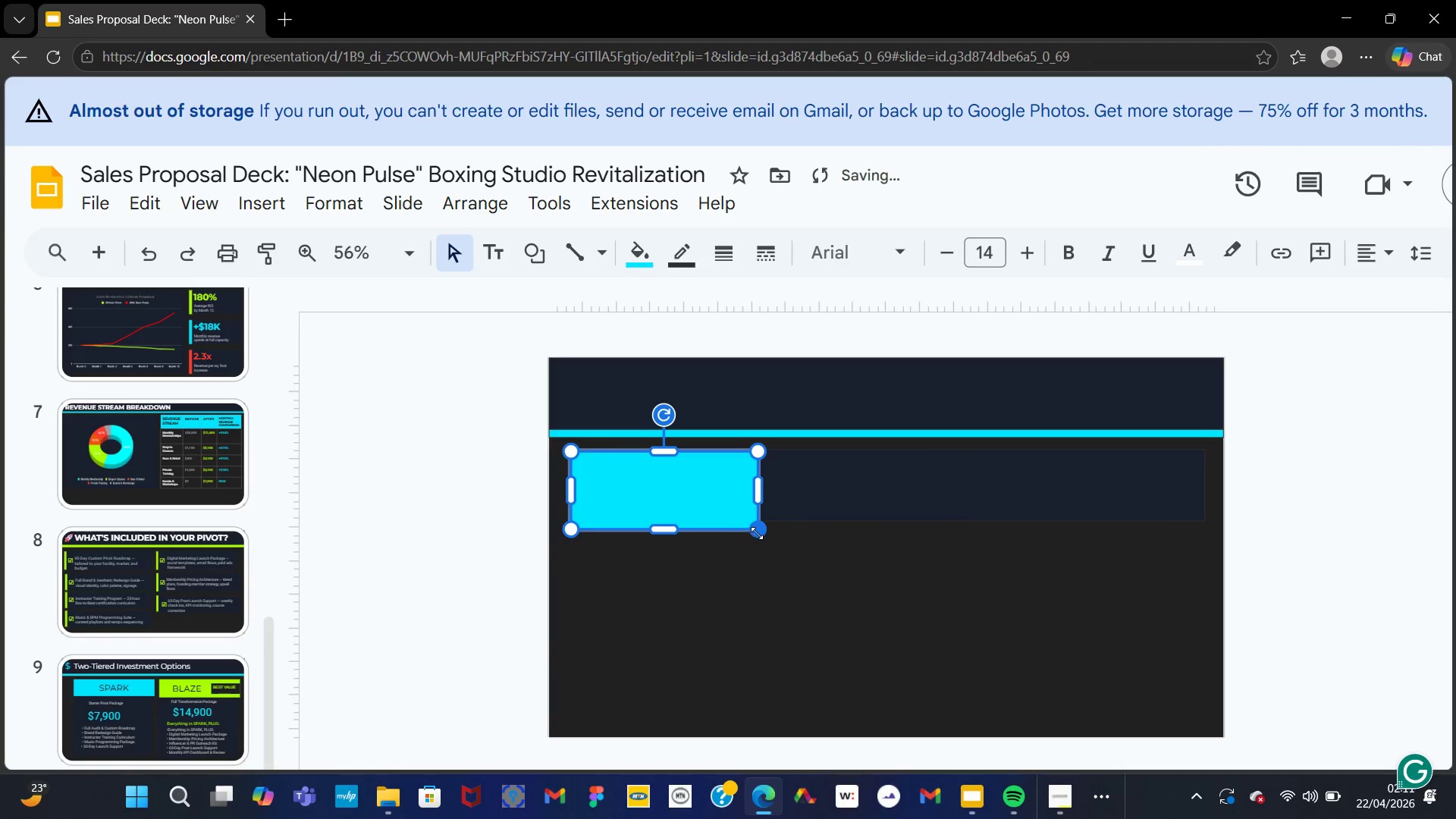 
left_click_drag(start_coordinate=[758, 530], to_coordinate=[752, 516])
 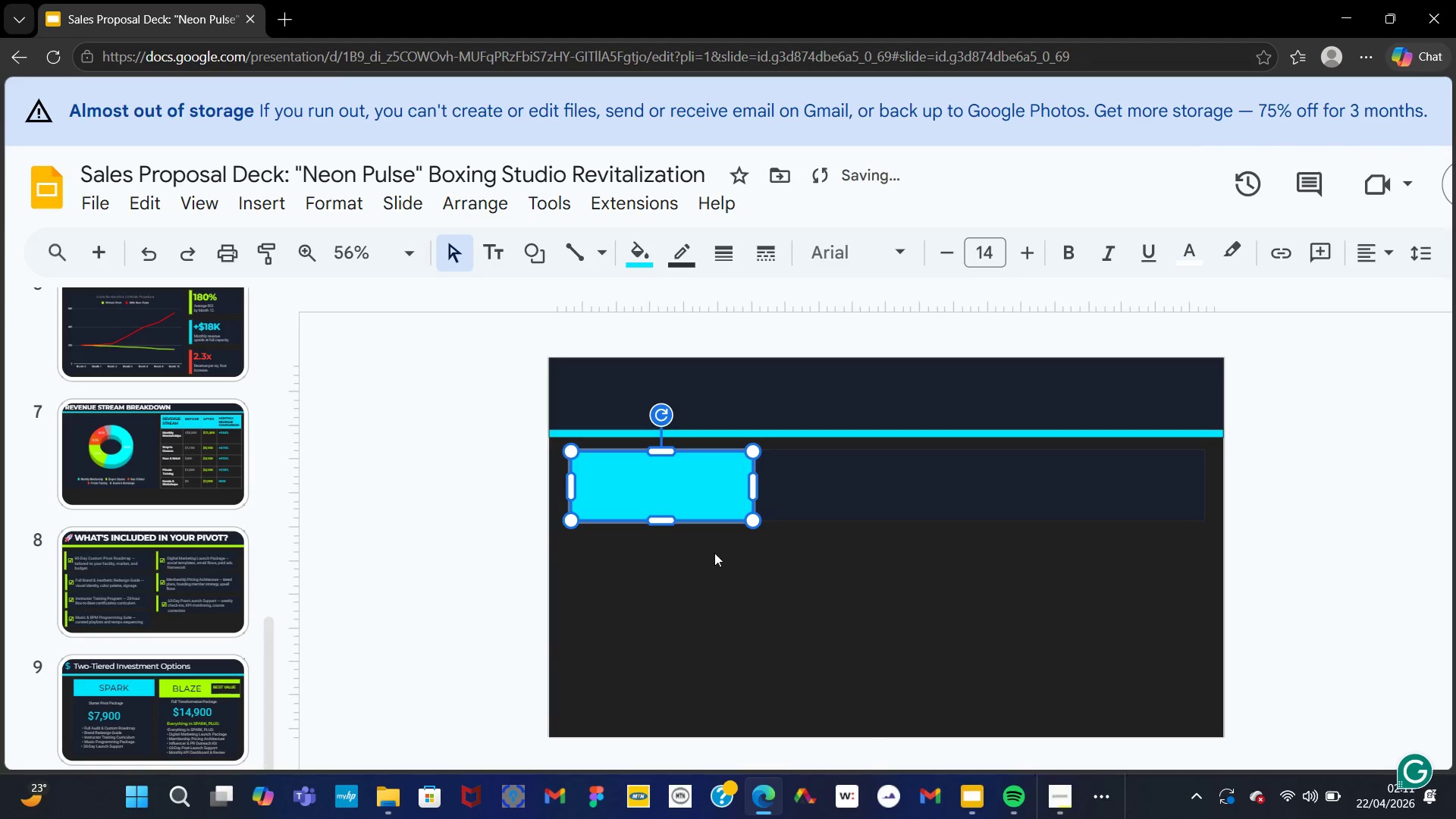 
left_click([739, 572])
 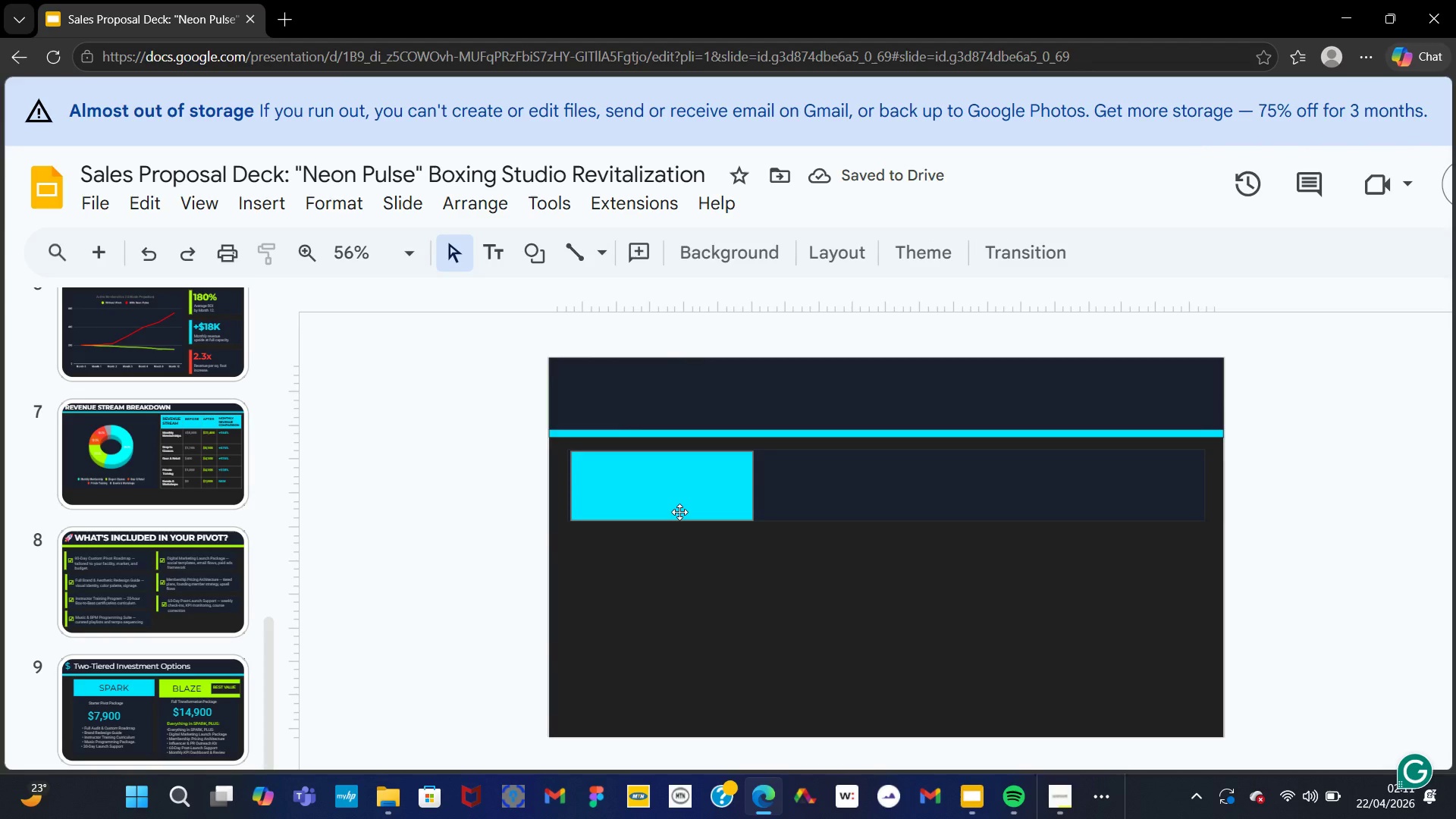 
left_click([679, 512])
 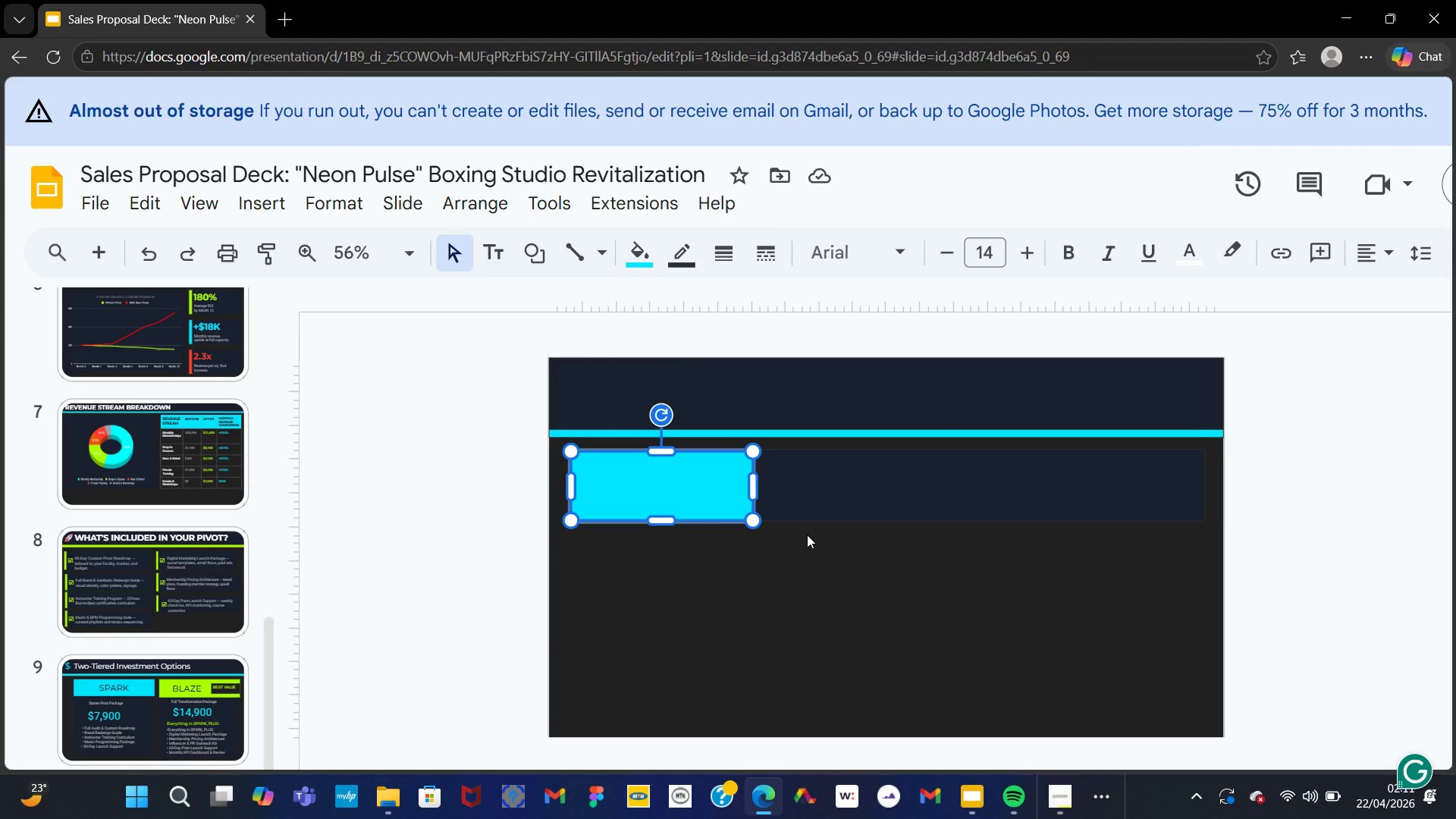 
left_click([799, 533])
 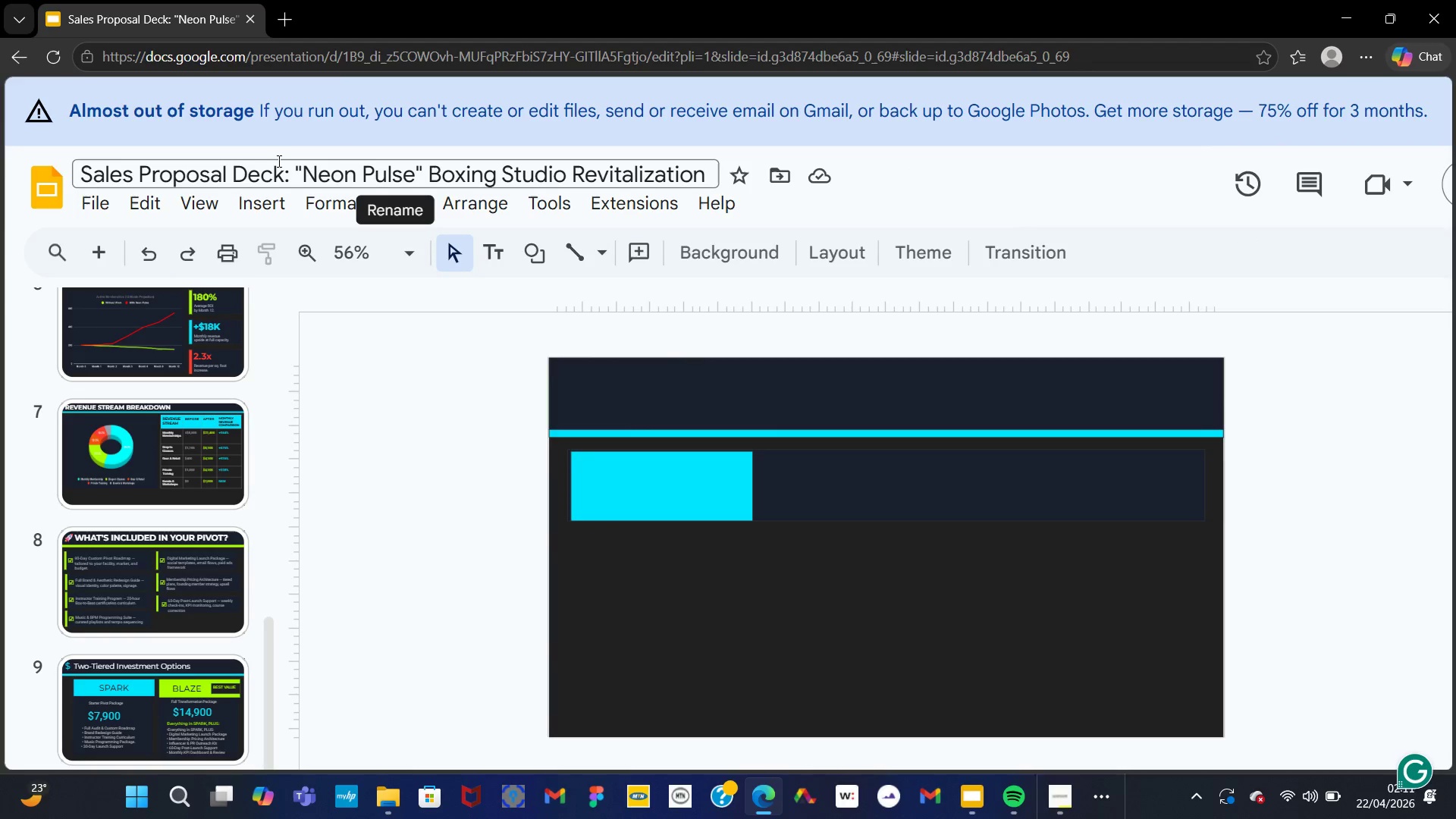 
mouse_move([328, 266])
 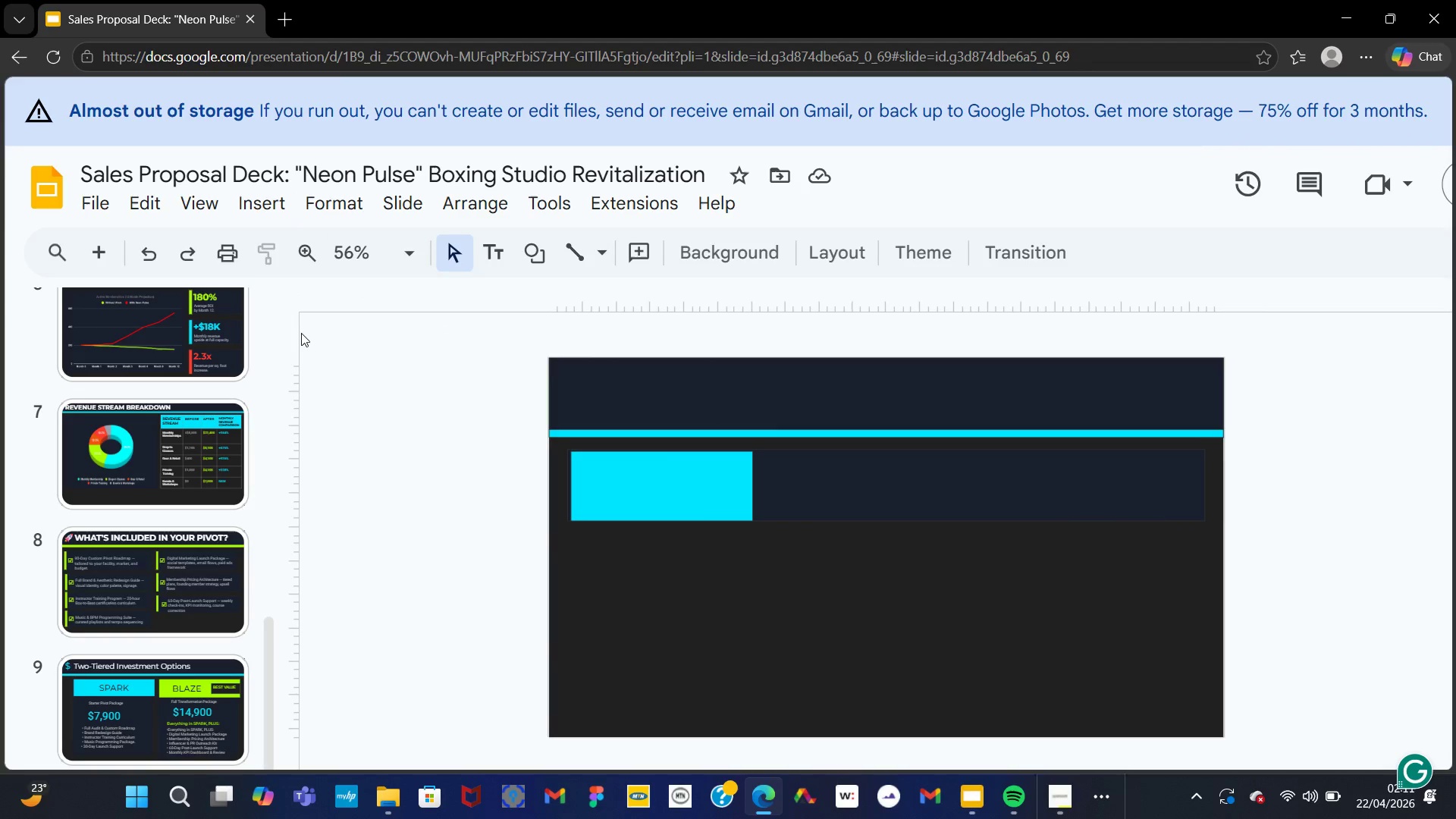 
wait(5.87)
 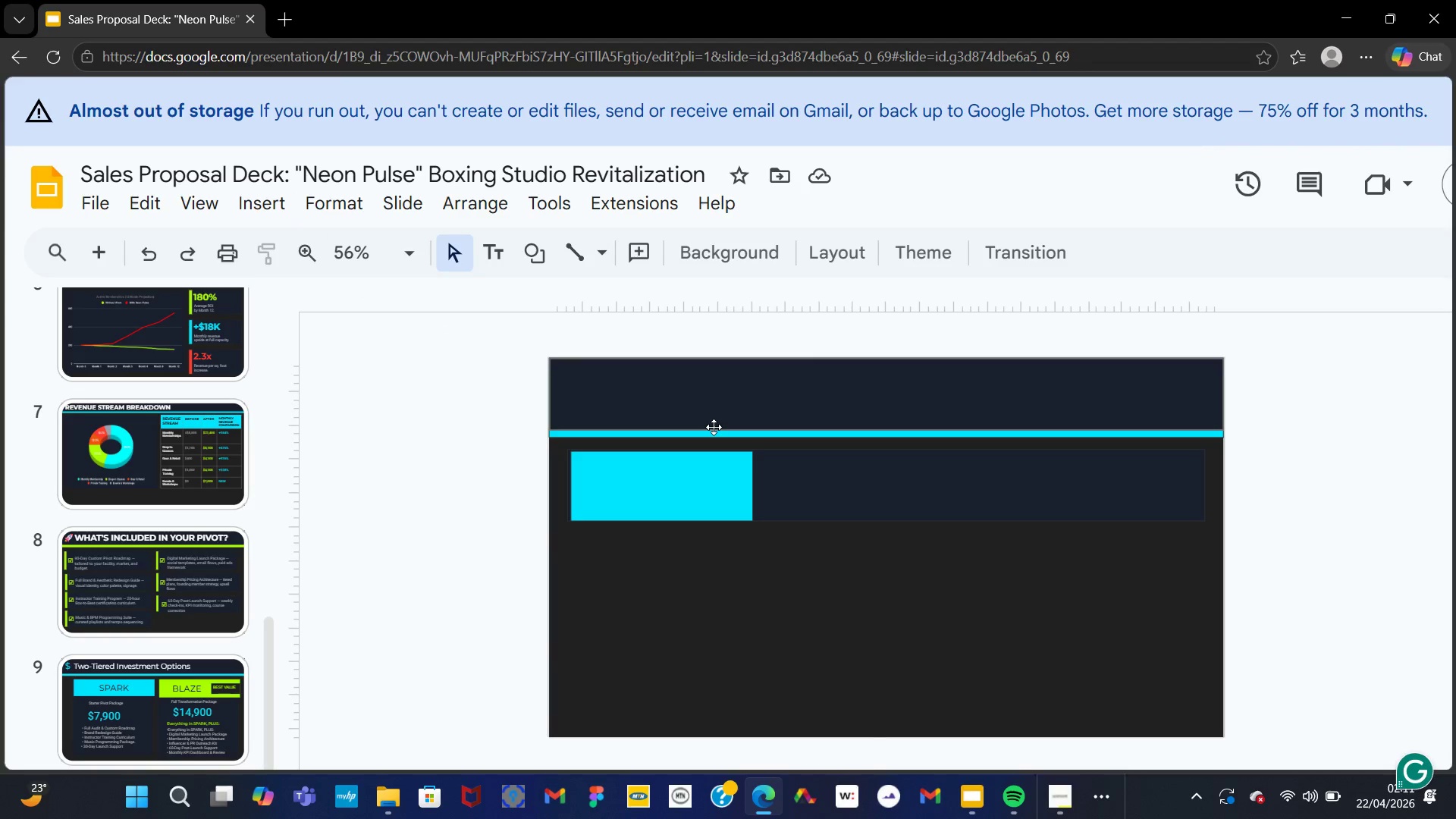 
left_click([245, 197])
 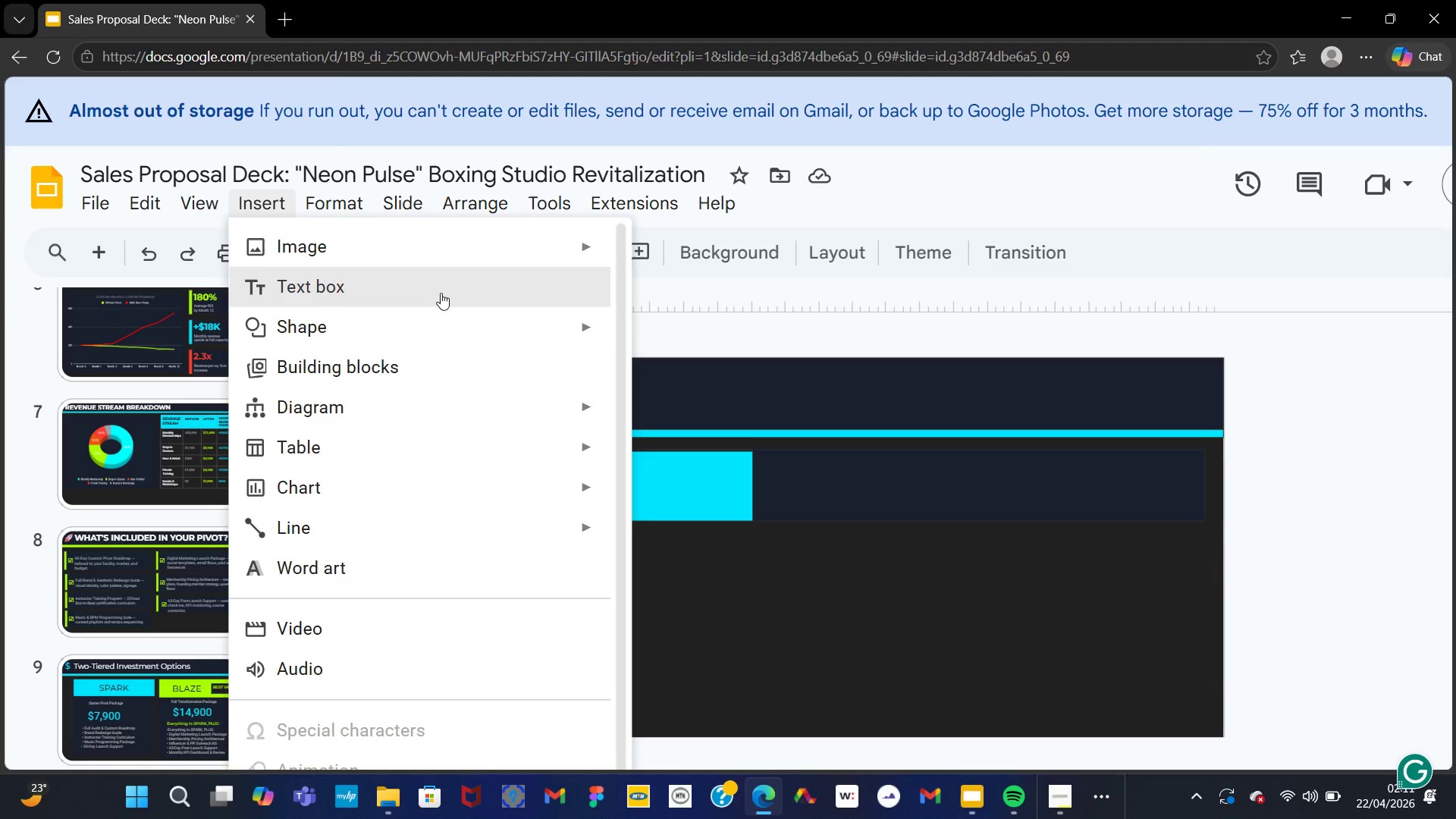 
wait(9.3)
 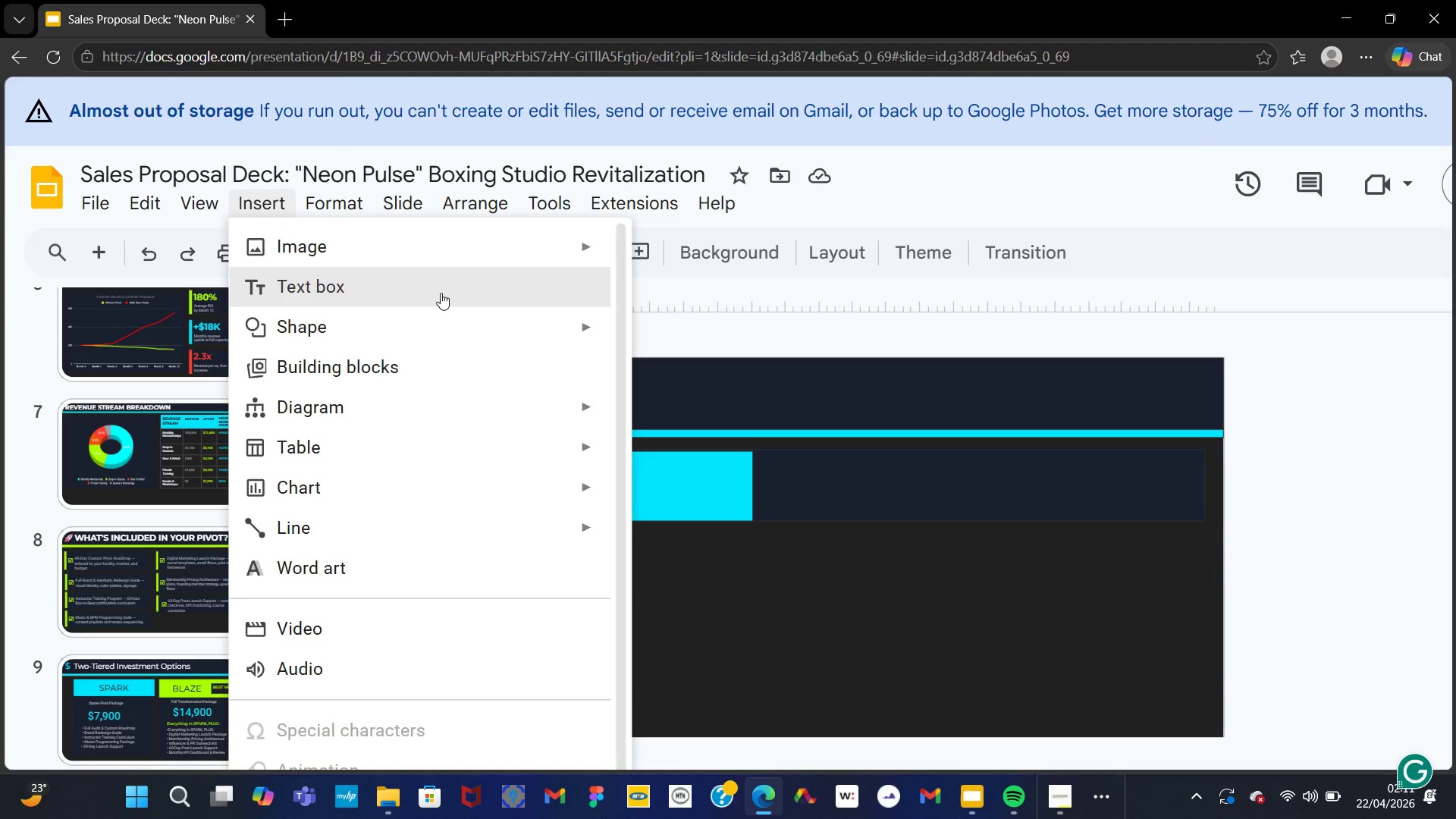 
left_click([441, 293])
 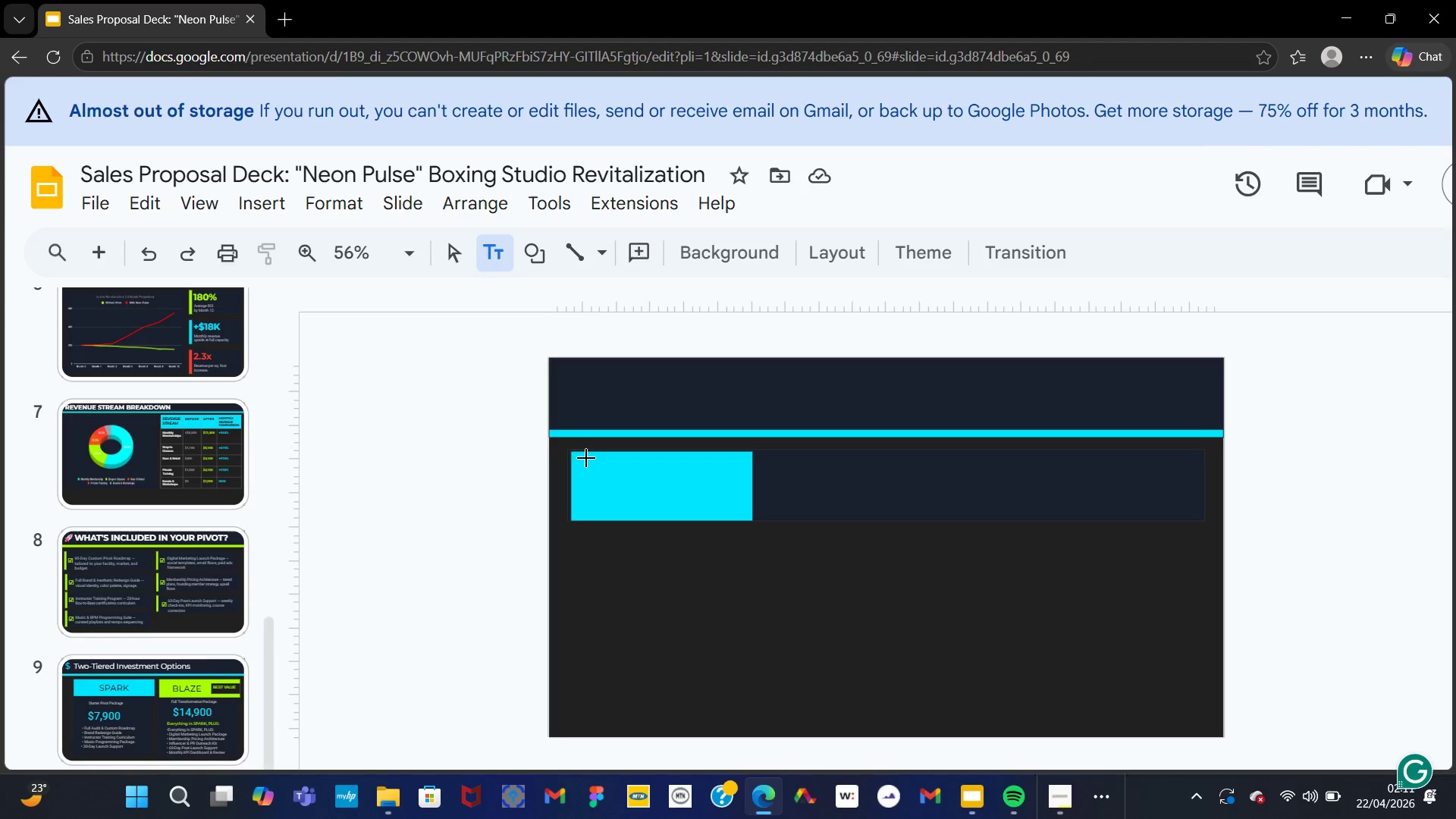 
left_click_drag(start_coordinate=[588, 460], to_coordinate=[692, 482])
 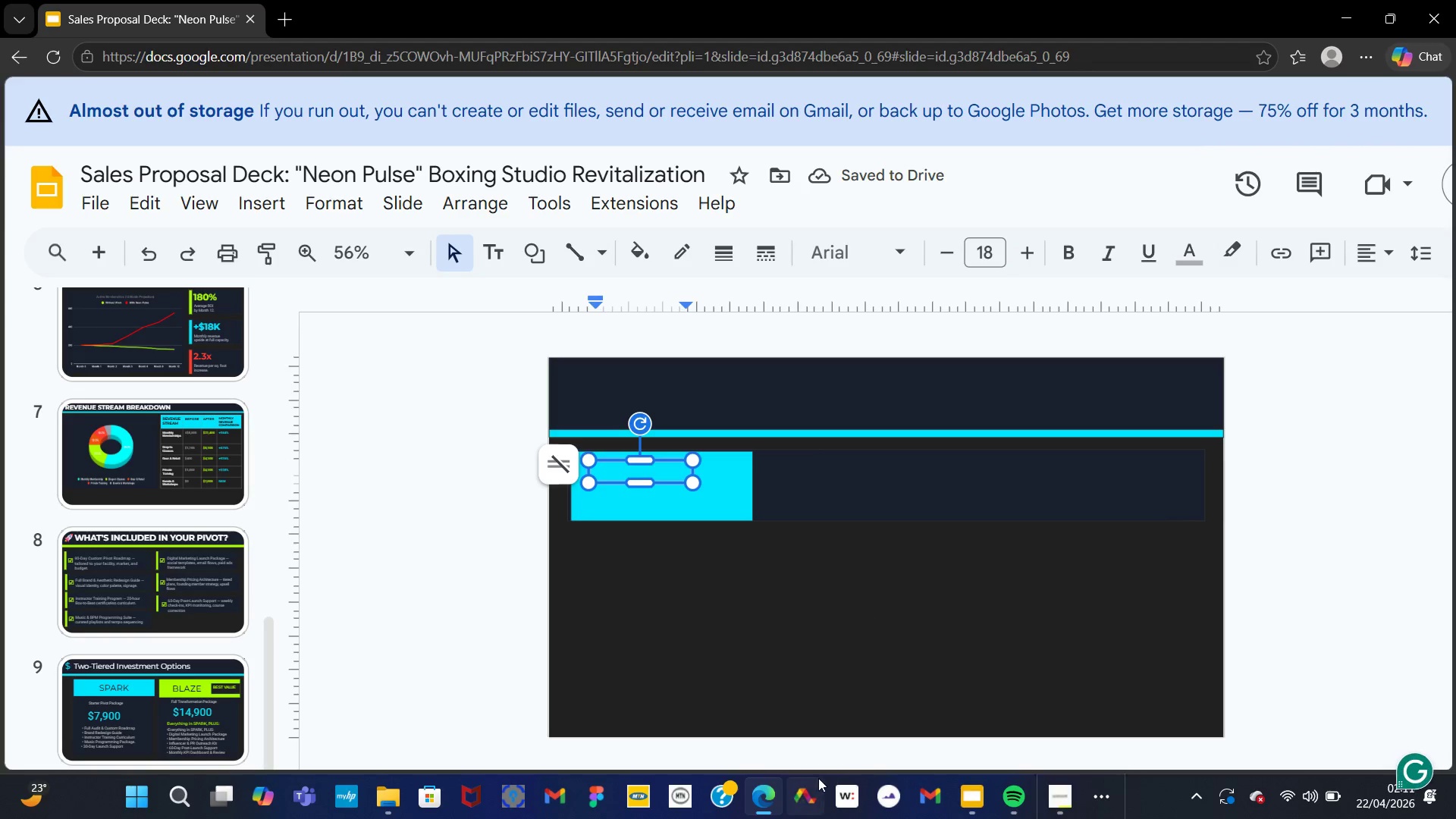 
left_click([1108, 790])
 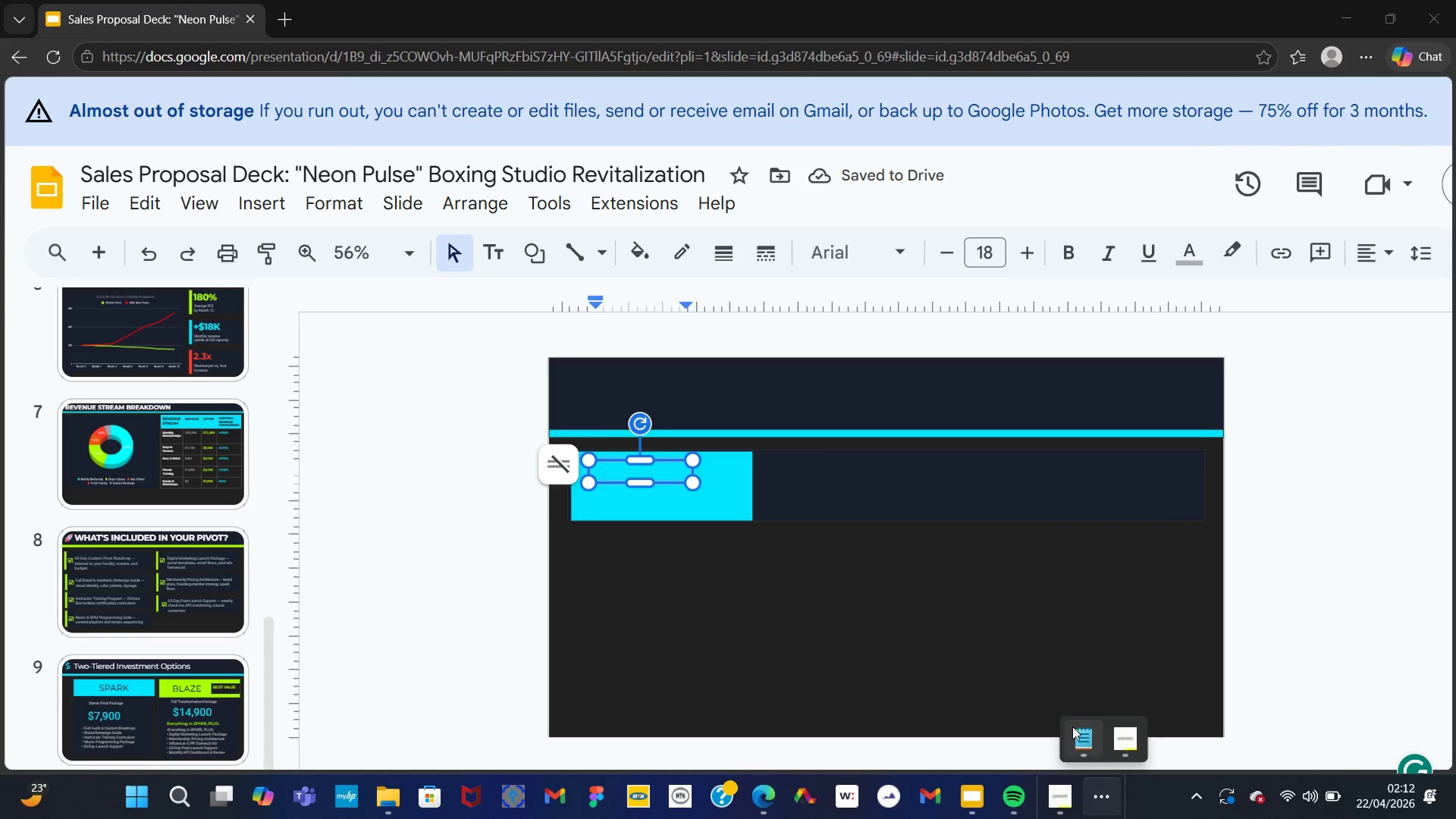 
left_click([1082, 730])
 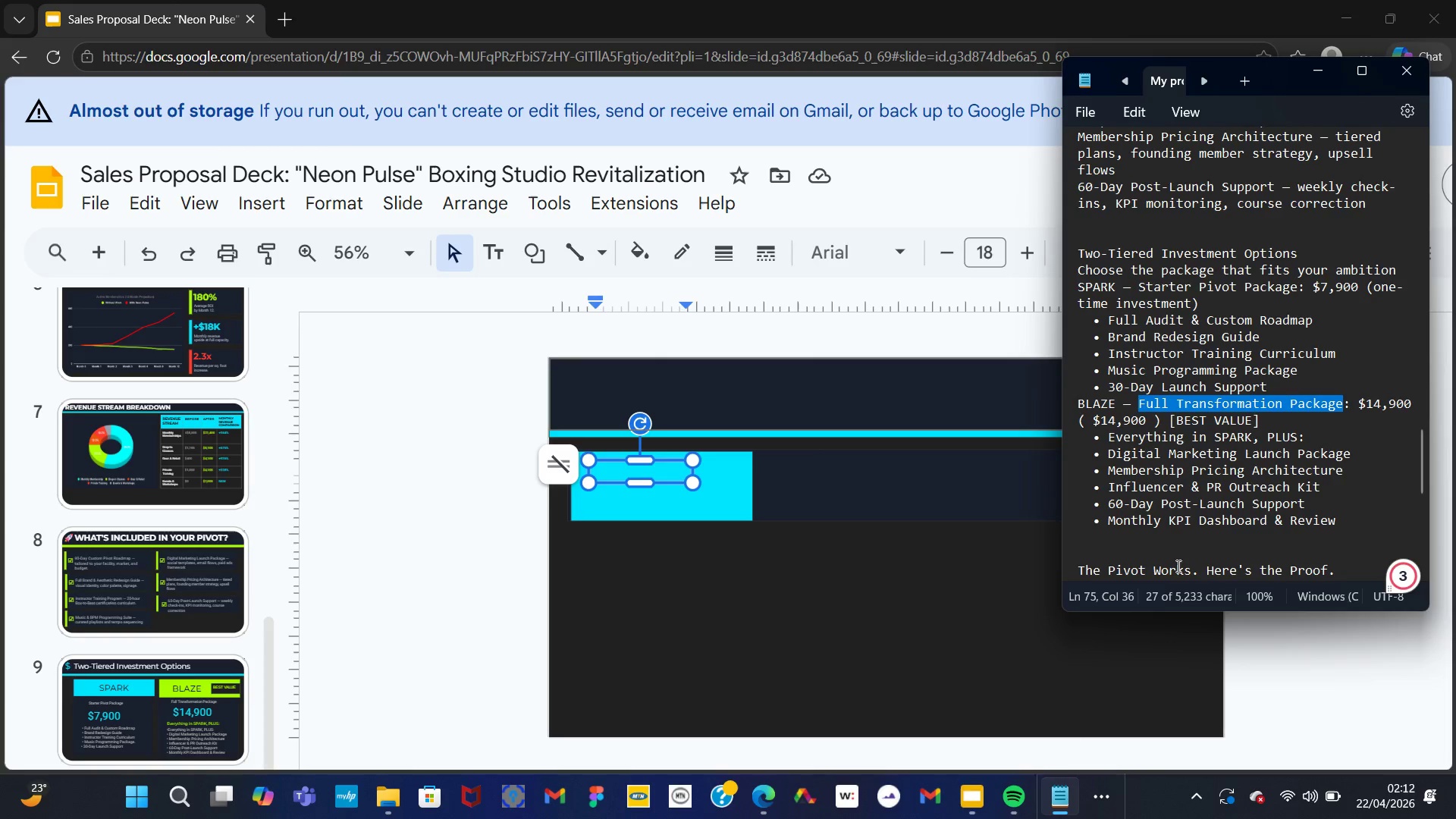 
scroll: coordinate [1103, 480], scroll_direction: down, amount: 18.0
 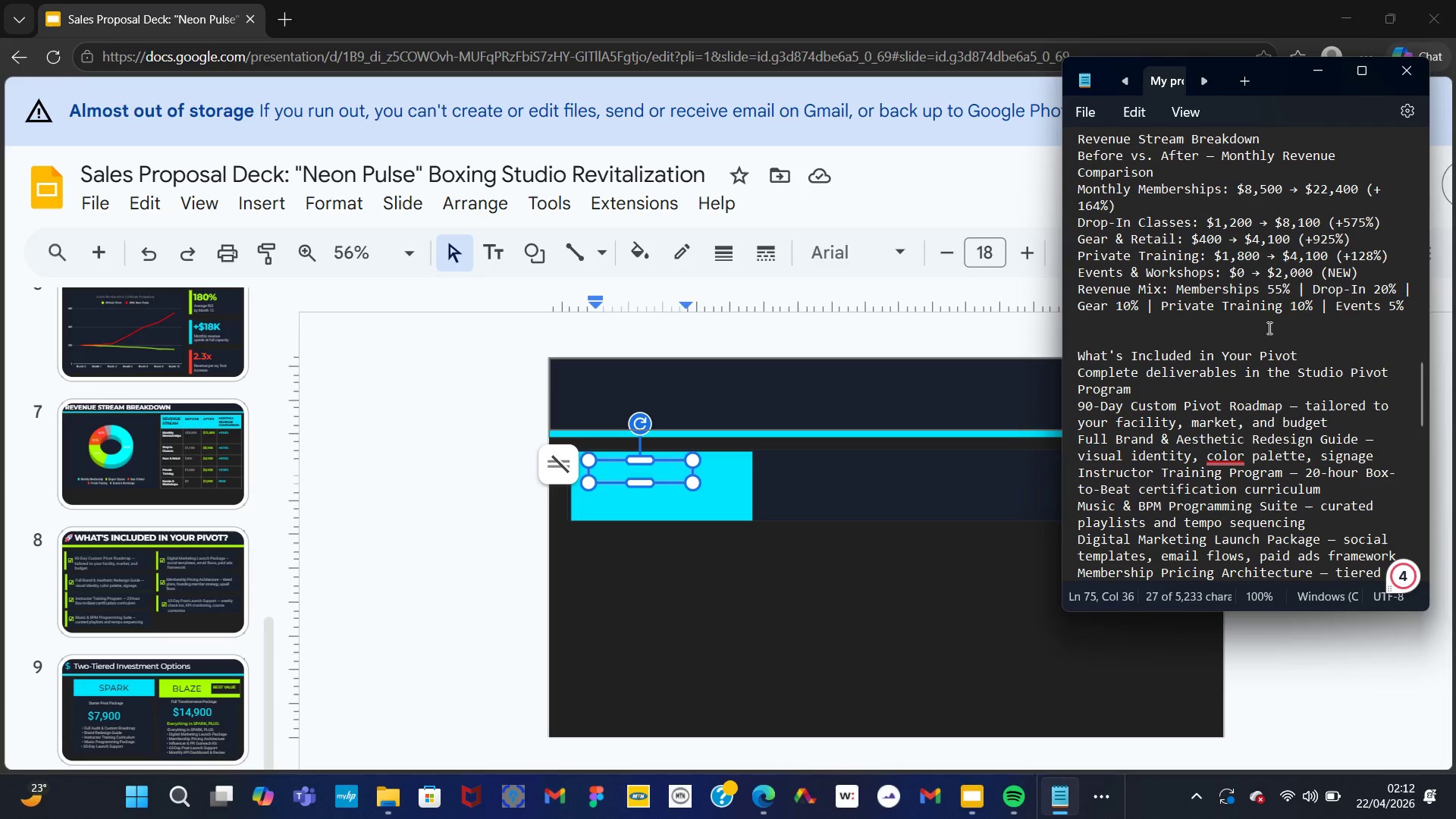 
wait(6.49)
 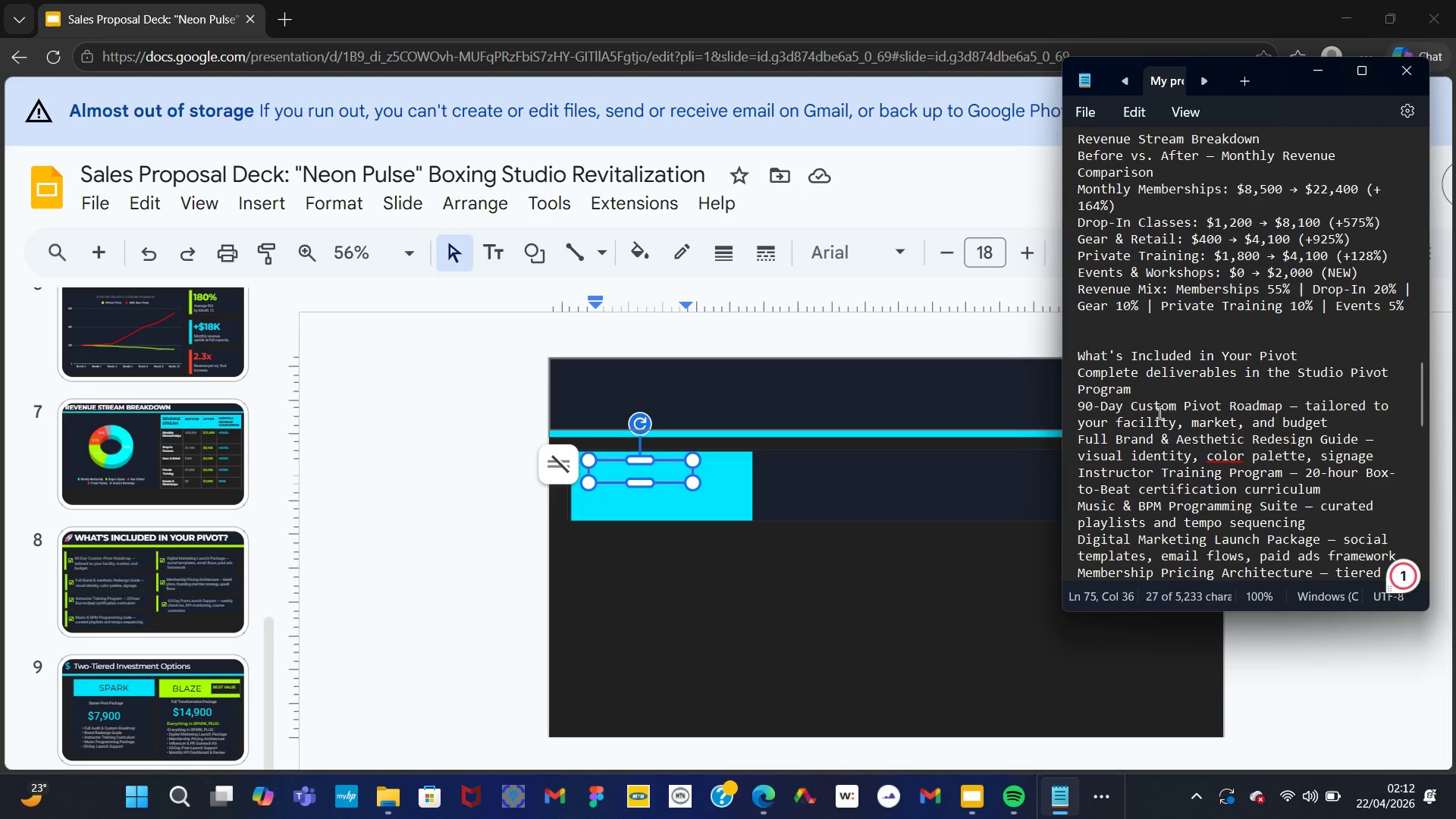 
scroll: coordinate [1324, 391], scroll_direction: down, amount: 13.0
 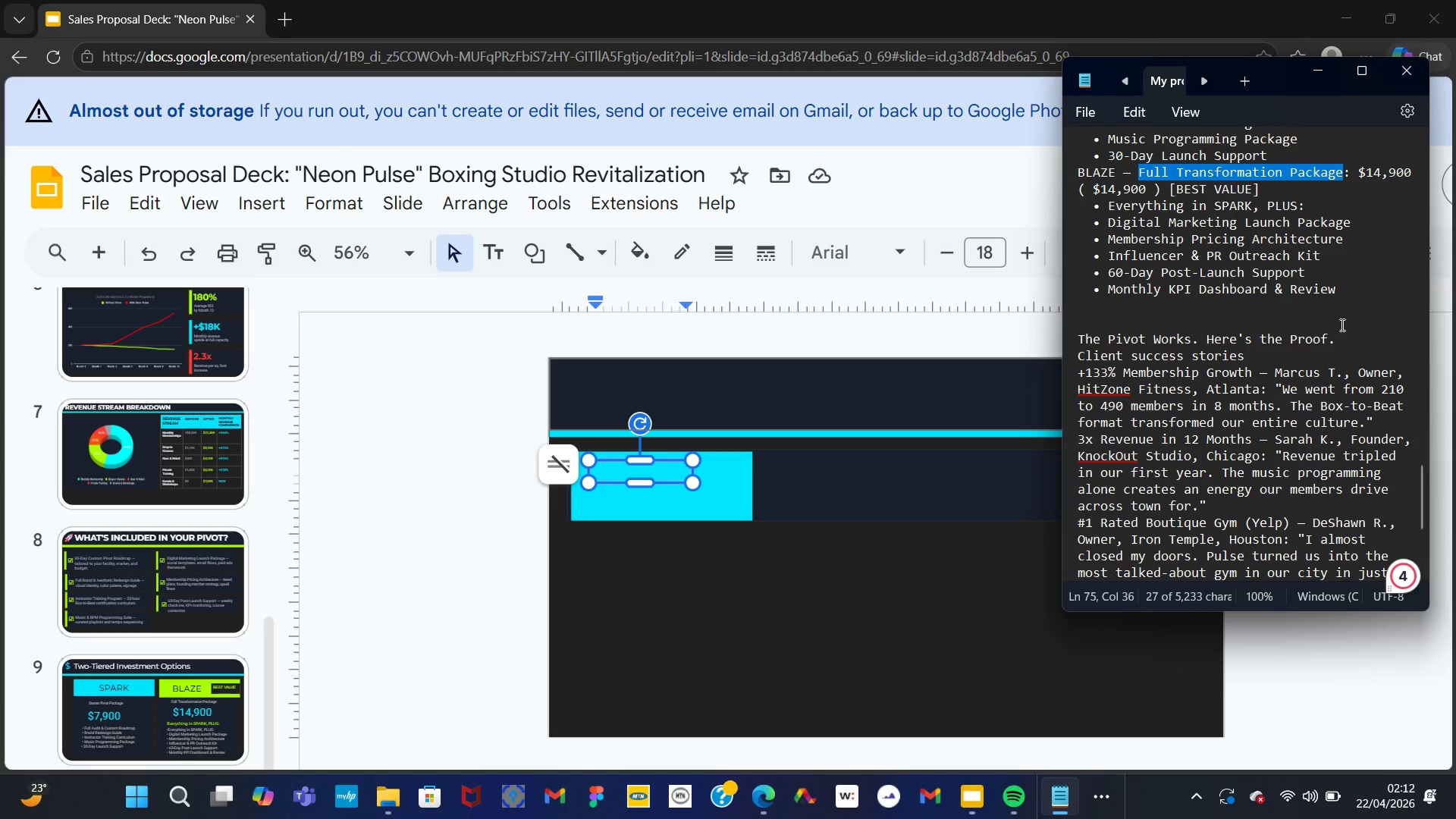 
left_click_drag(start_coordinate=[1341, 331], to_coordinate=[1068, 339])
 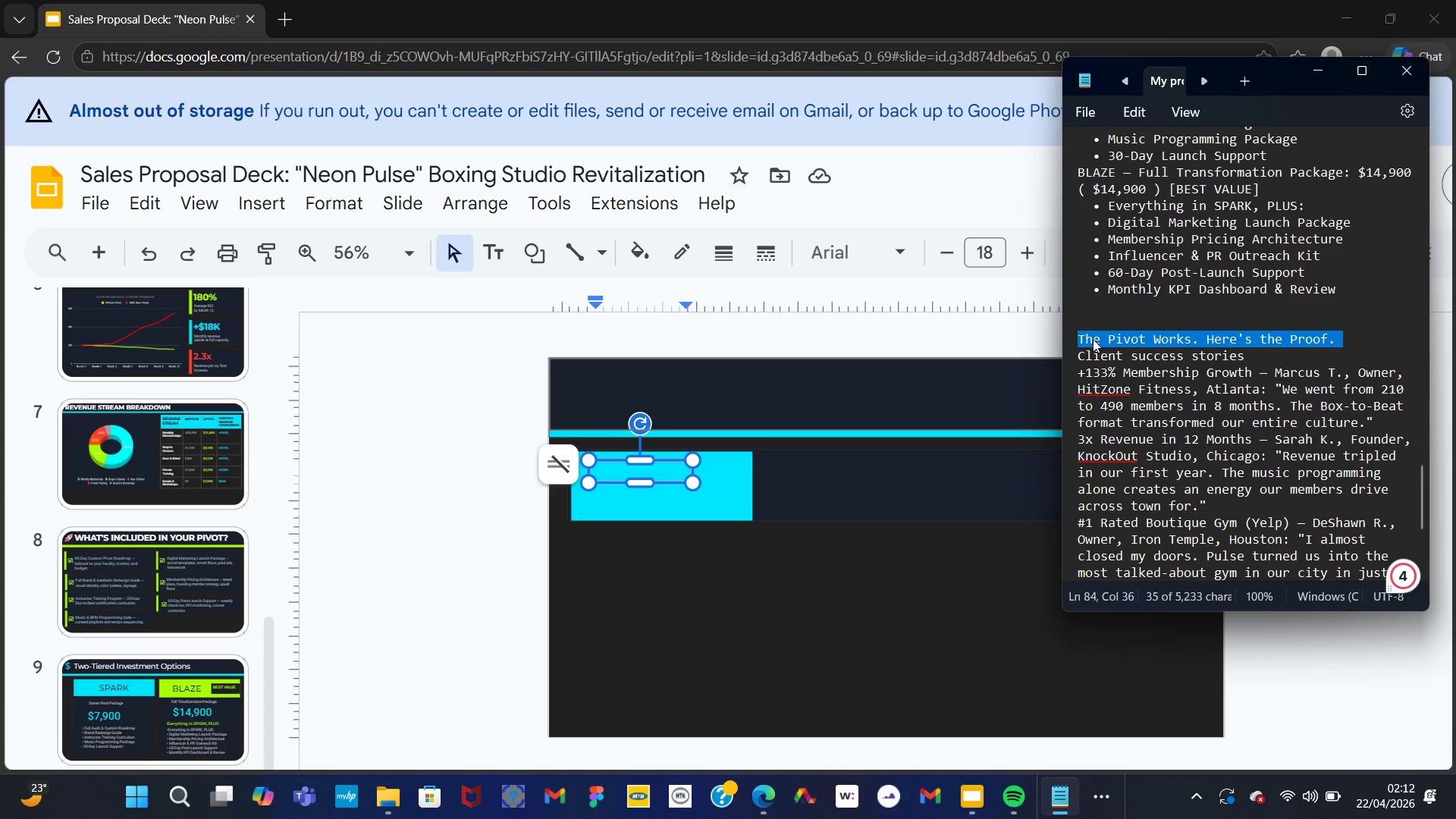 
left_click([1093, 339])
 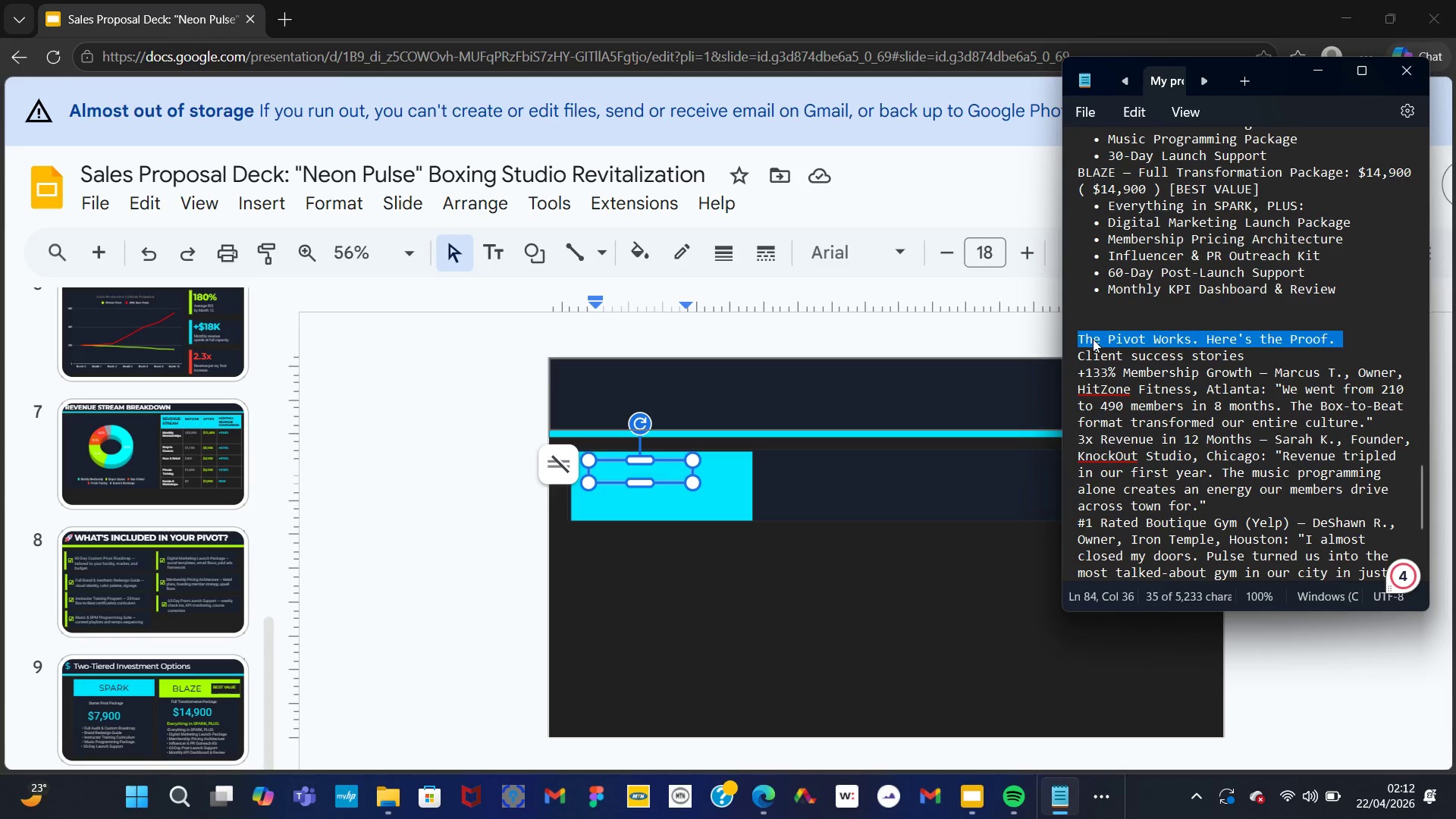 
right_click([1093, 339])
 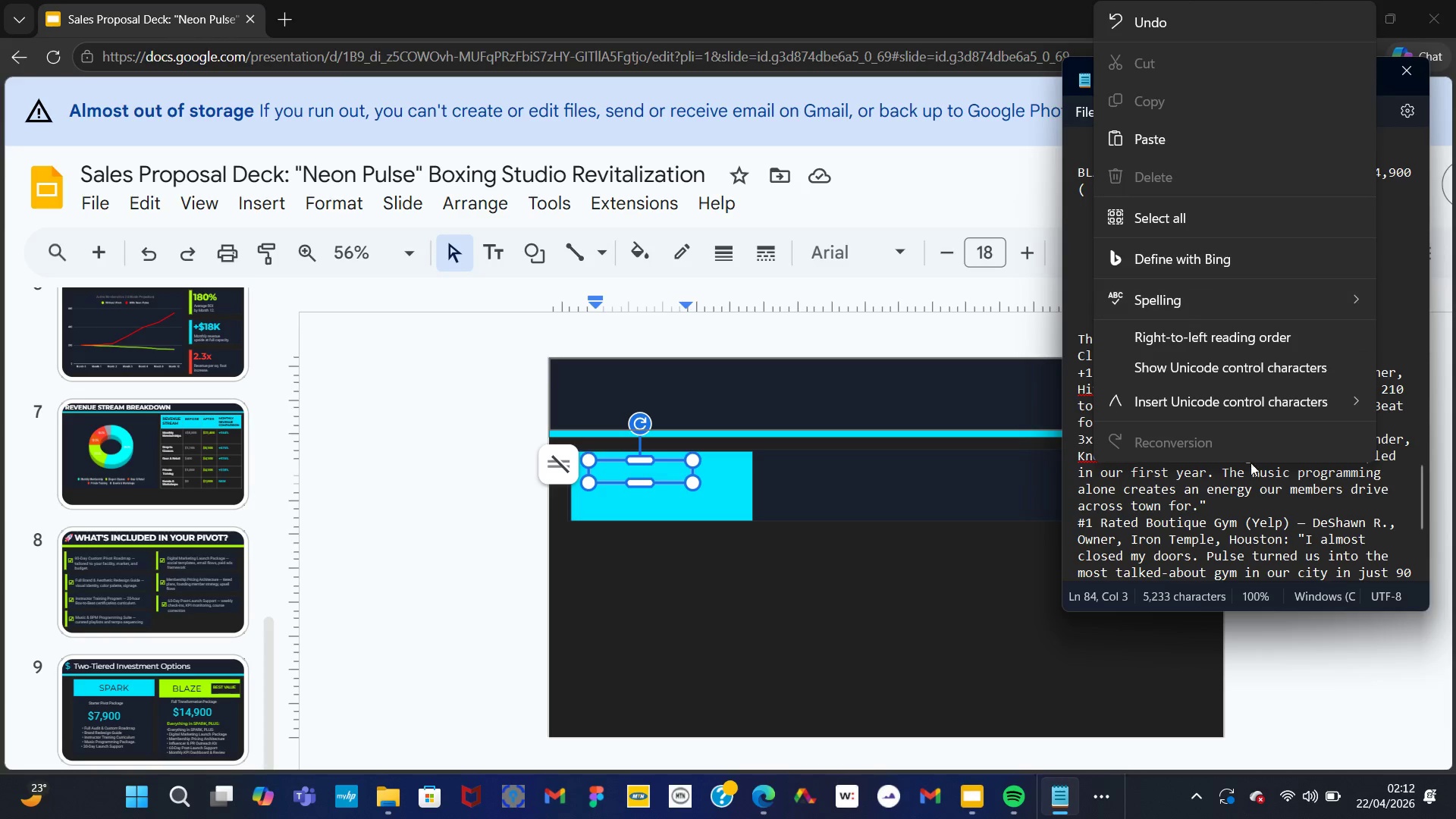 
left_click([1252, 466])
 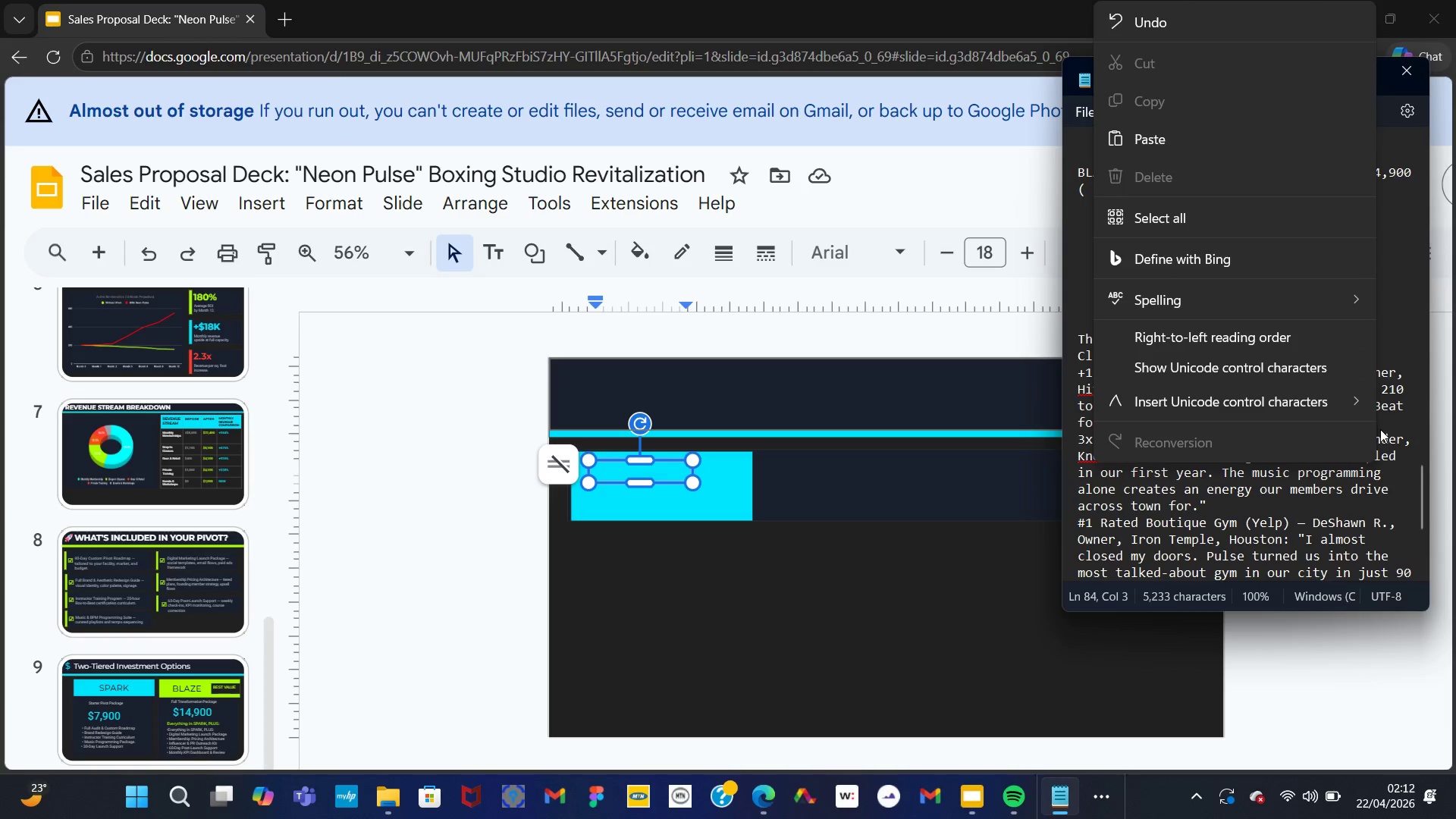 
left_click([1383, 430])
 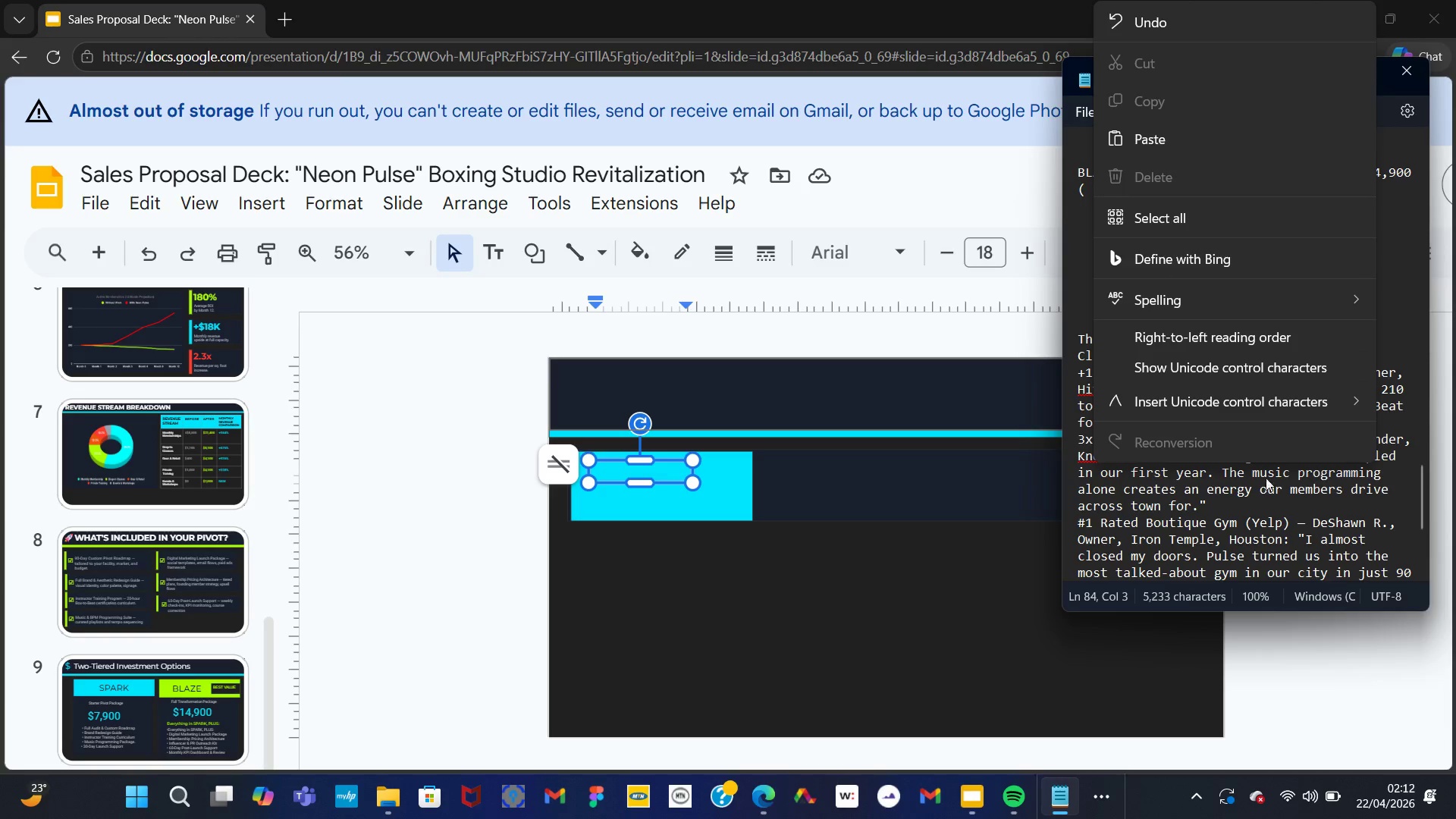 
left_click([1258, 479])
 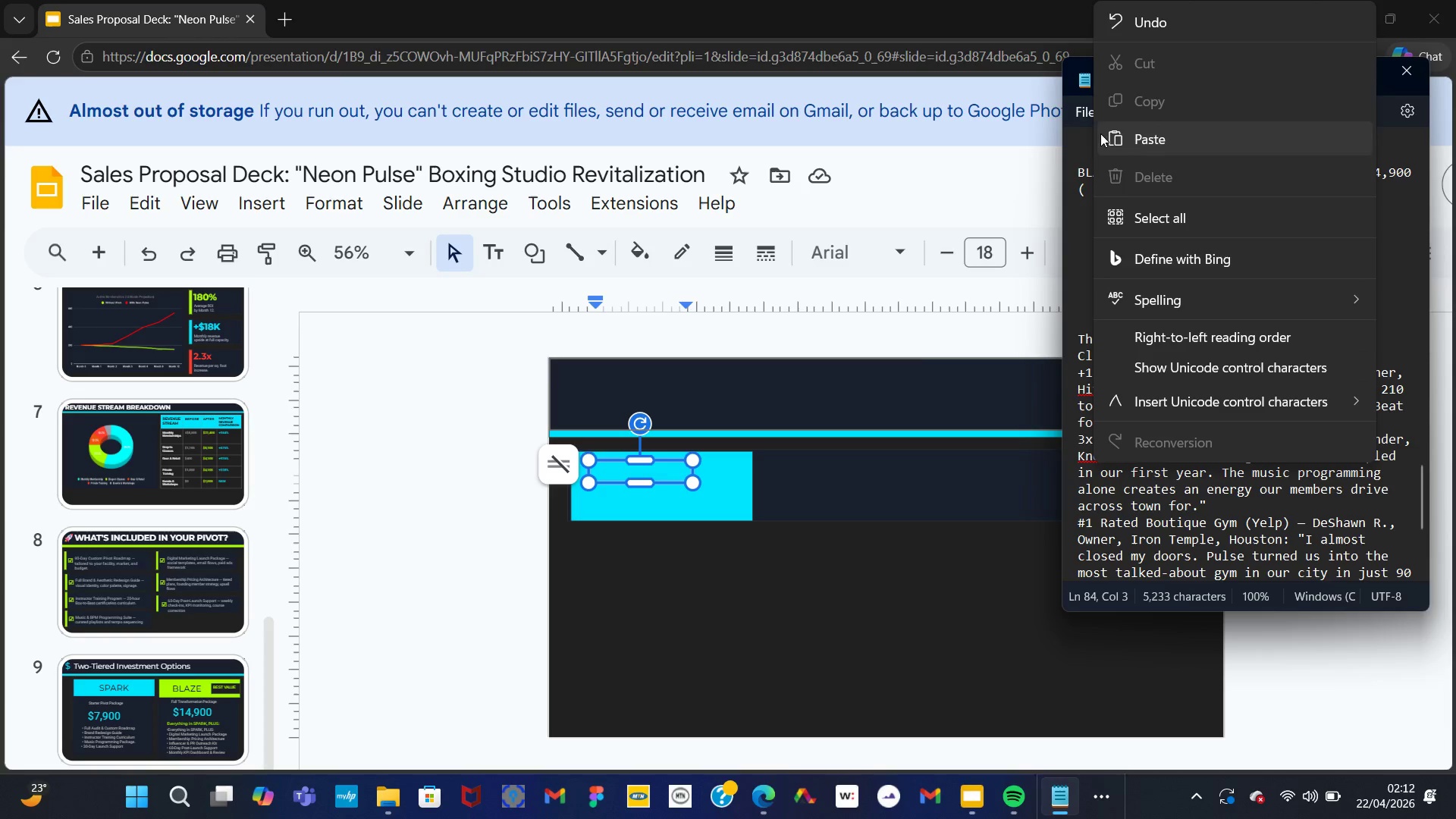 
left_click([880, 417])
 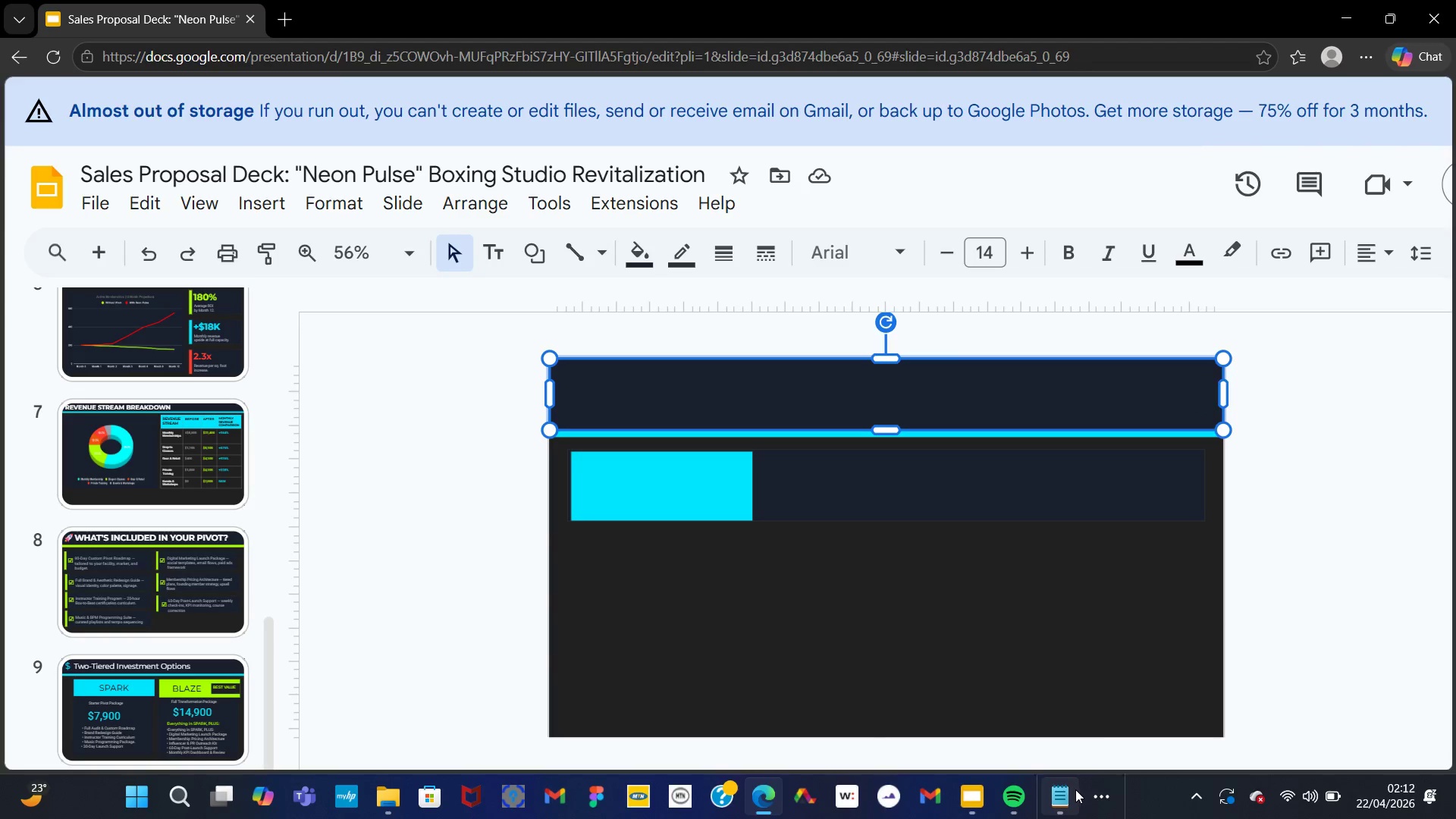 
left_click([1075, 789])
 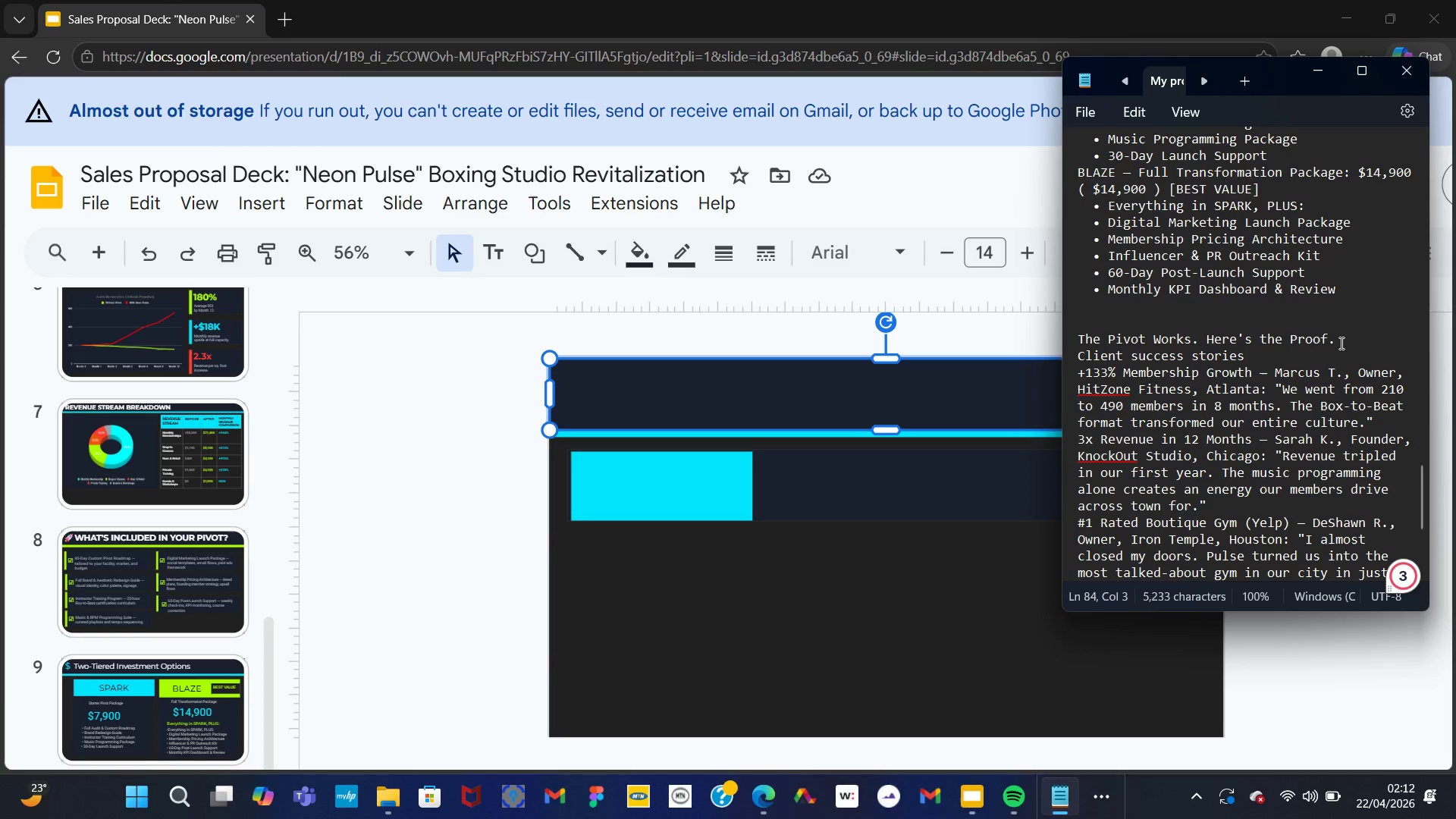 
left_click_drag(start_coordinate=[1349, 339], to_coordinate=[1062, 337])
 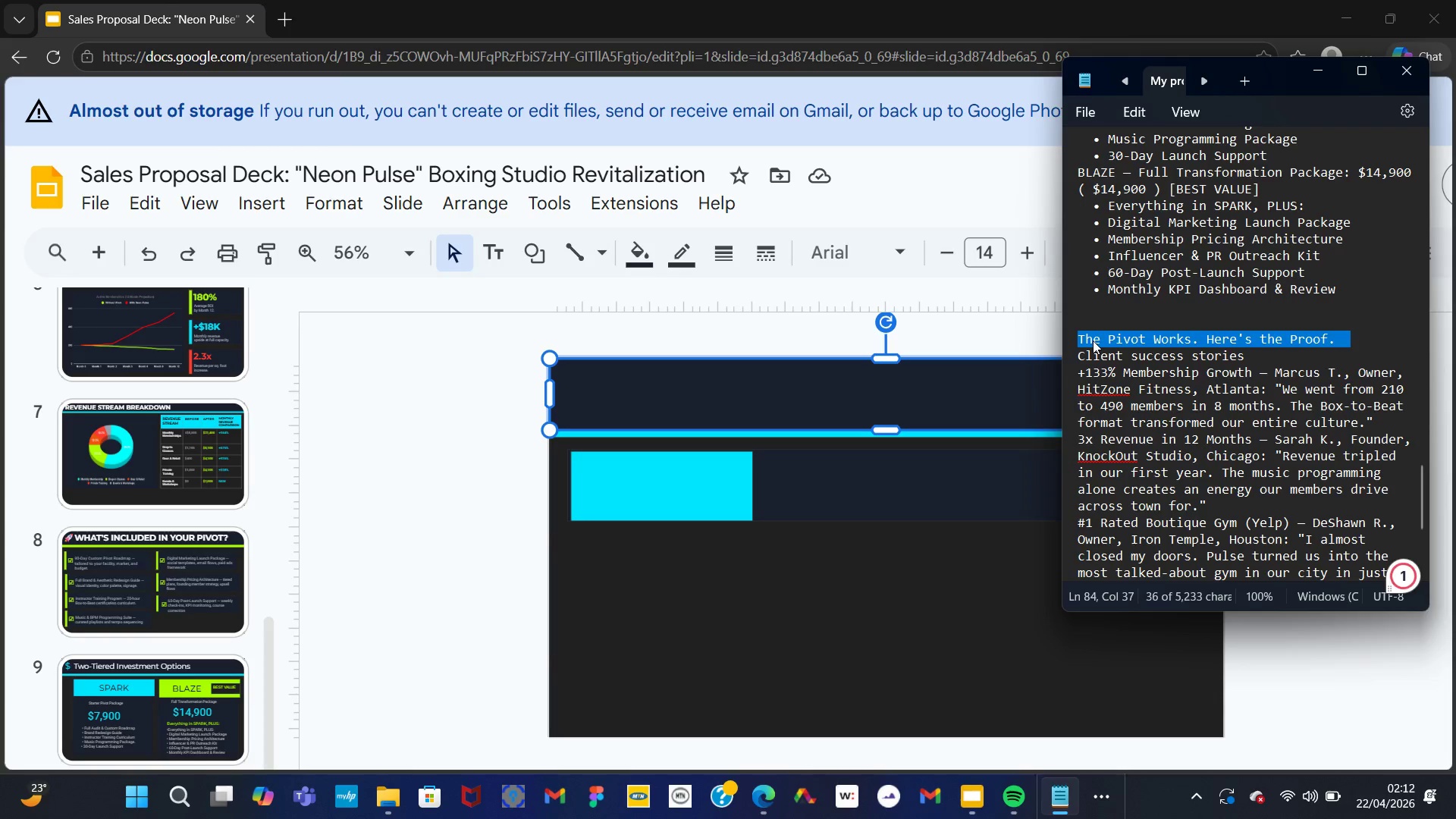 
right_click([1093, 340])
 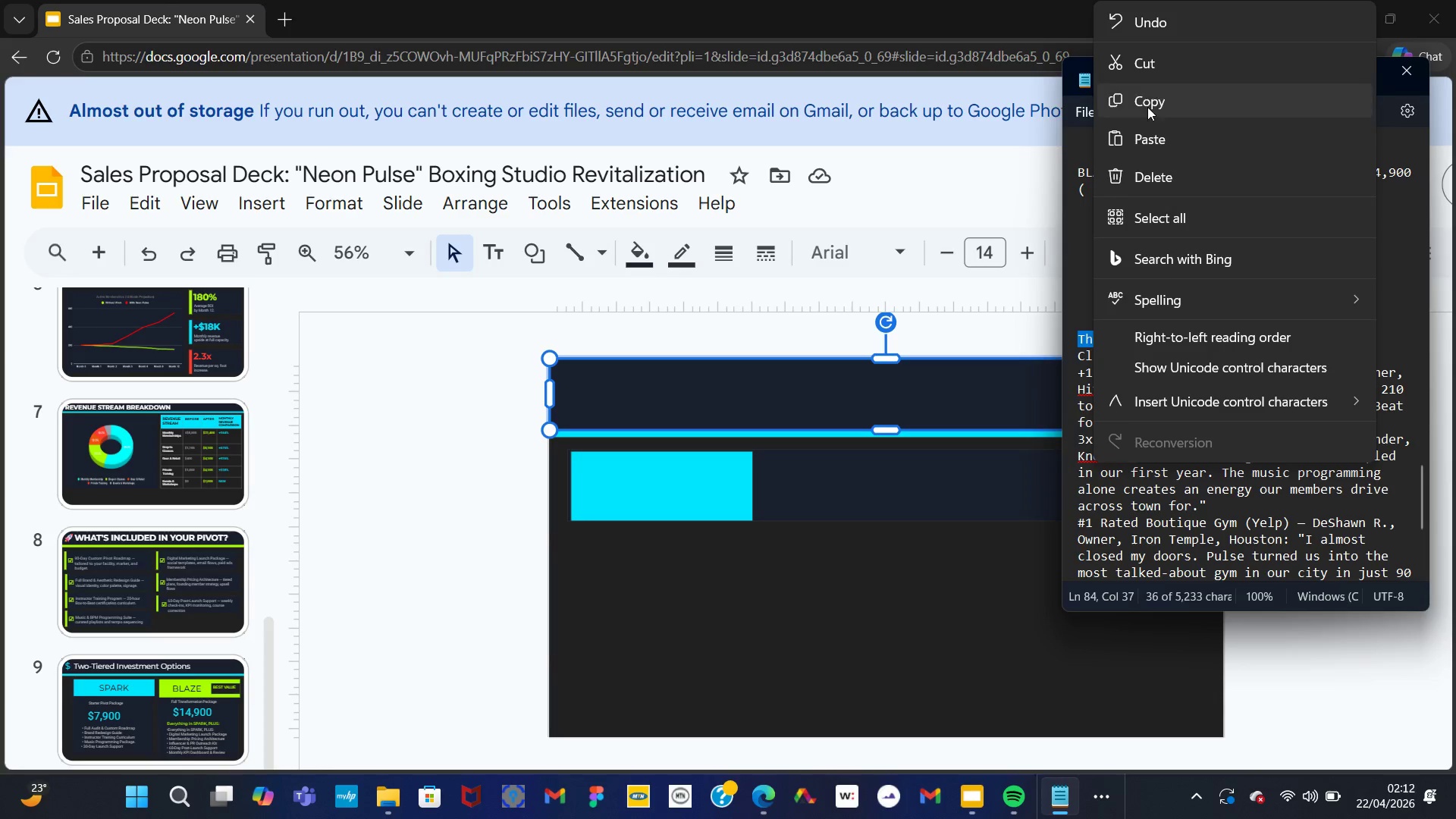 
left_click([1140, 97])
 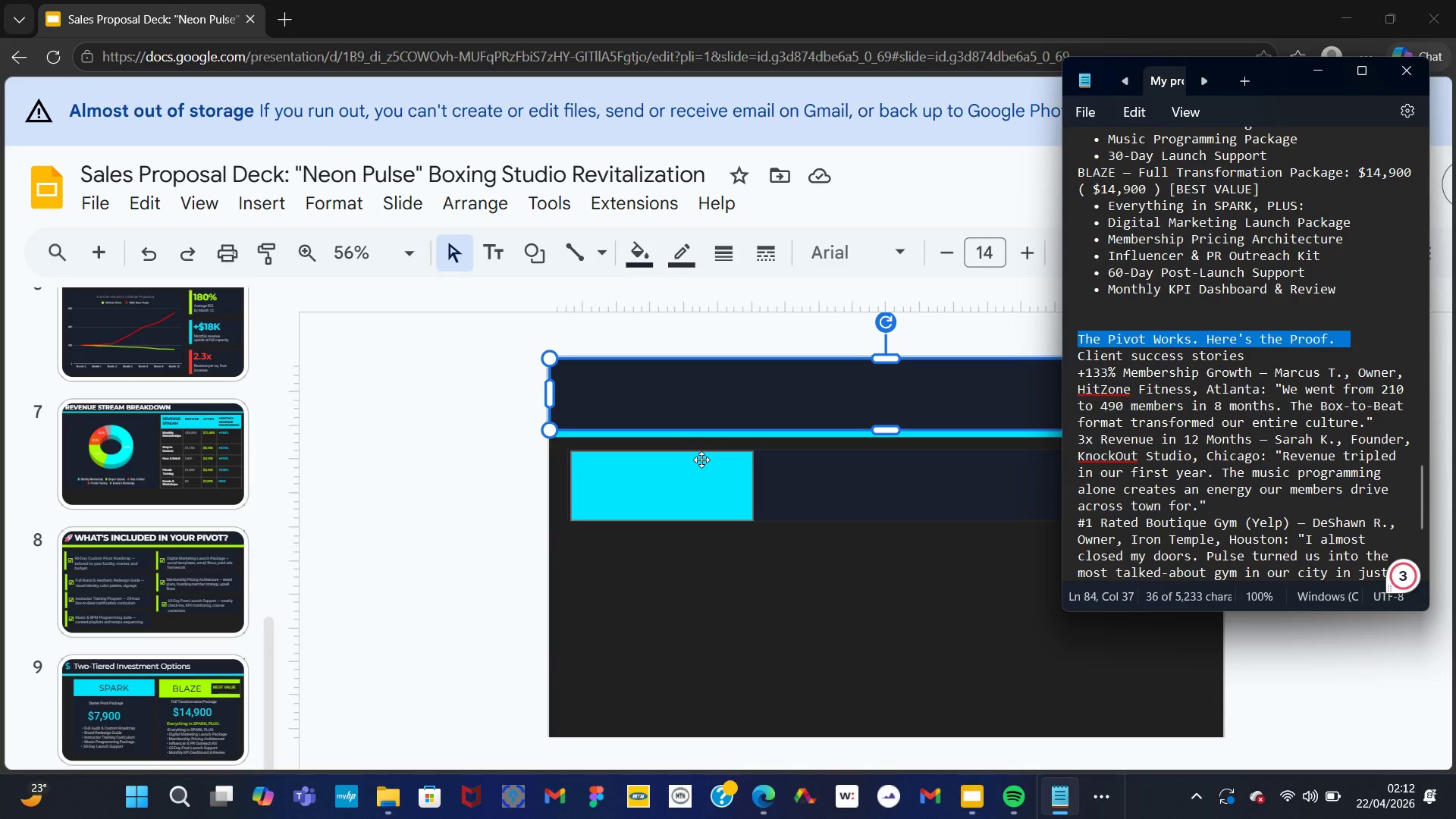 
left_click([764, 388])
 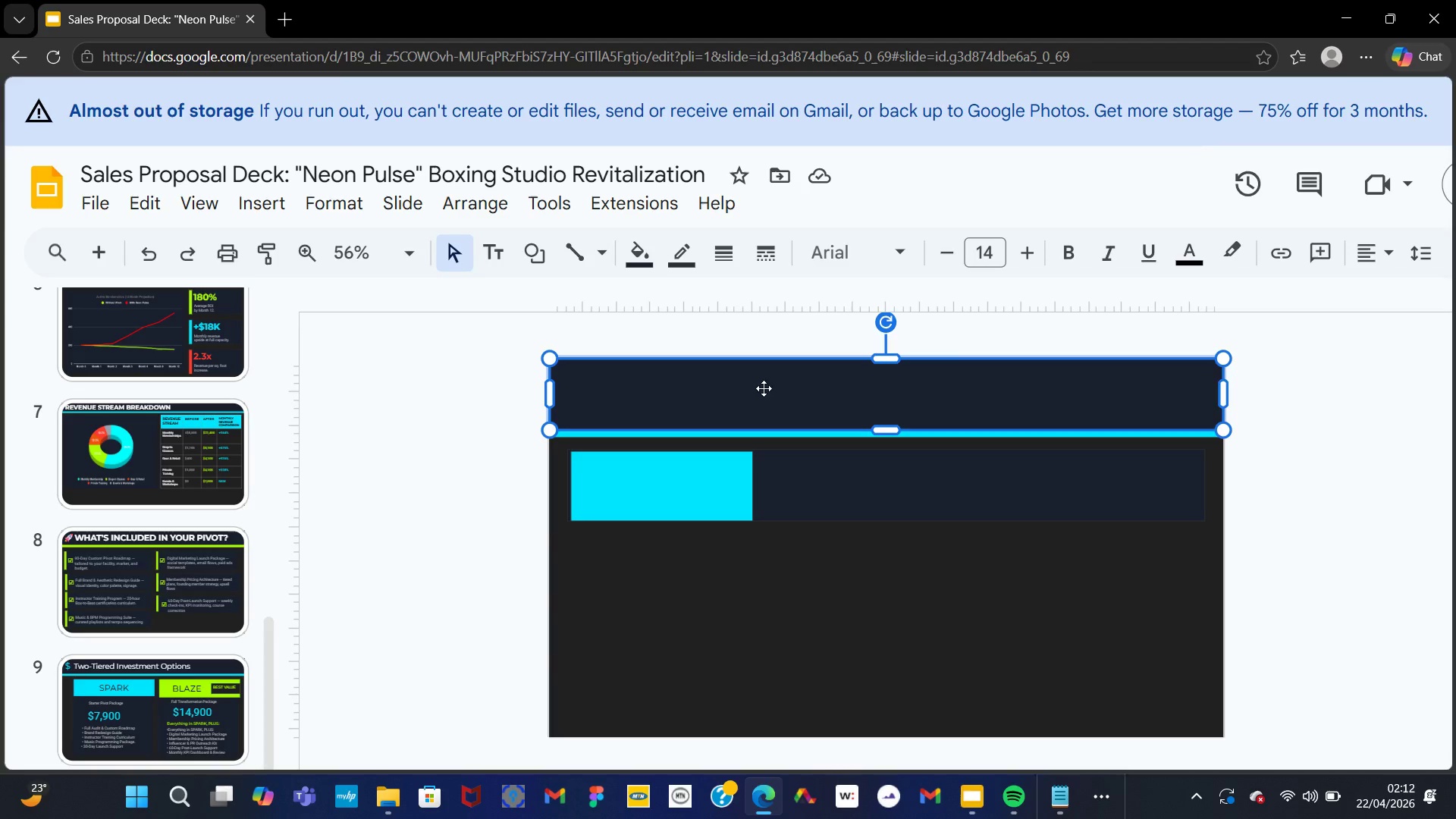 
double_click([764, 388])
 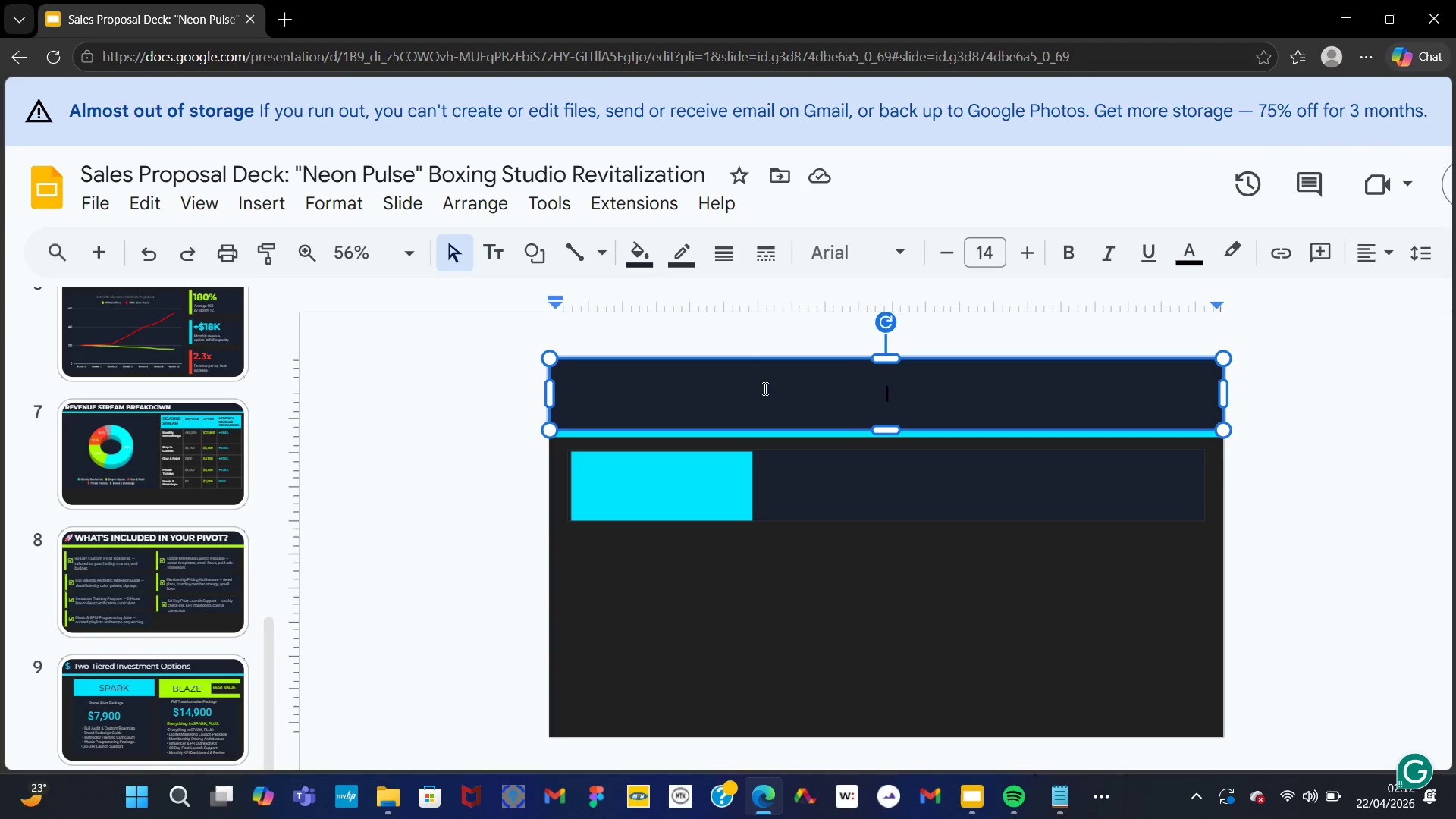 
key(Control+V)
 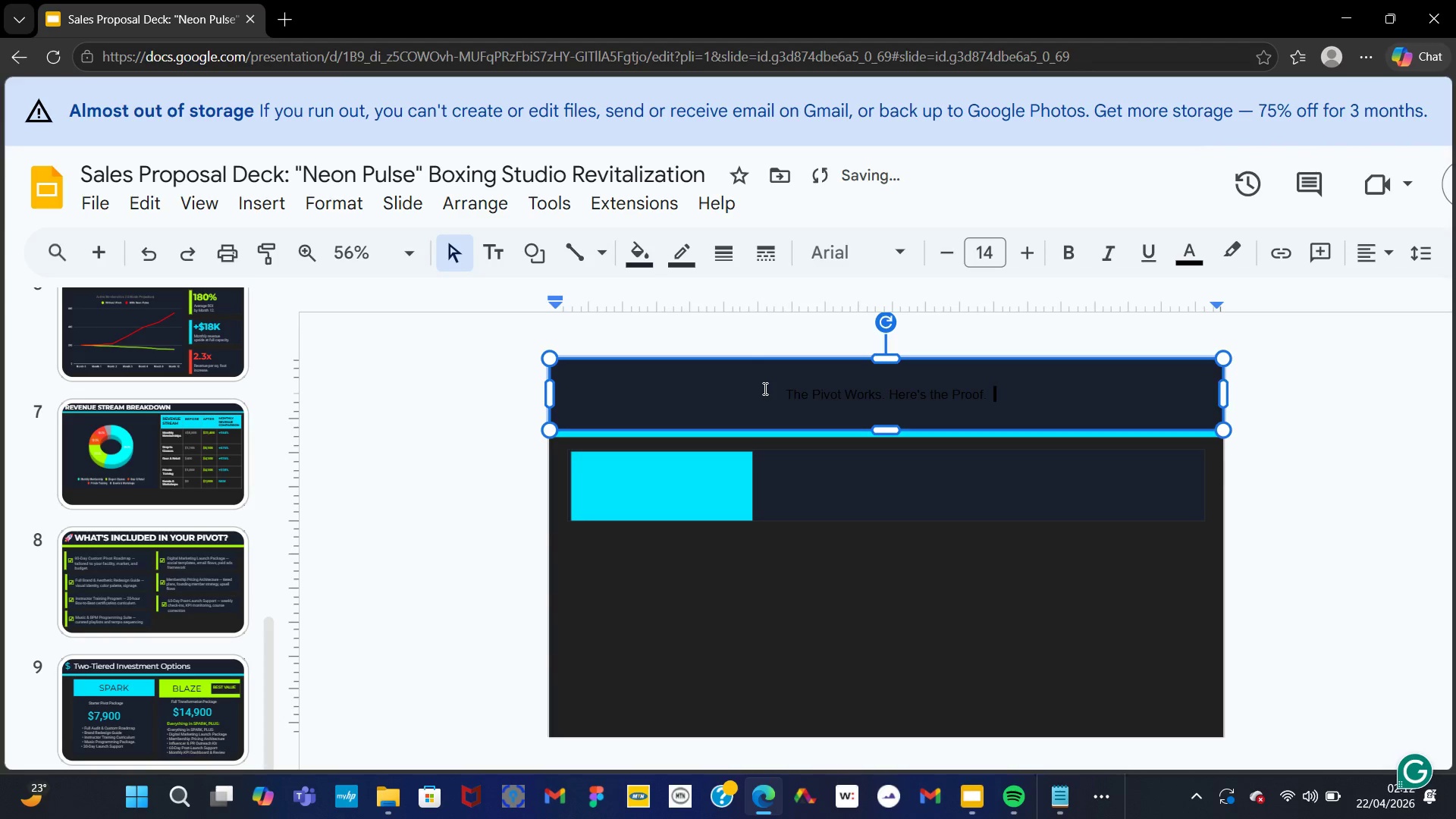 
key(Control+A)
 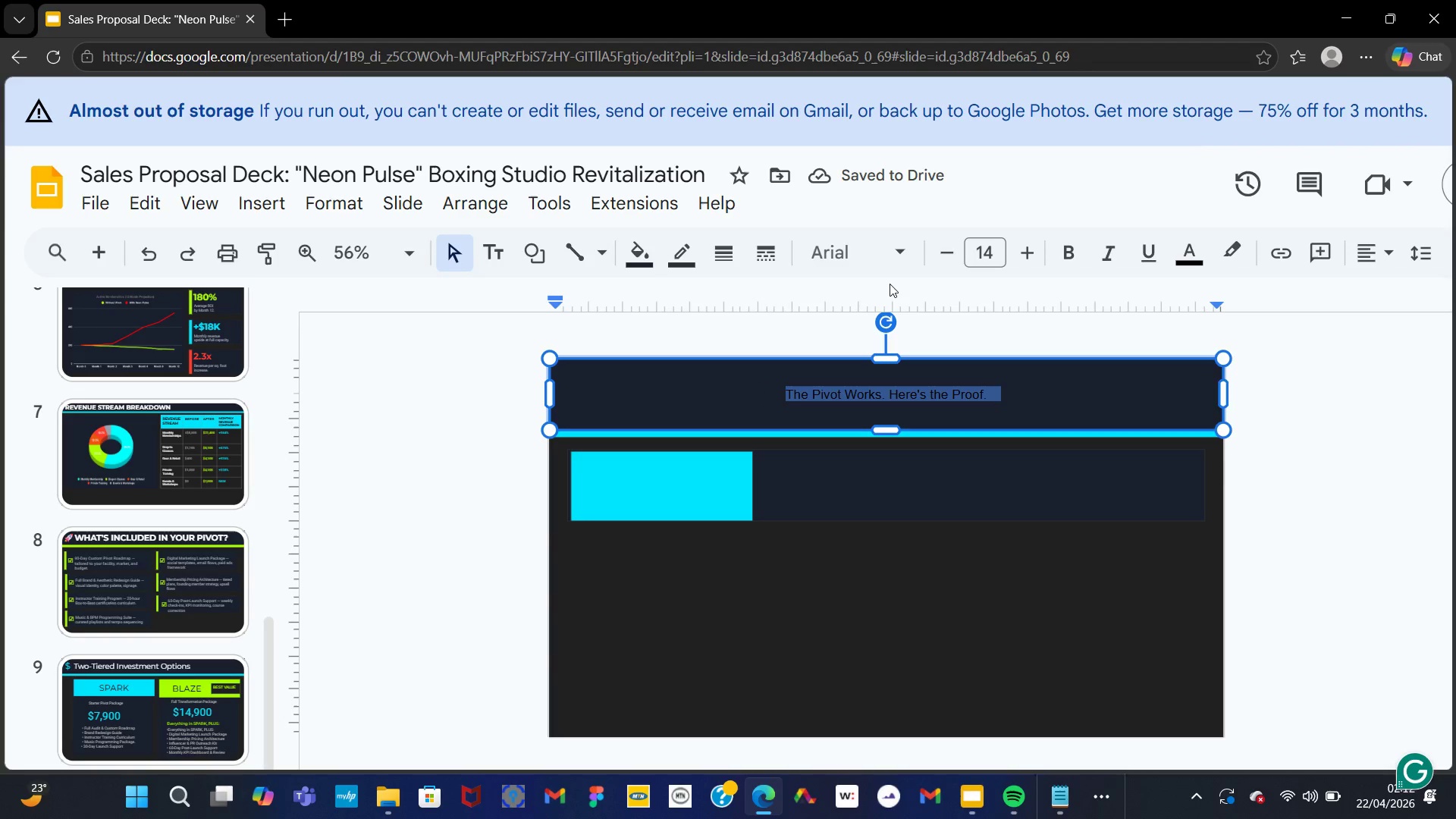 
left_click([864, 265])
 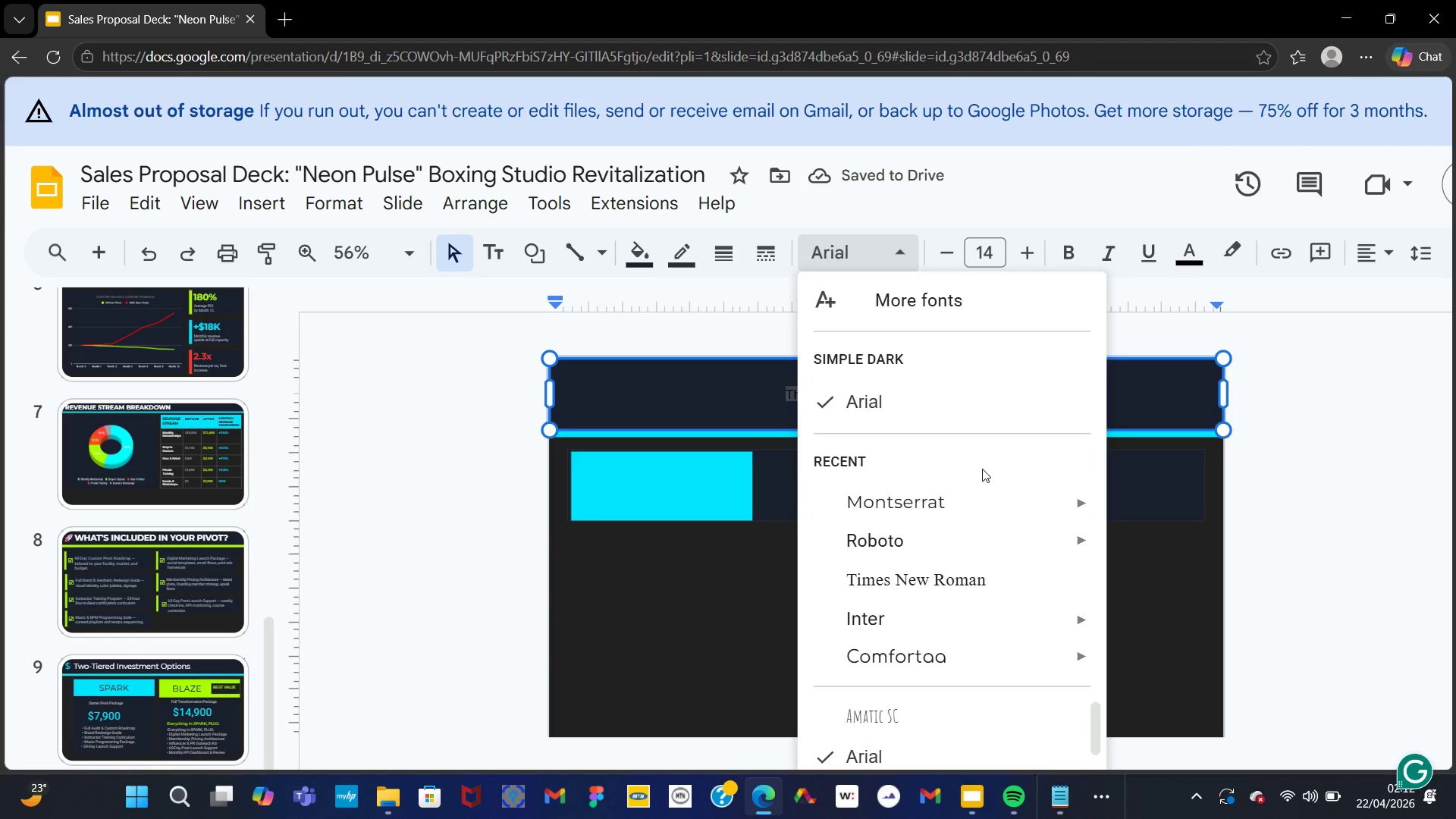 
left_click([992, 500])
 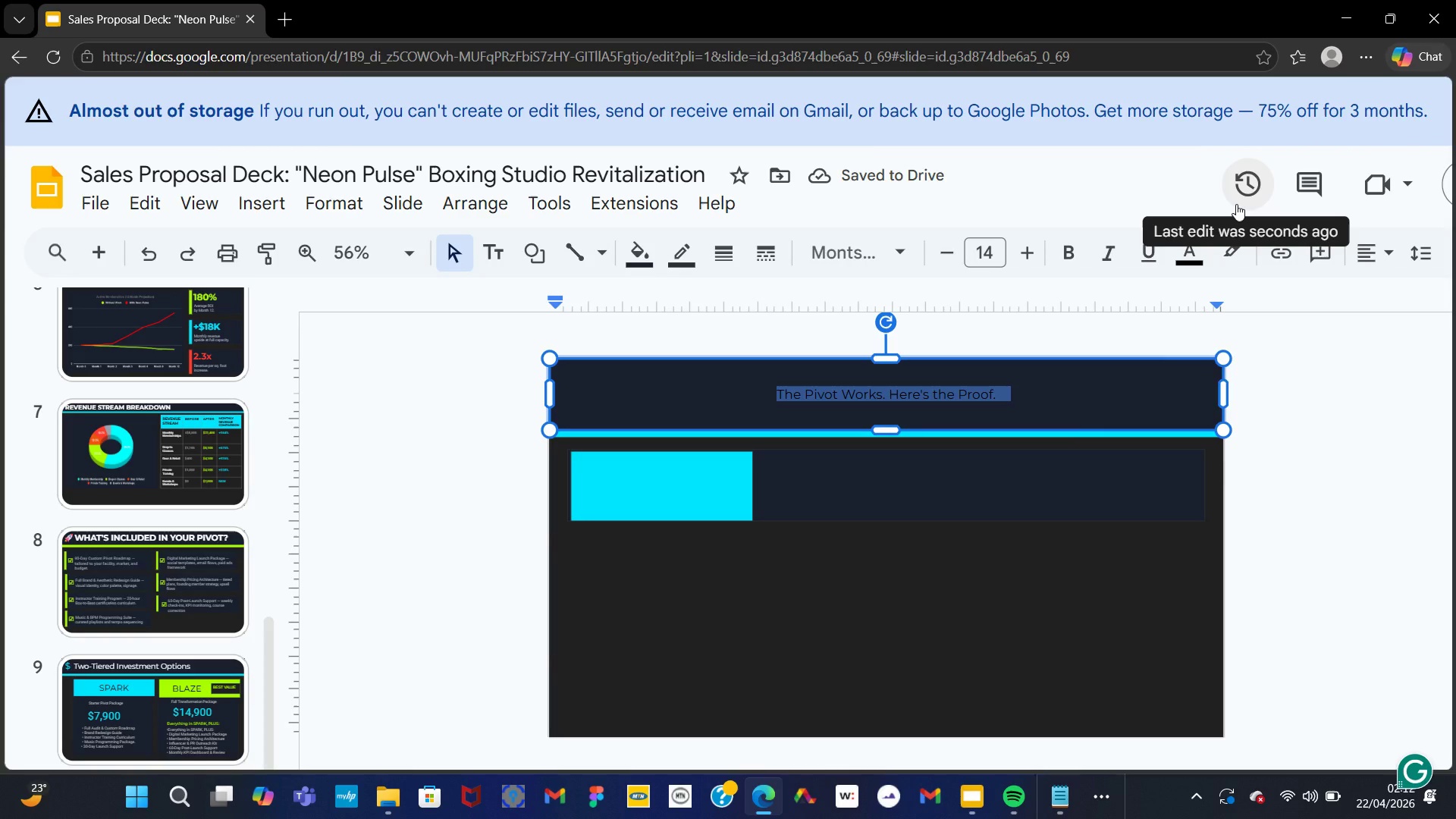 
left_click([1234, 204])
 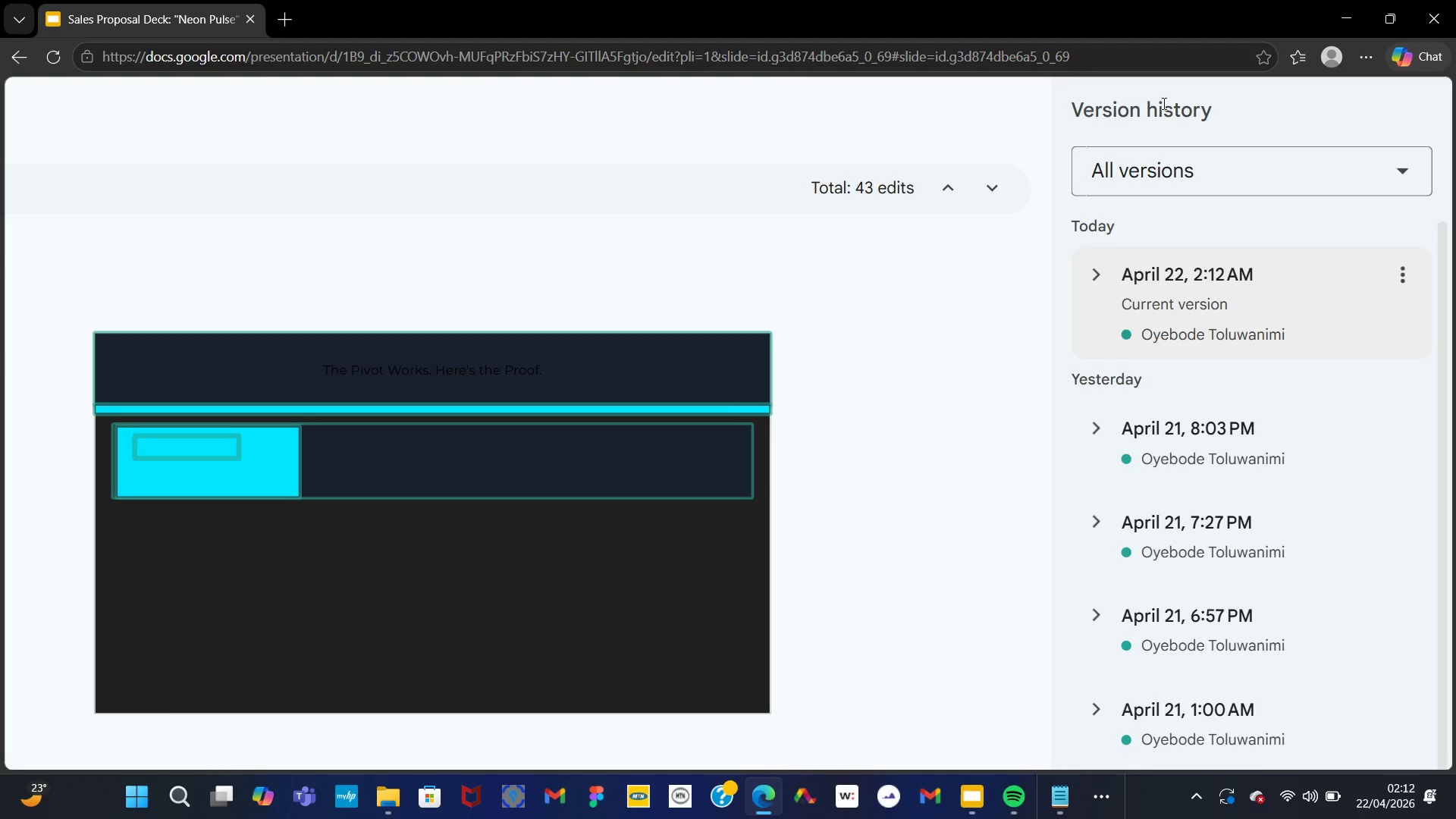 
wait(8.94)
 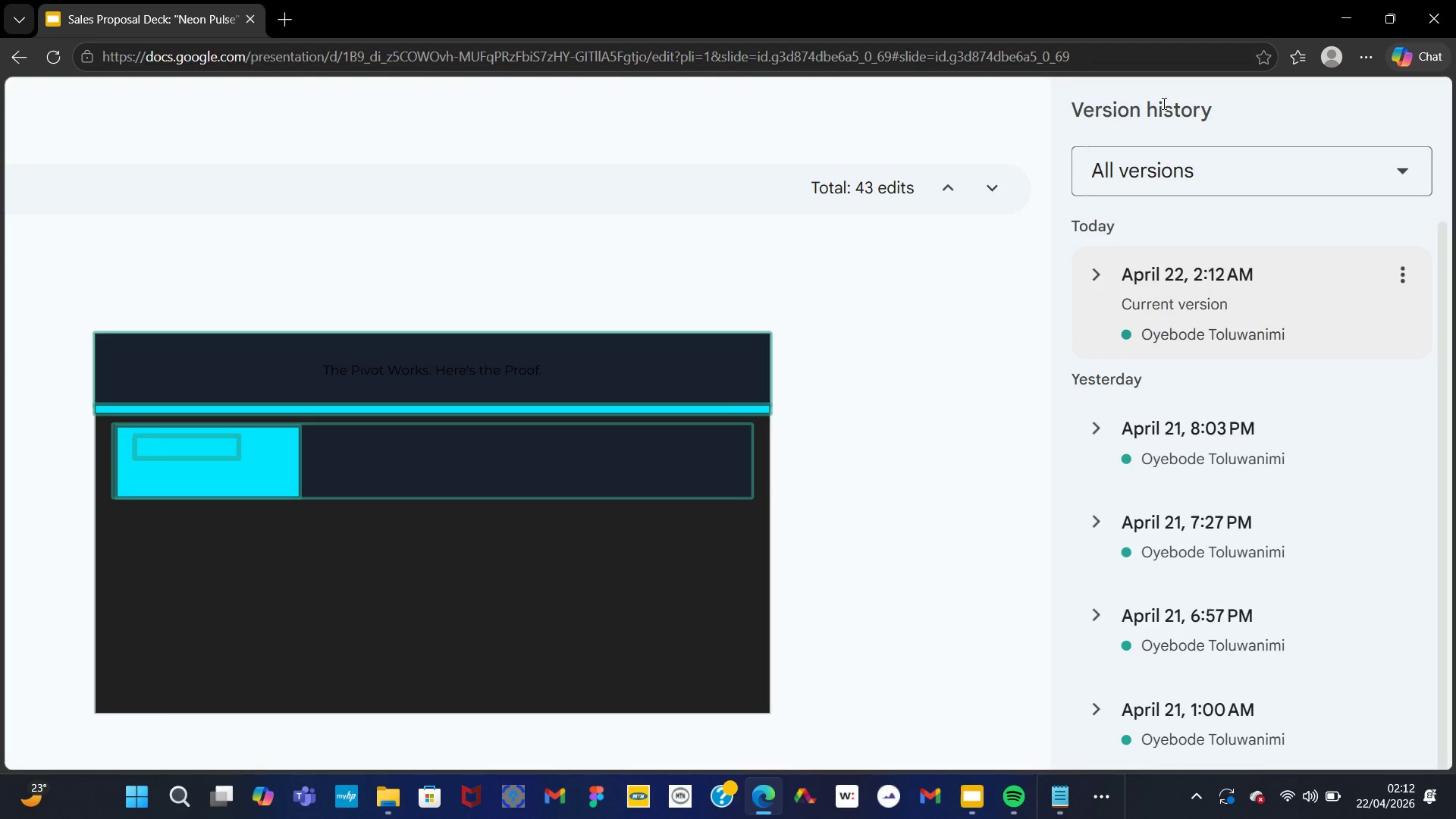 
left_click([33, 48])
 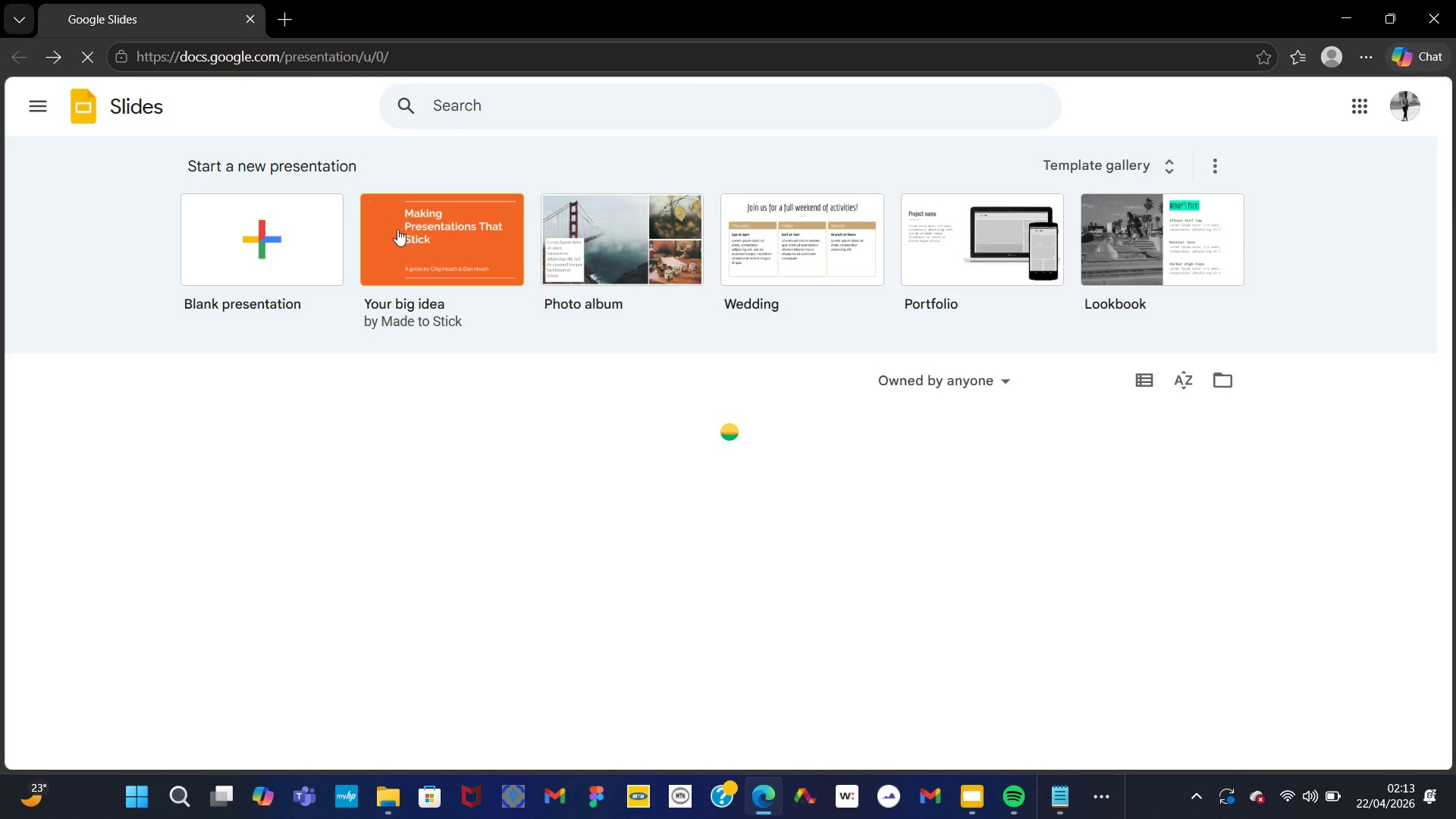 
wait(5.62)
 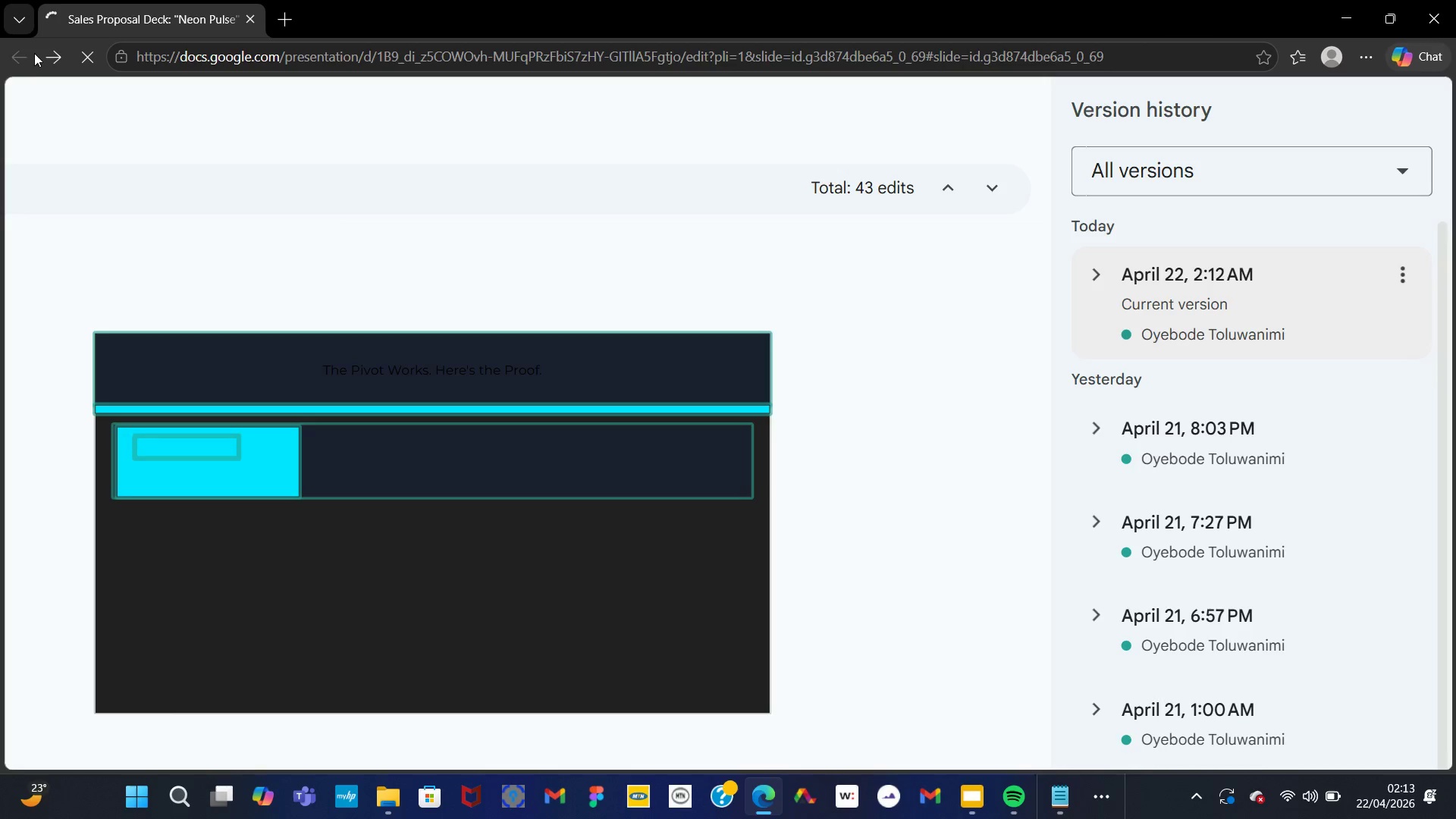 
left_click([281, 468])
 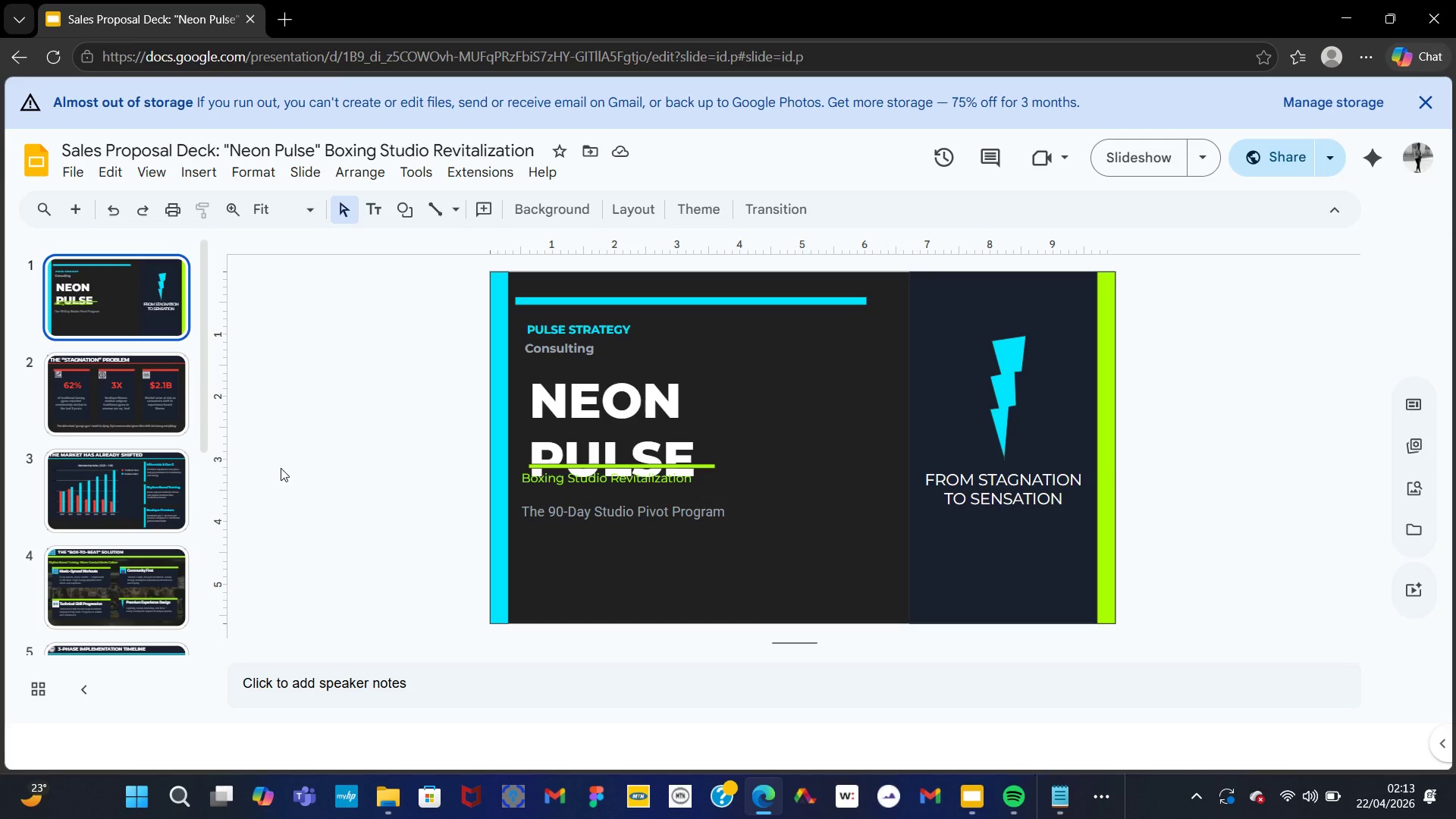 
wait(34.51)
 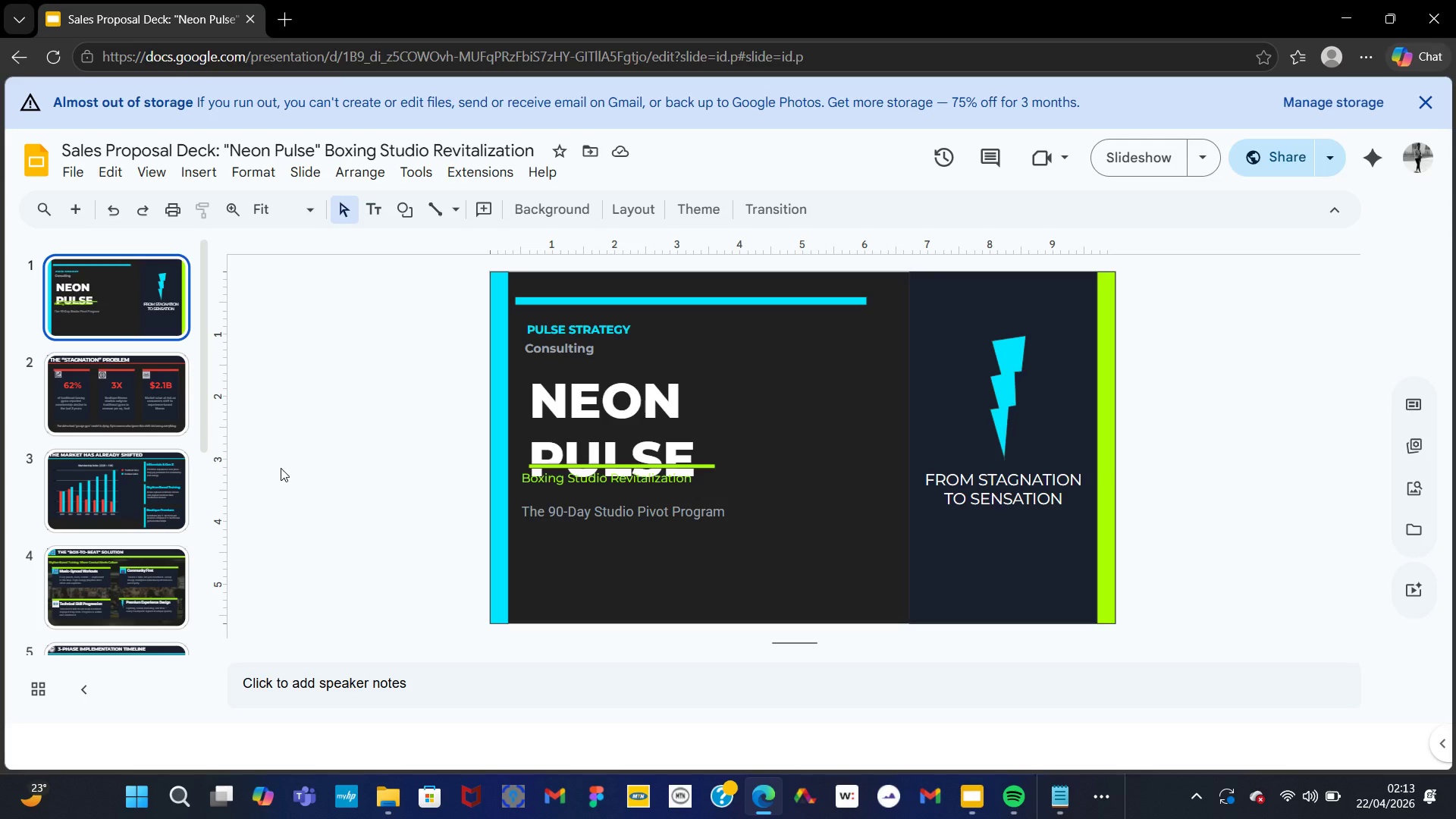 
left_click([281, 468])
 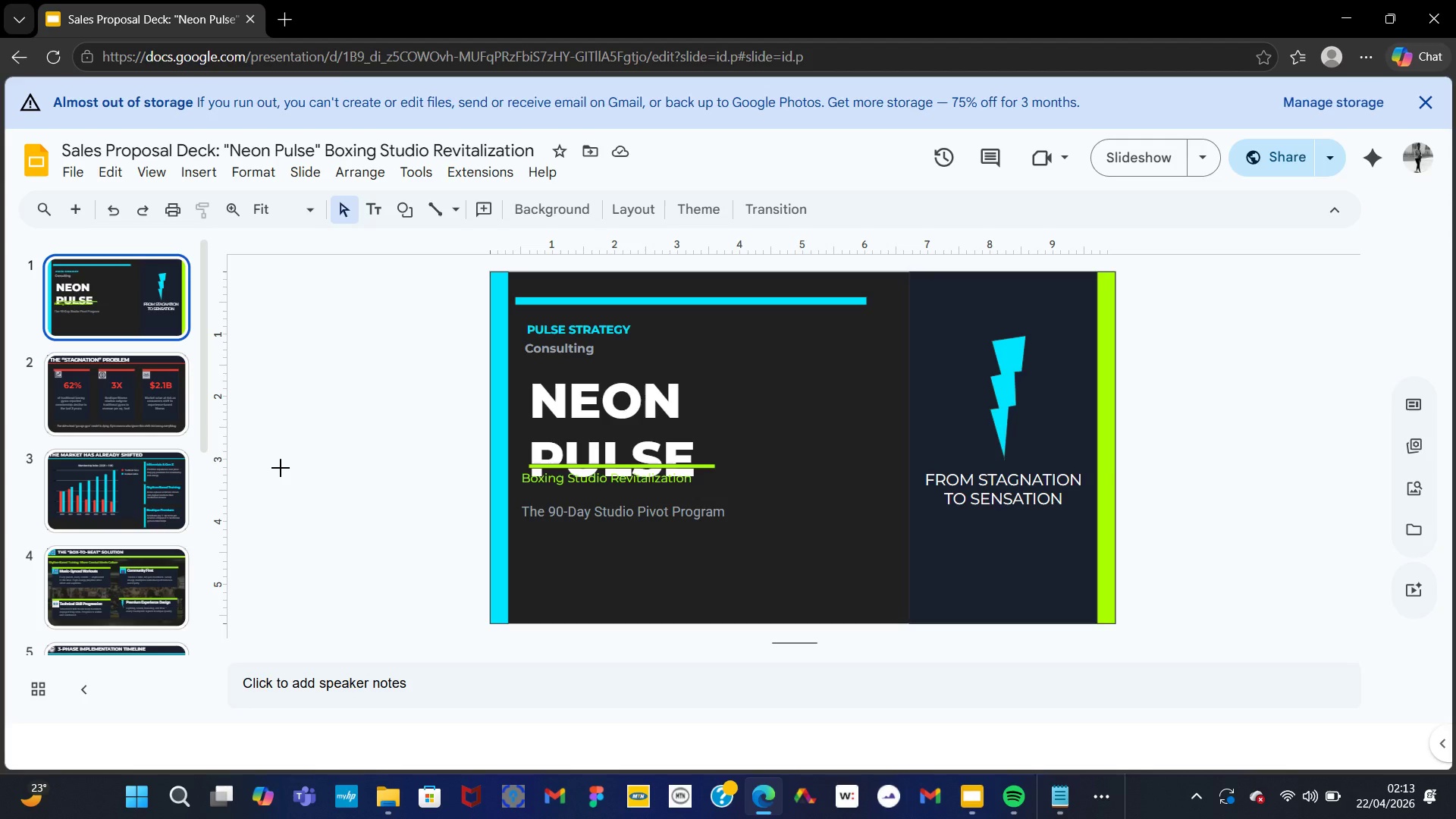 
left_click([281, 468])
 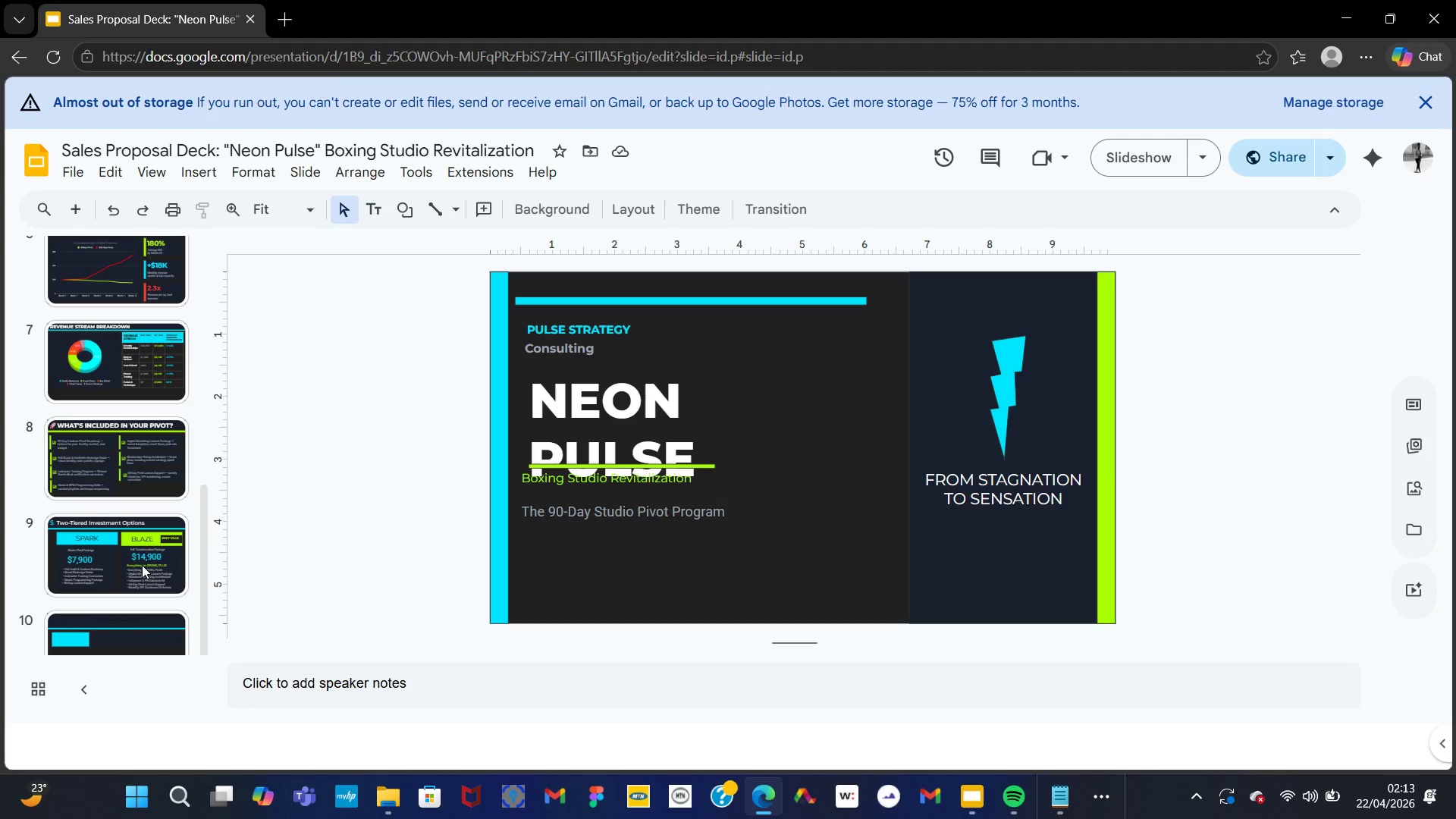 
left_click([147, 623])
 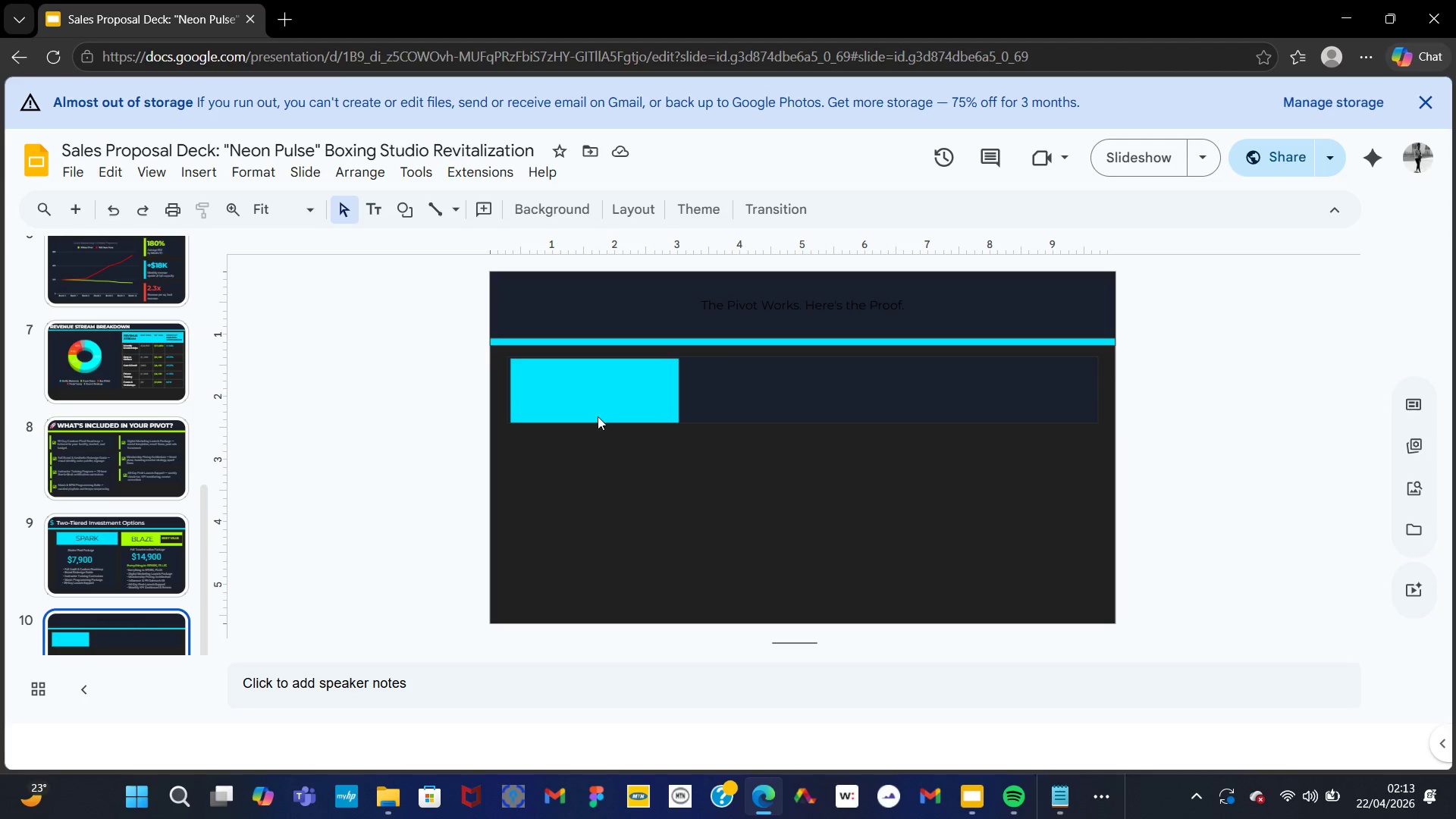 
left_click([603, 384])
 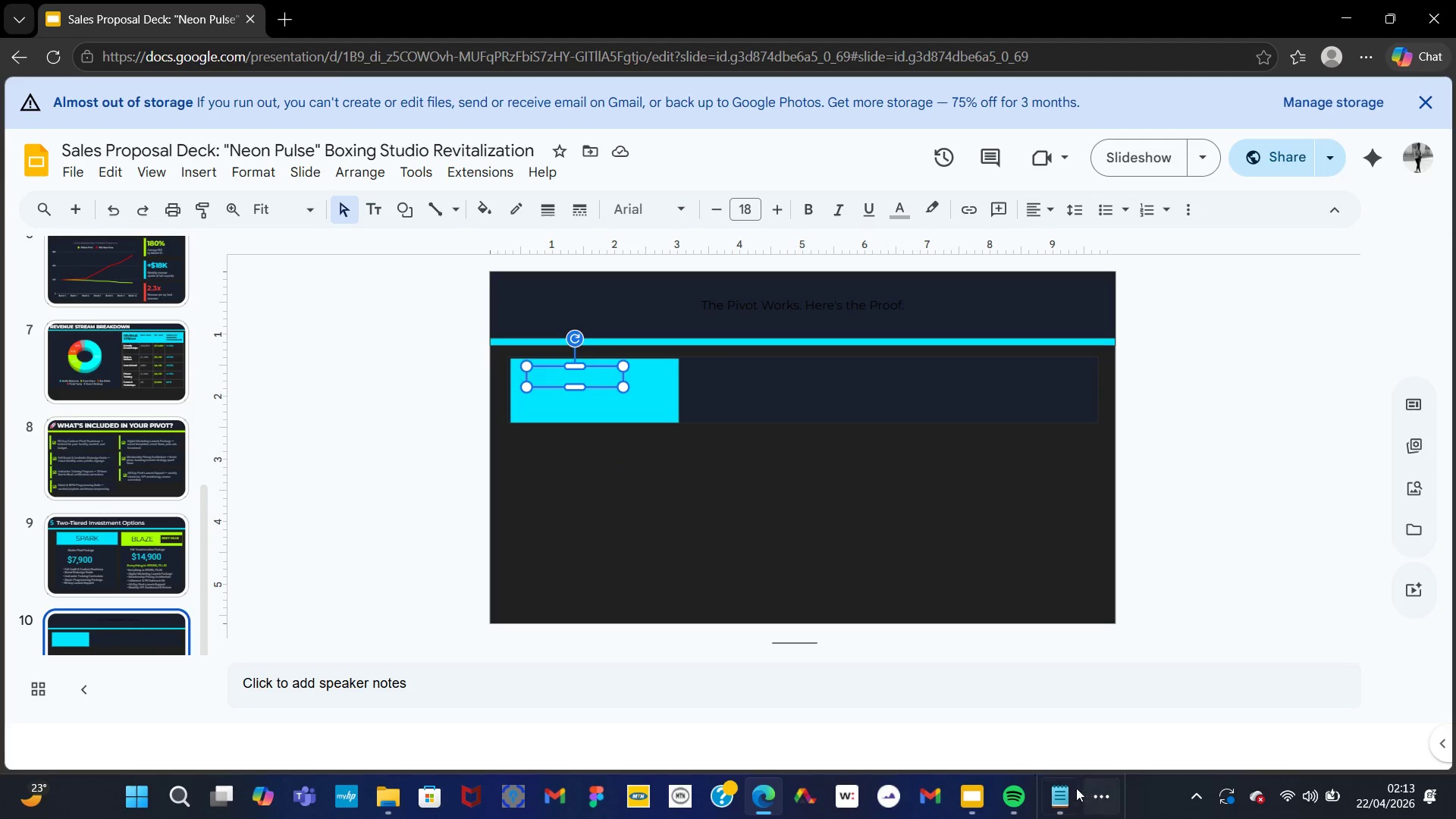 
left_click([1067, 788])
 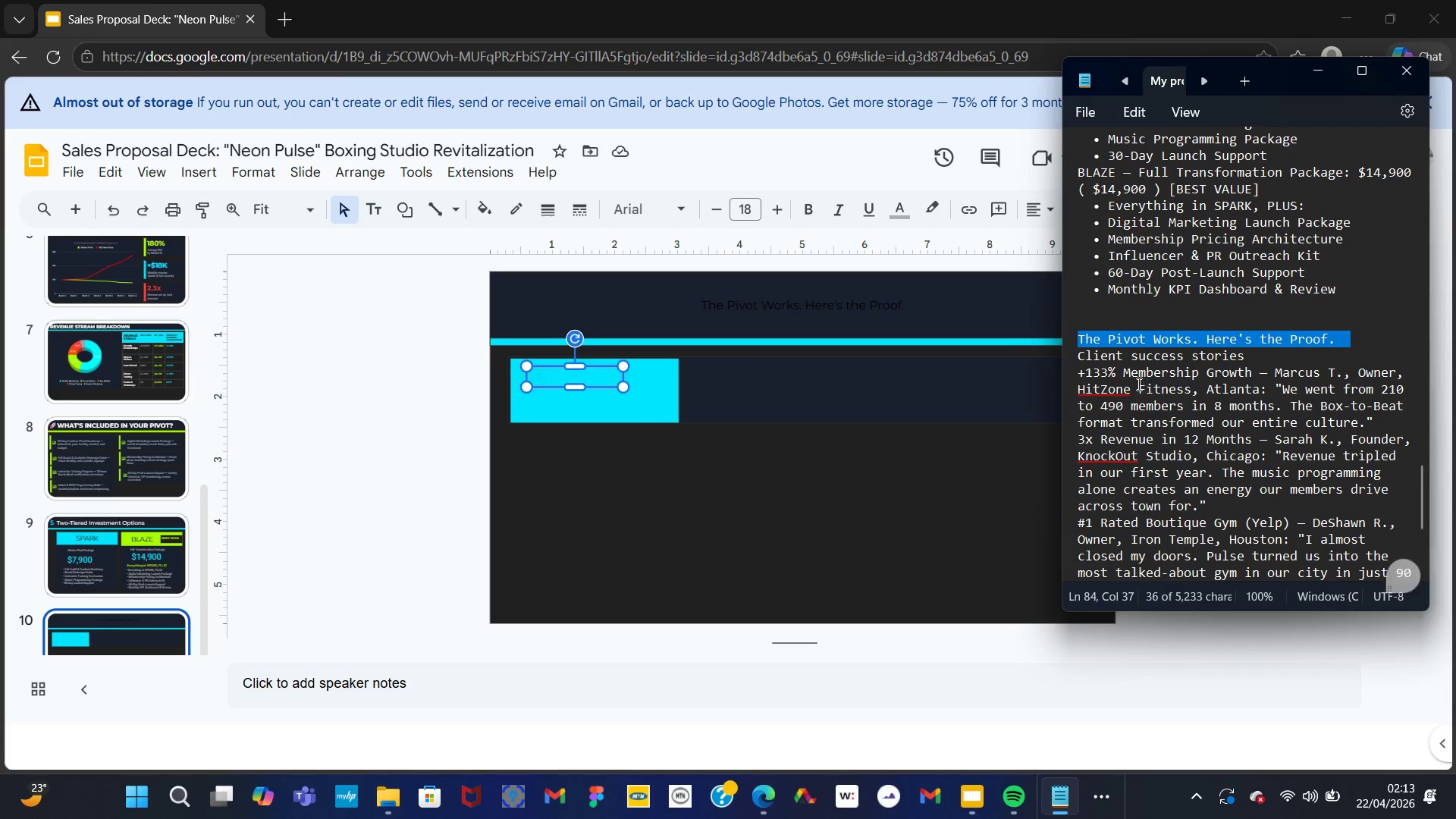 
left_click_drag(start_coordinate=[1120, 377], to_coordinate=[1071, 372])
 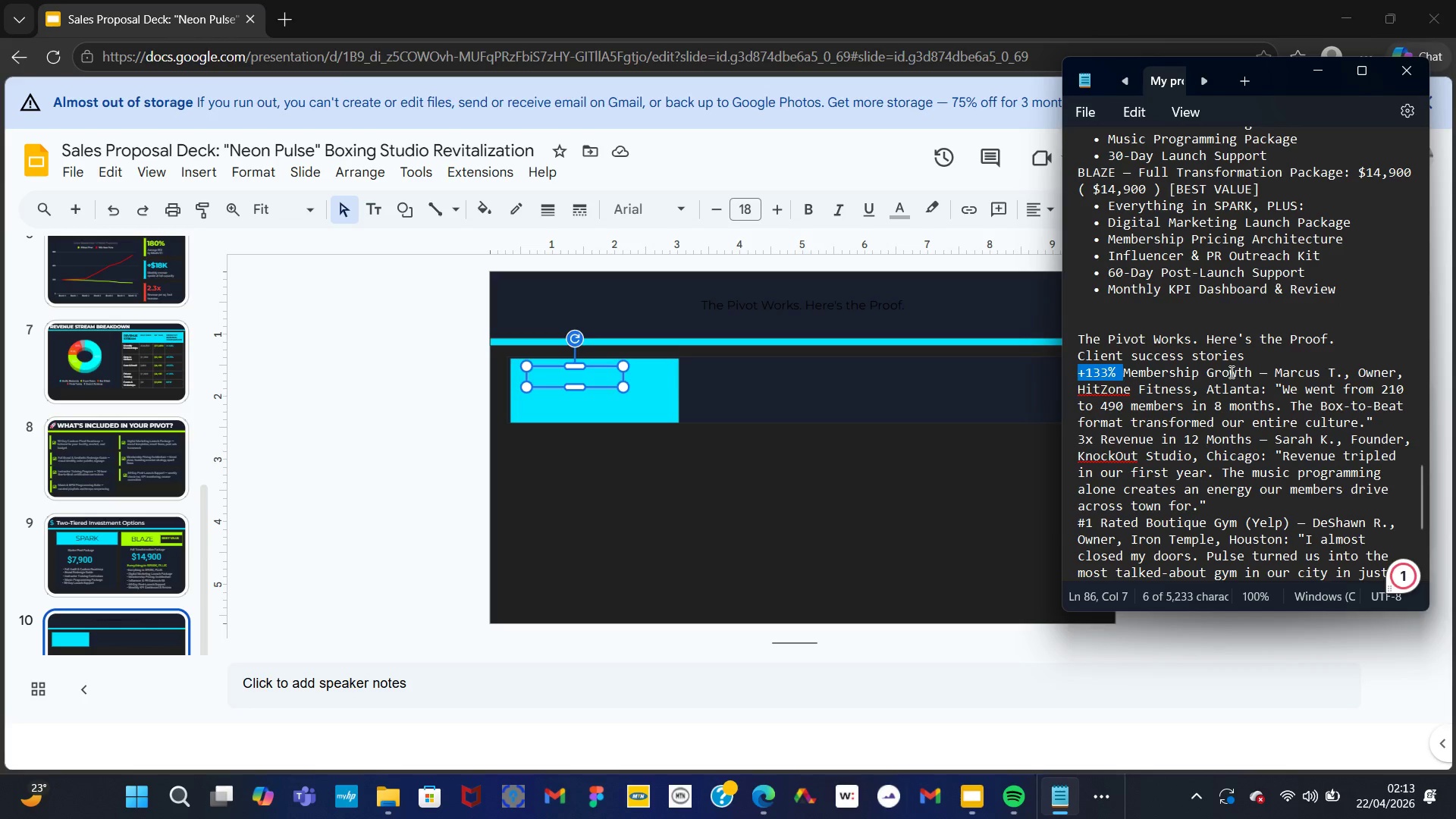 
left_click_drag(start_coordinate=[1254, 374], to_coordinate=[1078, 374])
 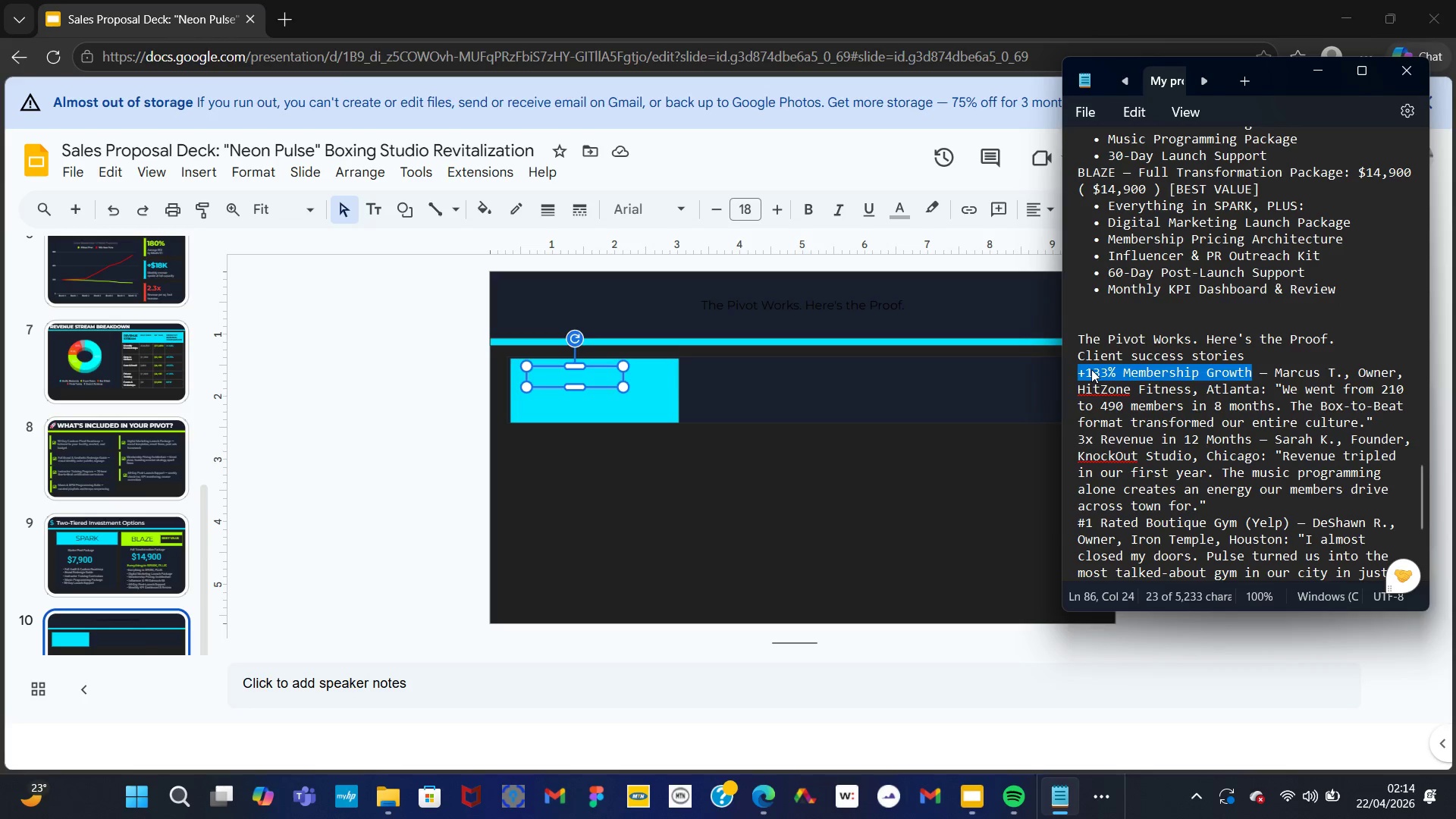 
right_click([1091, 369])
 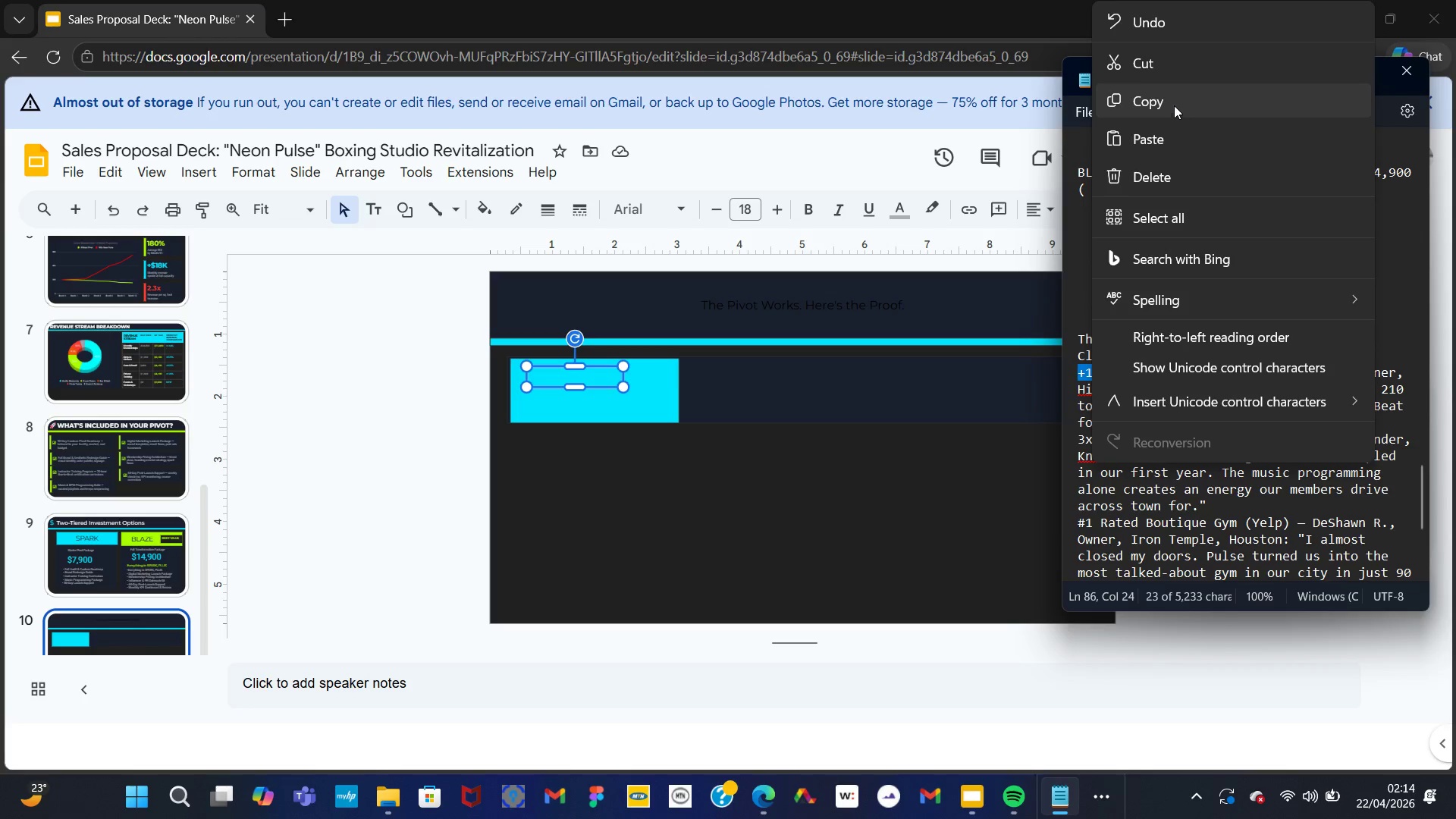 
left_click([1170, 105])
 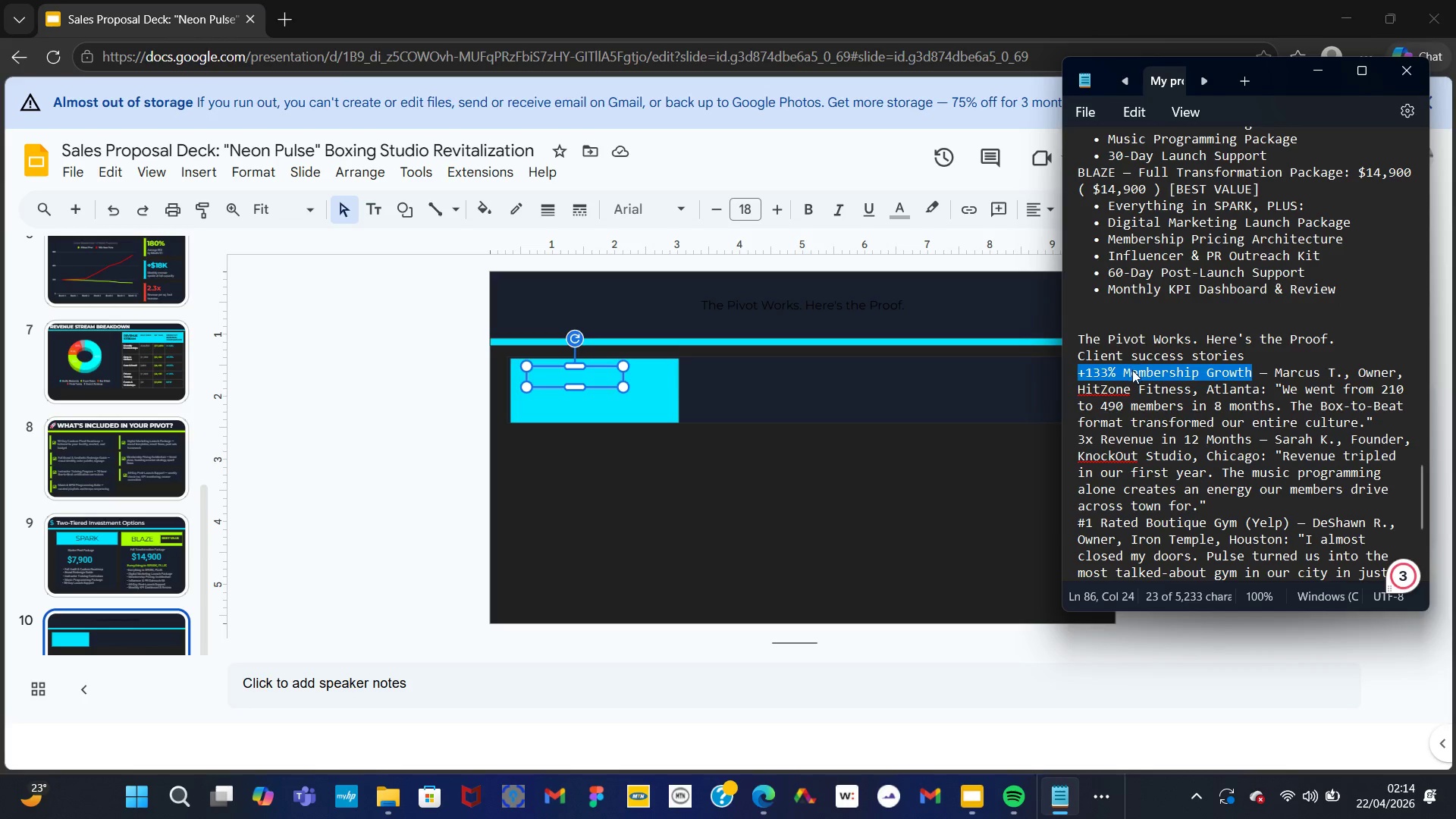 
key(Control+C)
 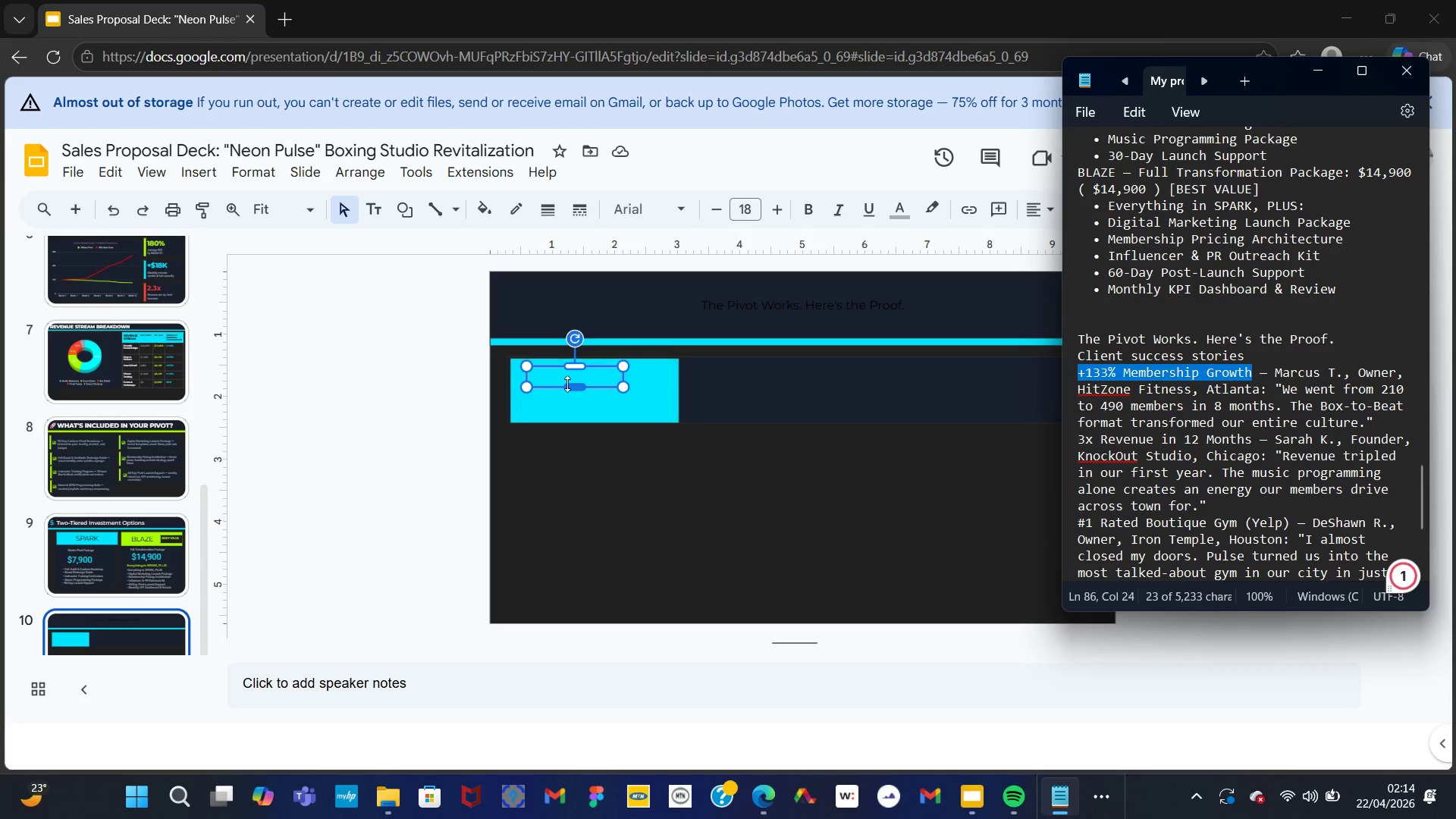 
left_click([566, 380])
 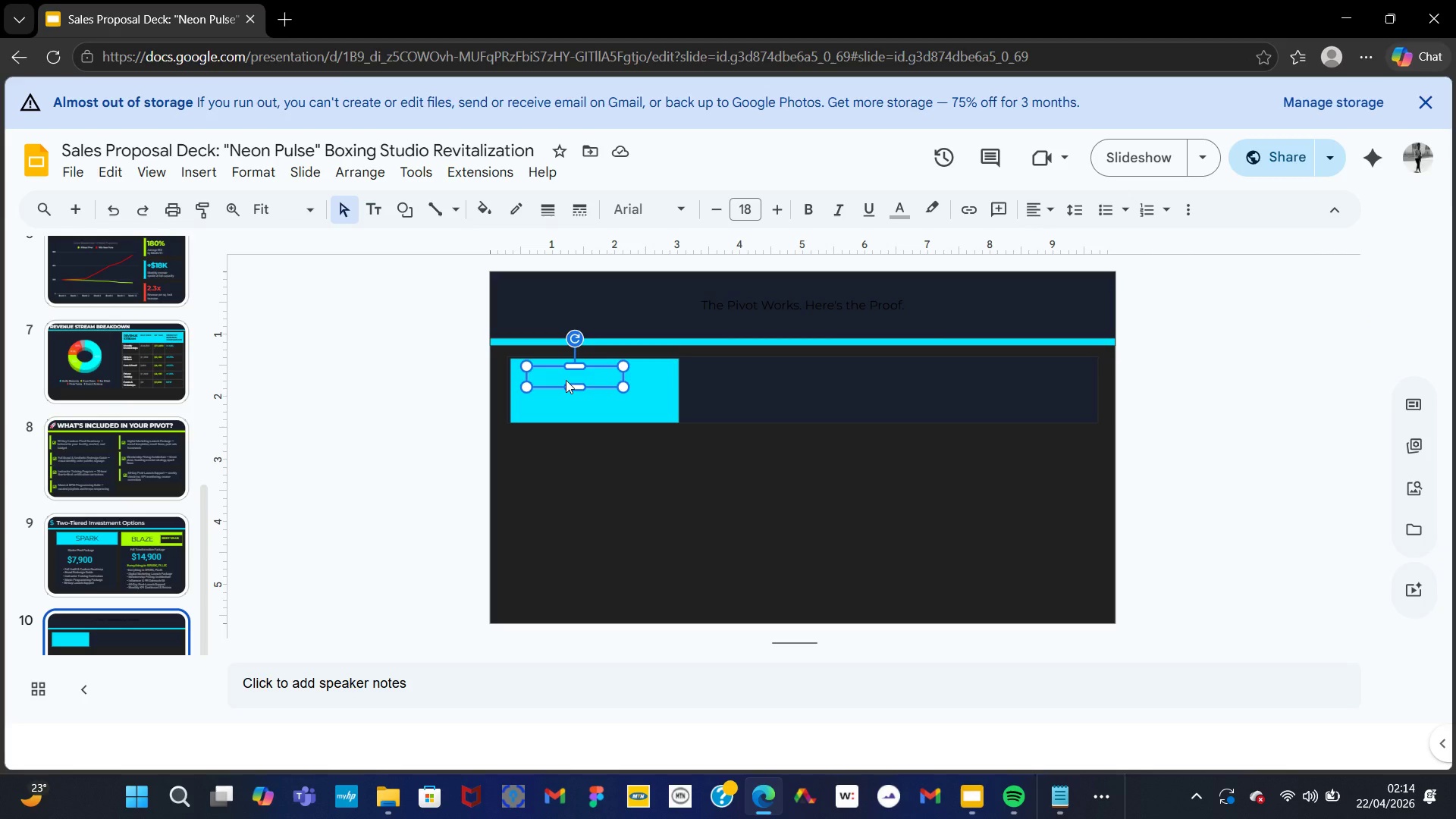 
double_click([566, 380])
 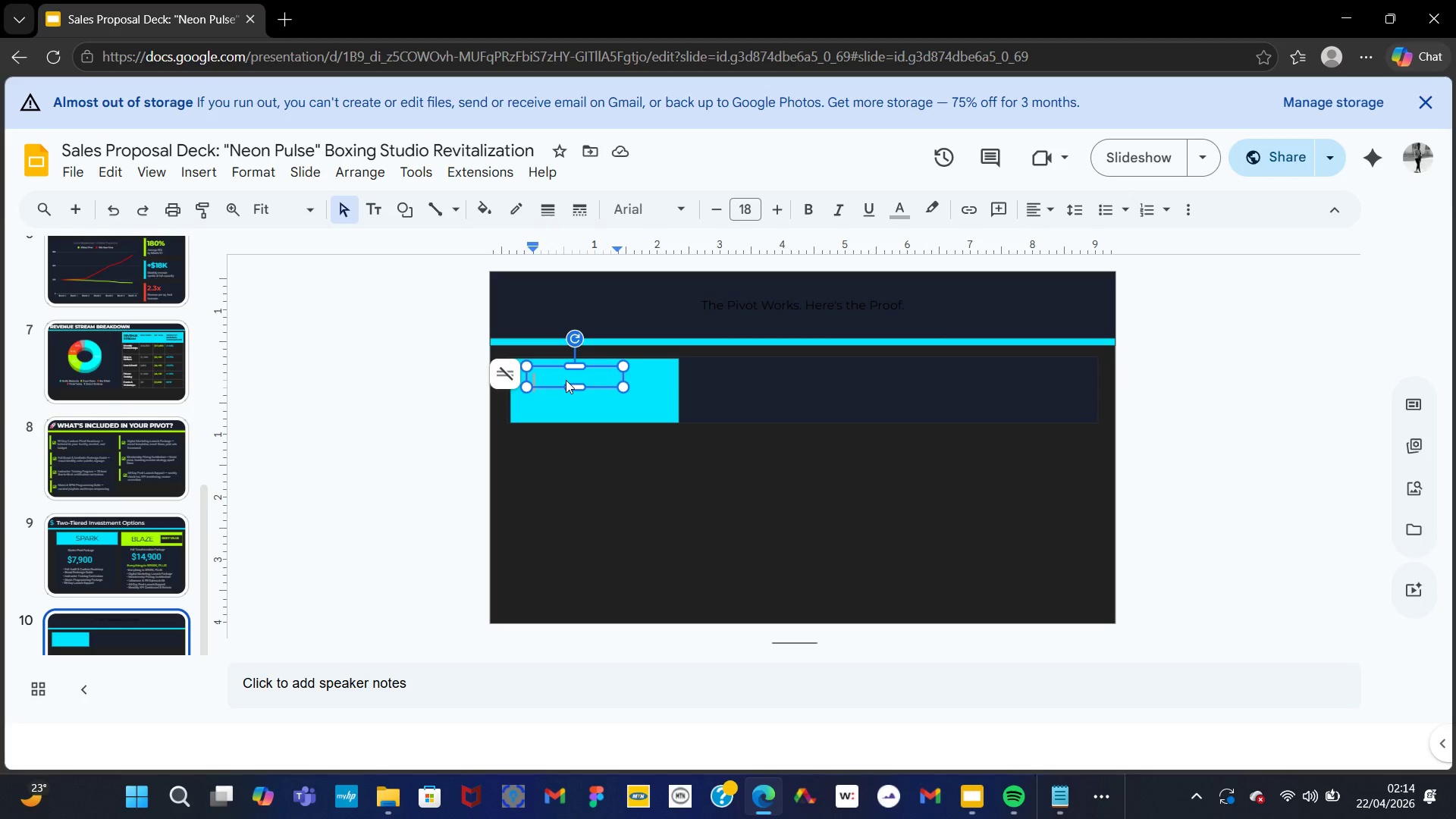 
key(Control+V)
 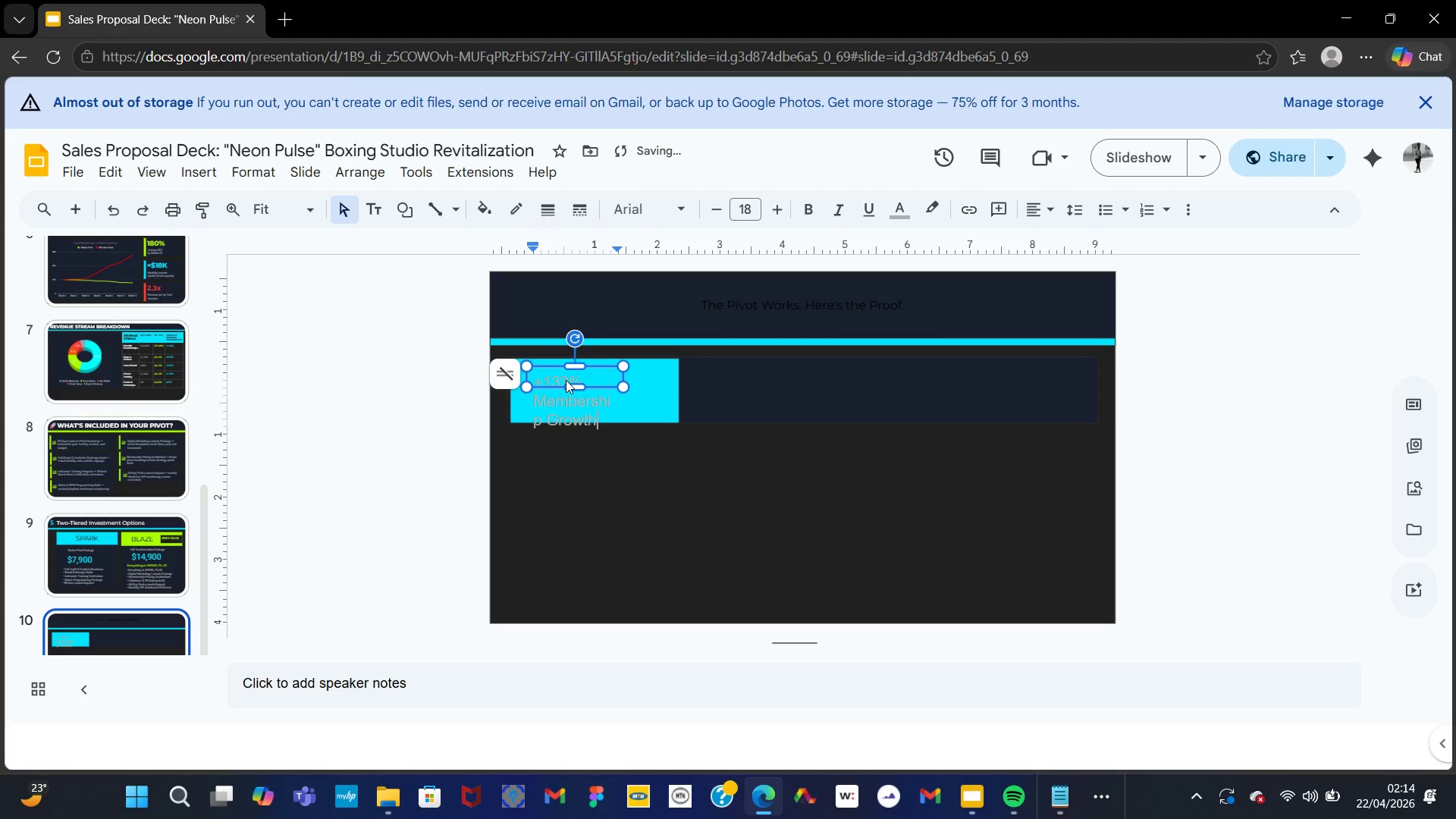 
key(Control+A)
 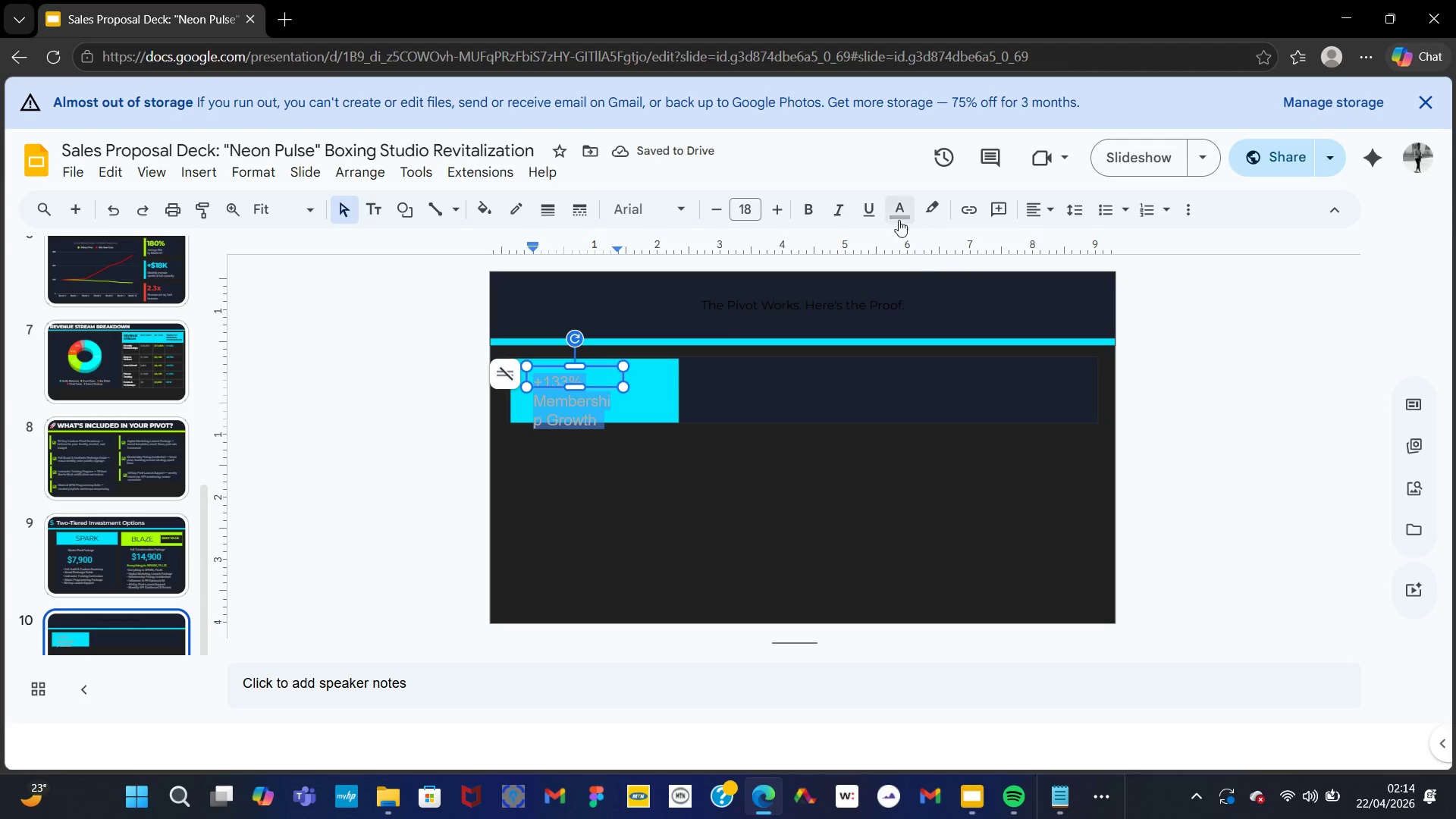 
left_click([904, 211])
 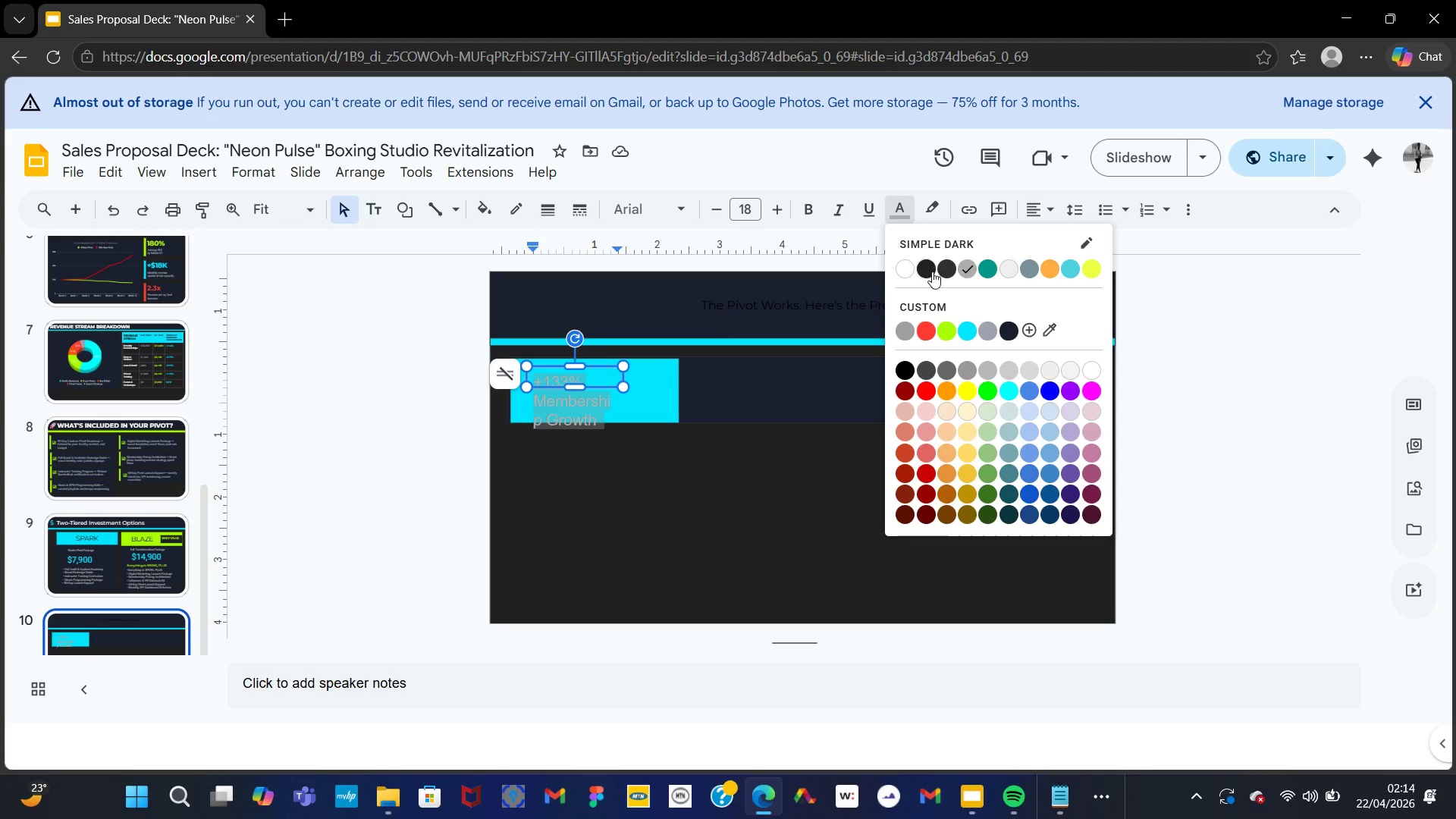 
left_click([932, 273])
 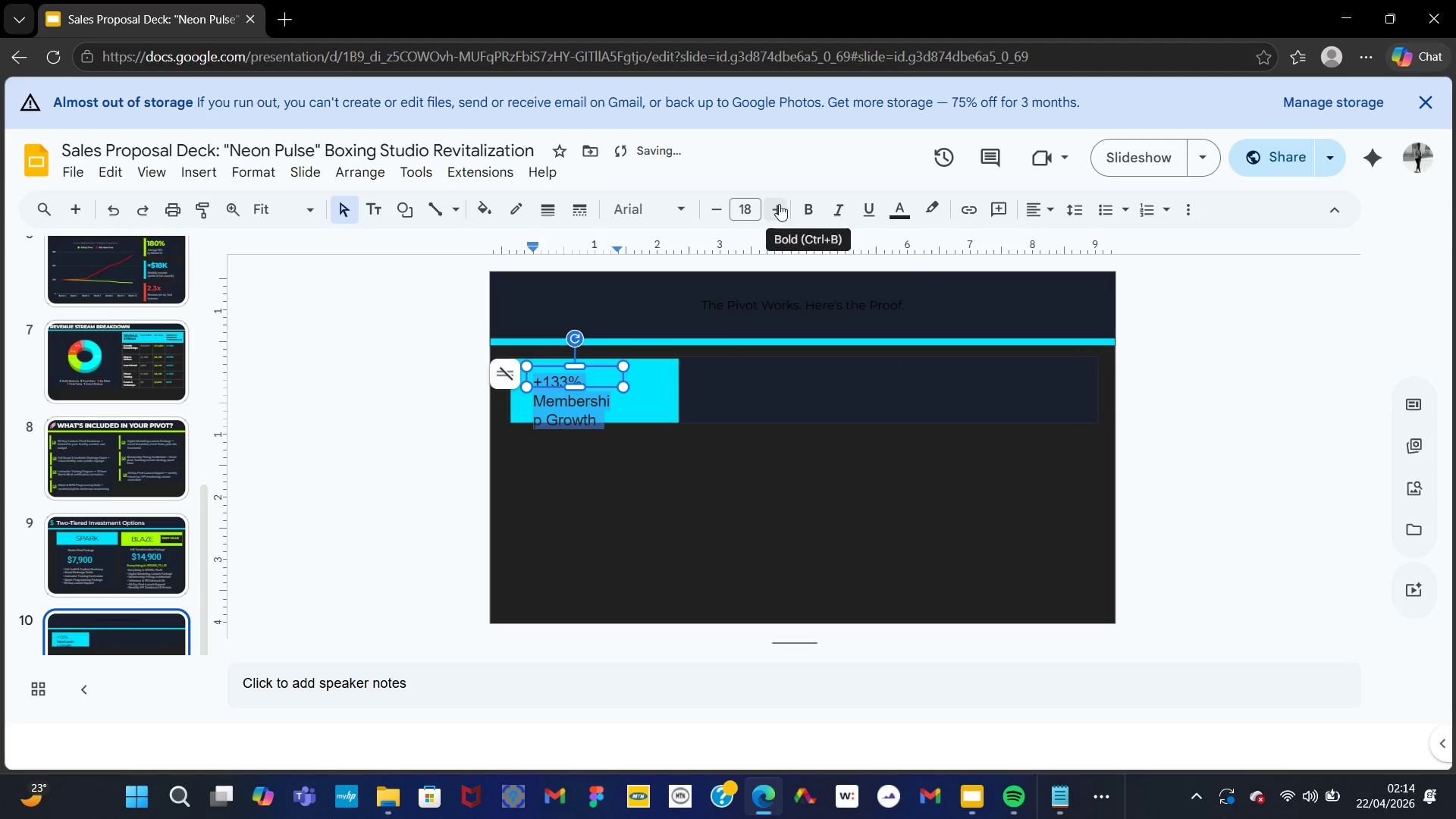 
double_click([772, 205])
 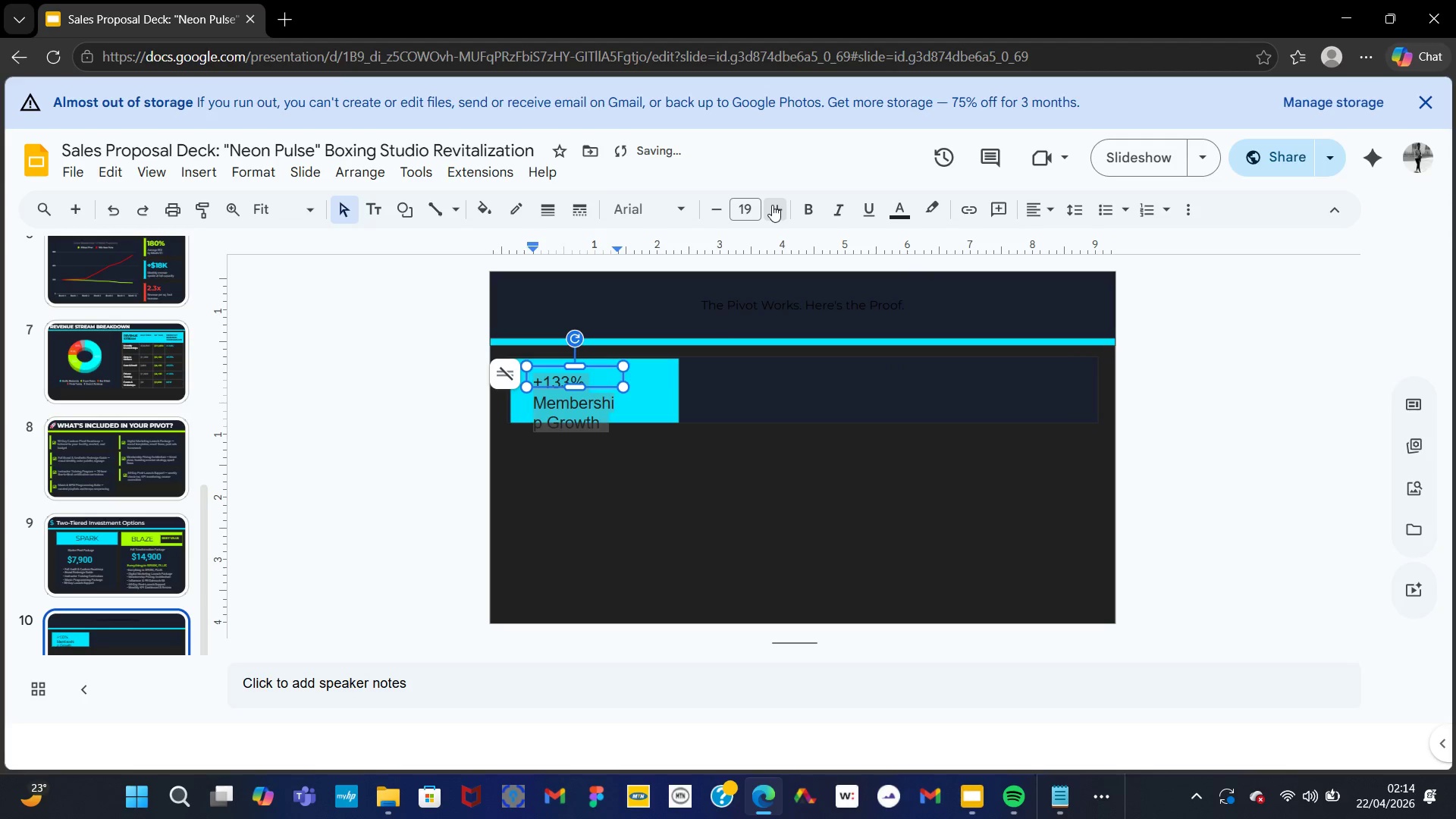 
triple_click([772, 205])
 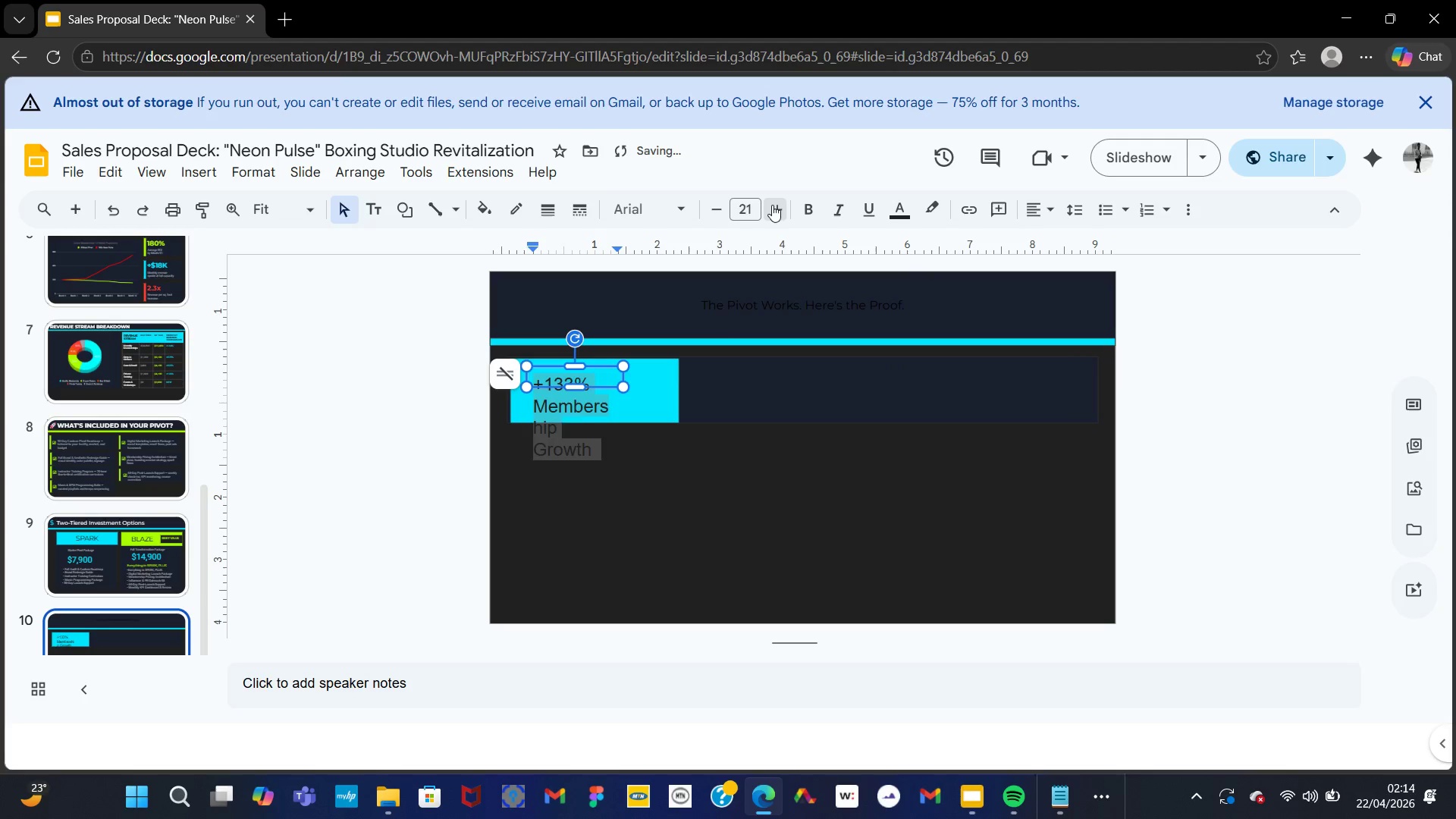 
double_click([772, 205])
 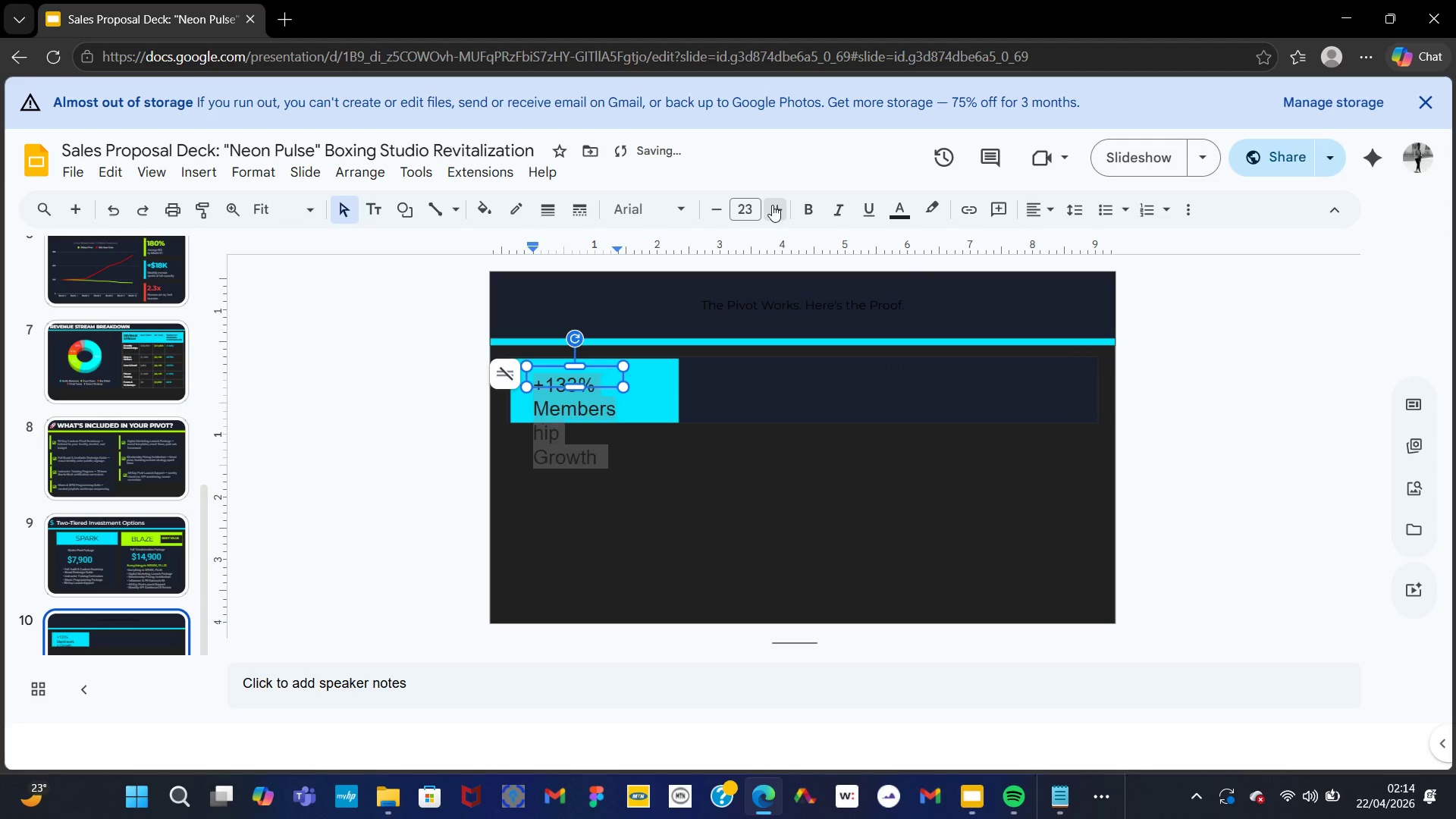 
triple_click([772, 205])
 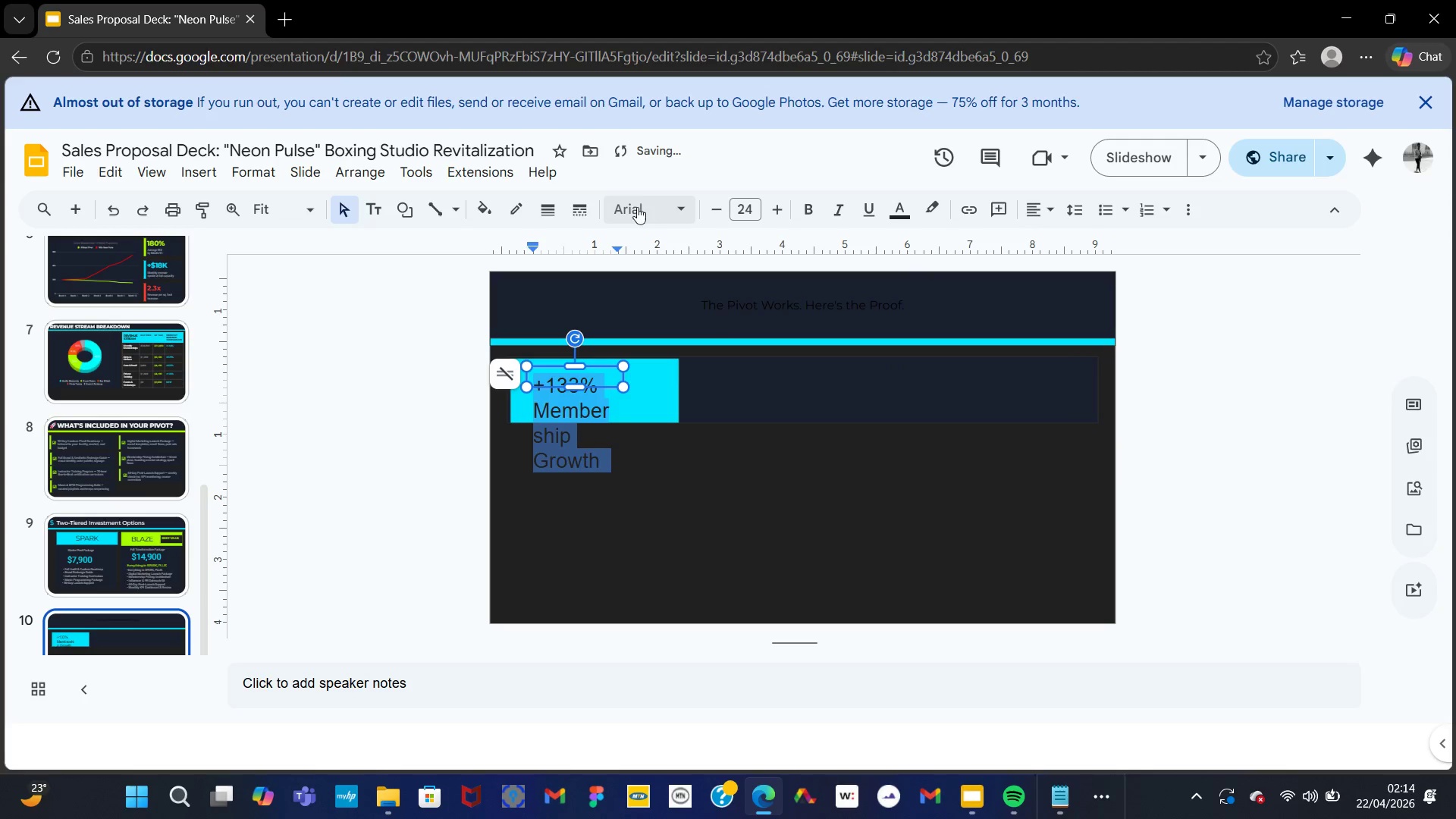 
left_click([643, 208])
 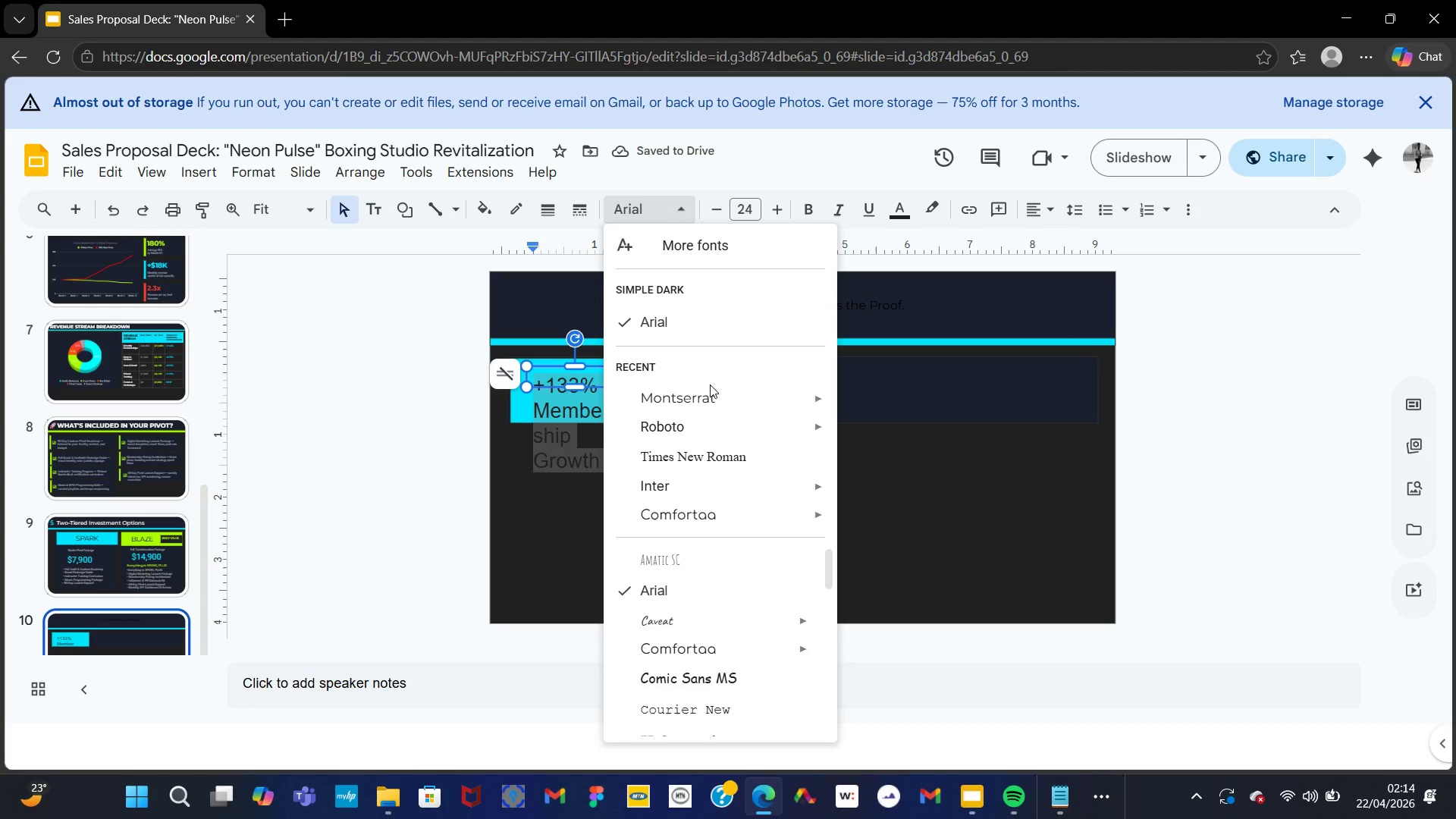 
left_click([711, 391])
 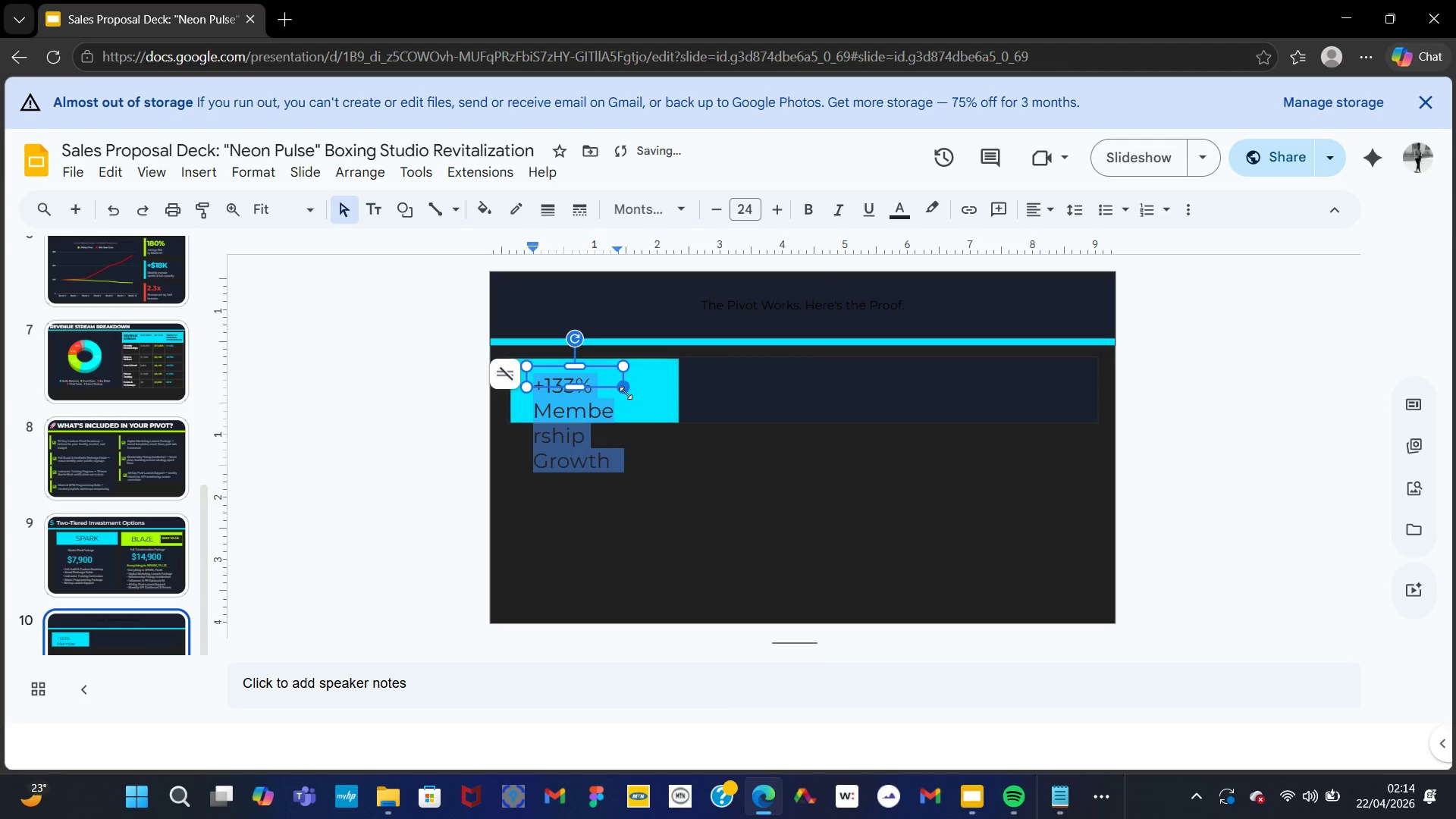 
left_click_drag(start_coordinate=[620, 391], to_coordinate=[673, 416])
 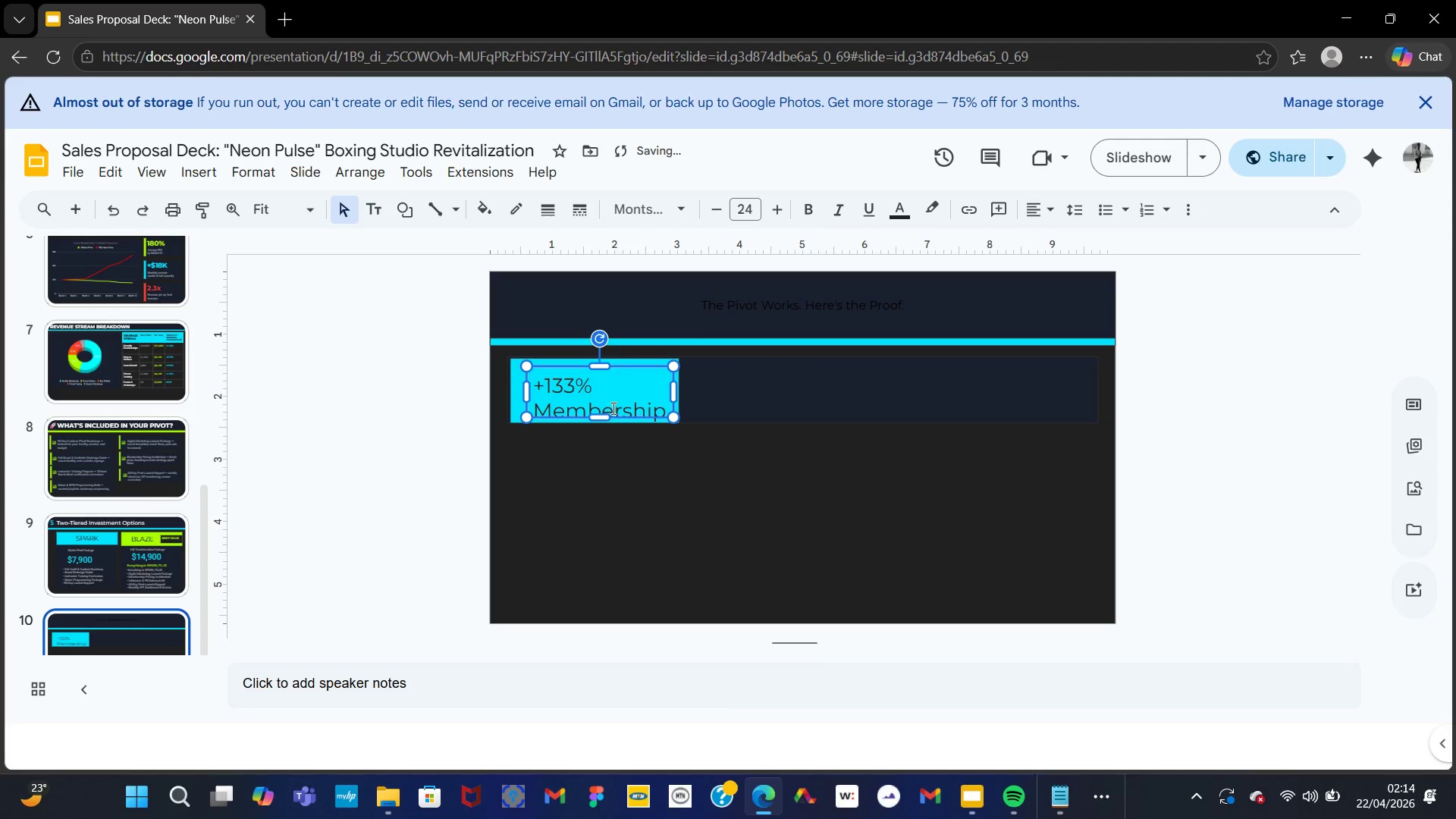 
double_click([620, 412])
 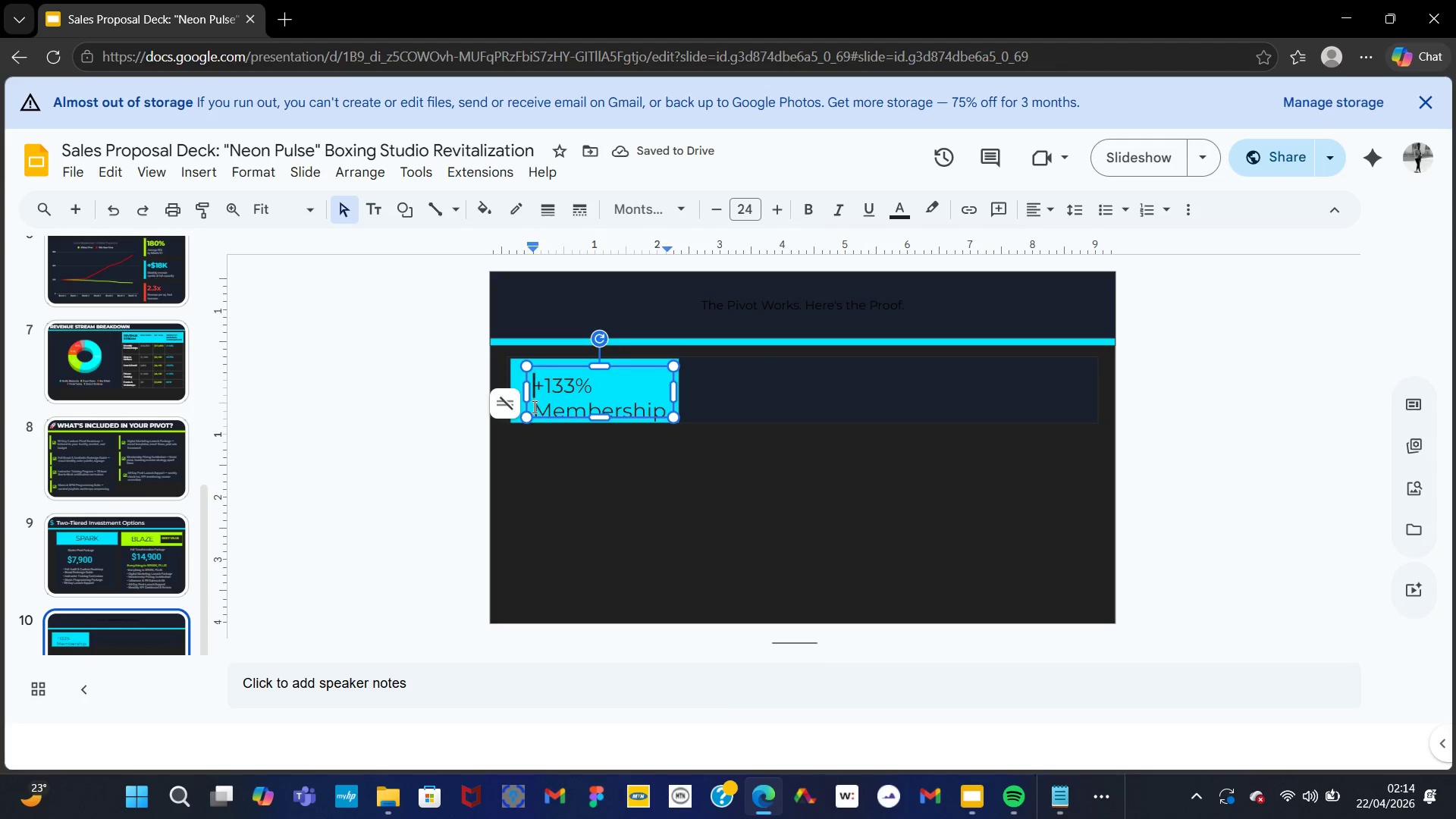 
left_click_drag(start_coordinate=[533, 406], to_coordinate=[690, 432])
 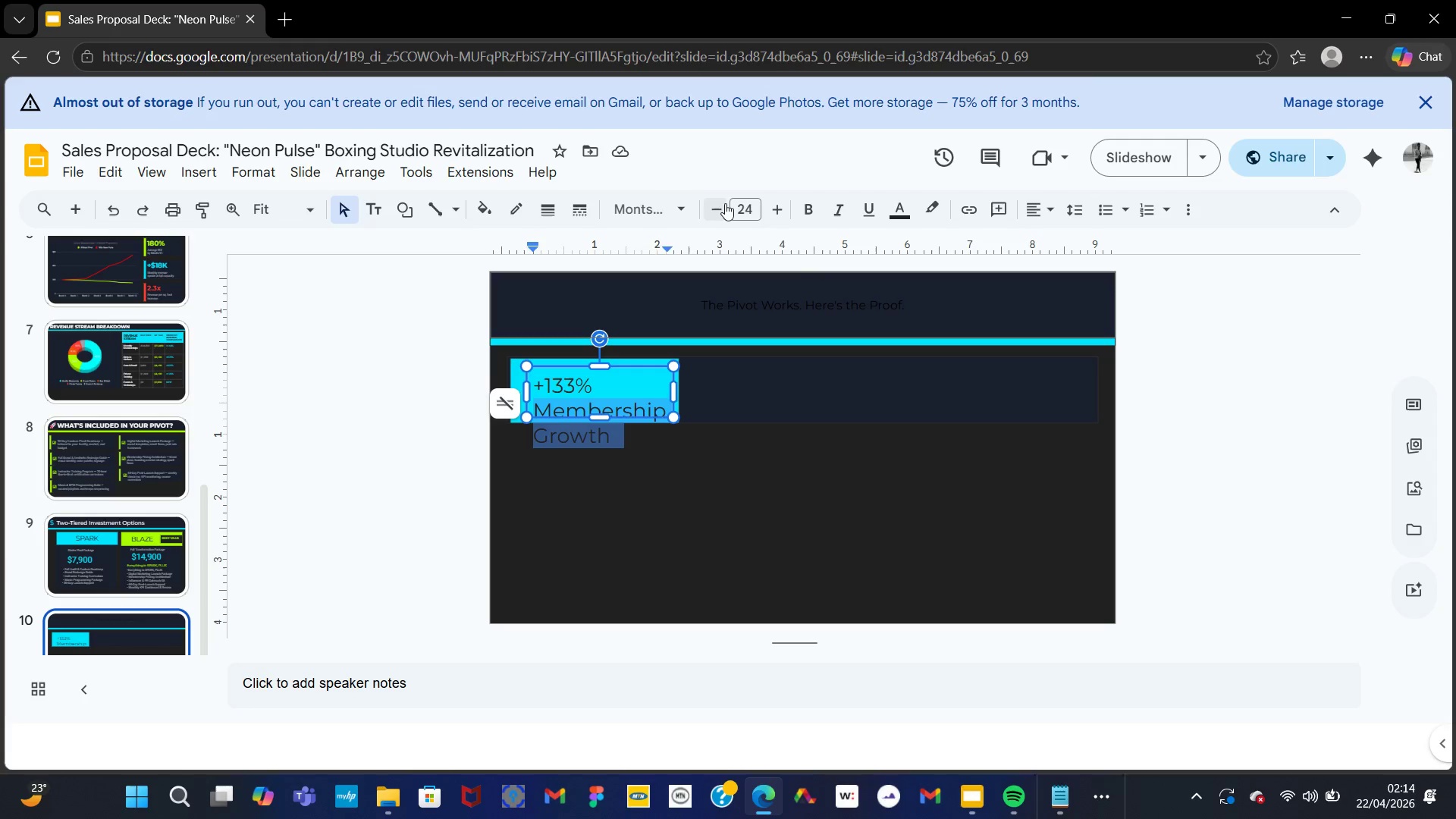 
left_click([724, 202])
 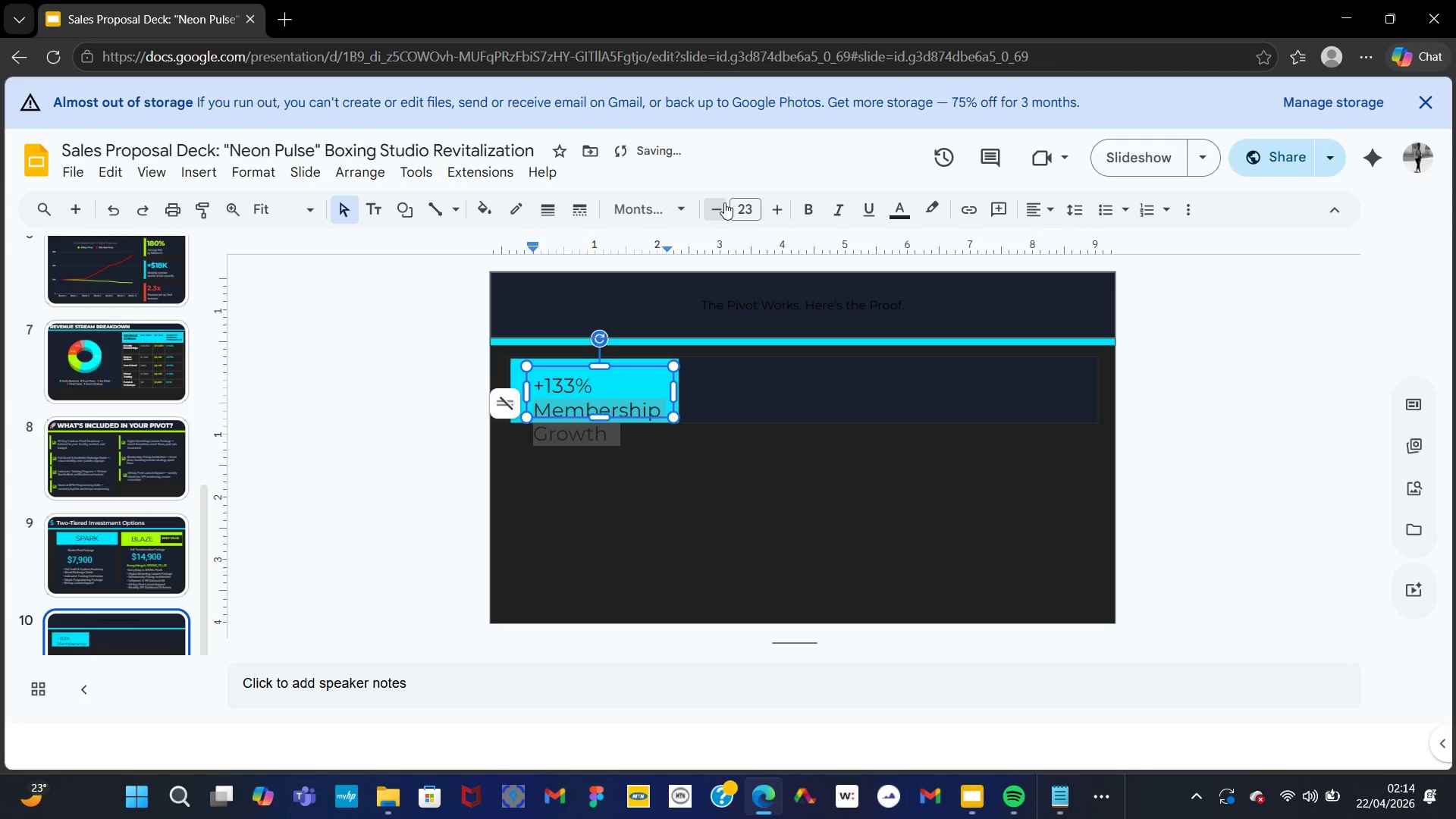 
double_click([724, 202])
 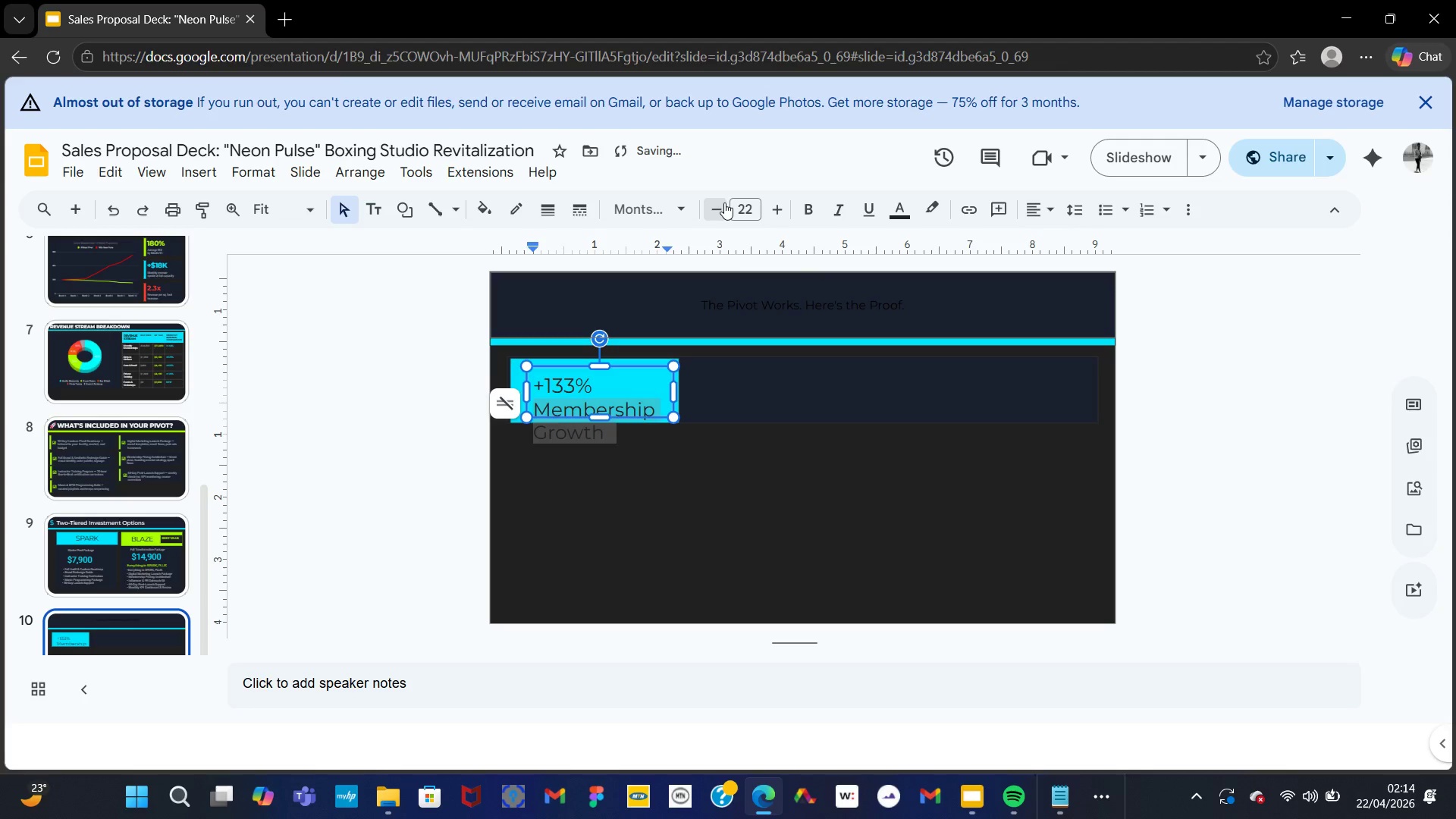 
triple_click([724, 202])
 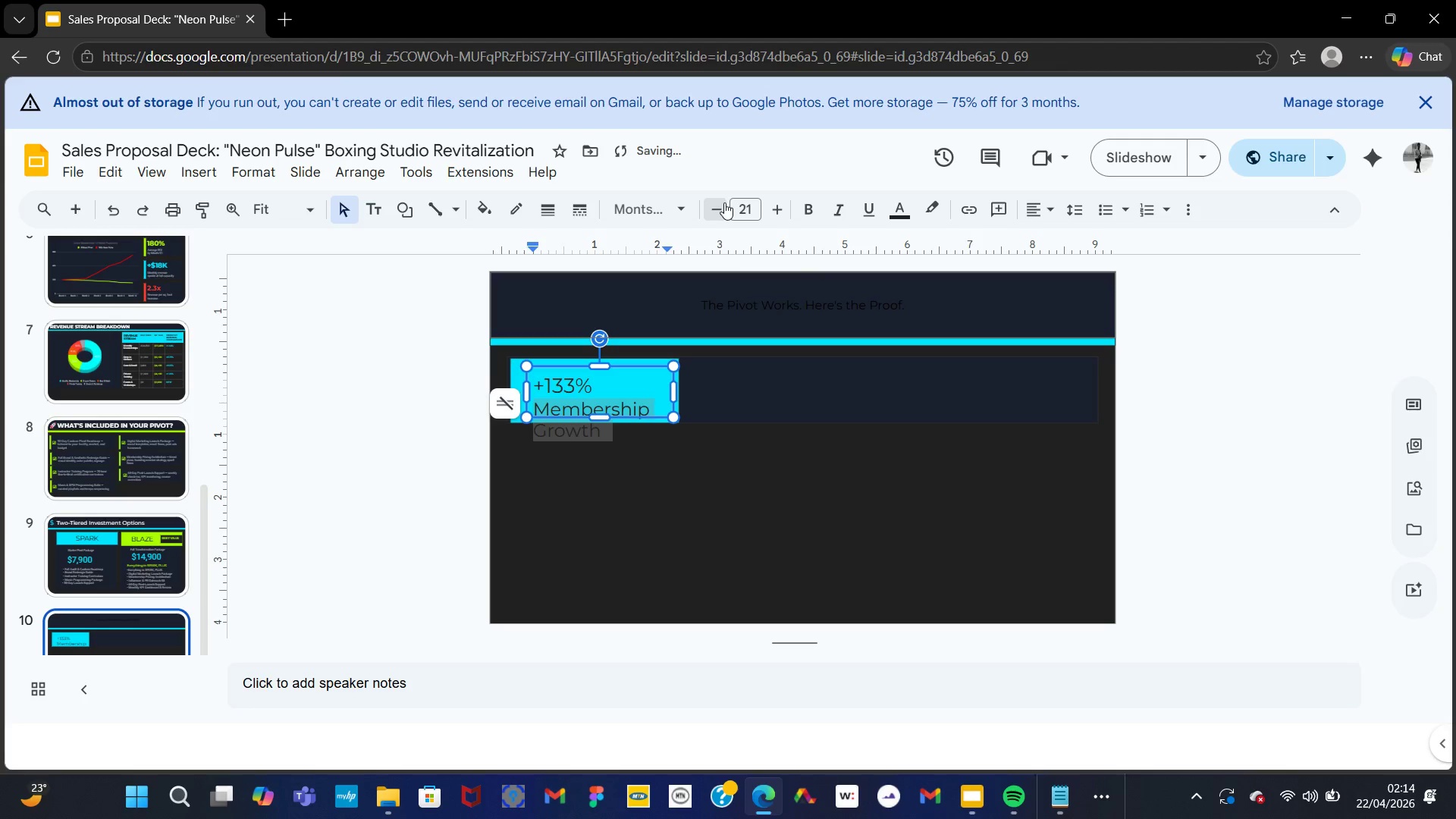 
triple_click([724, 202])
 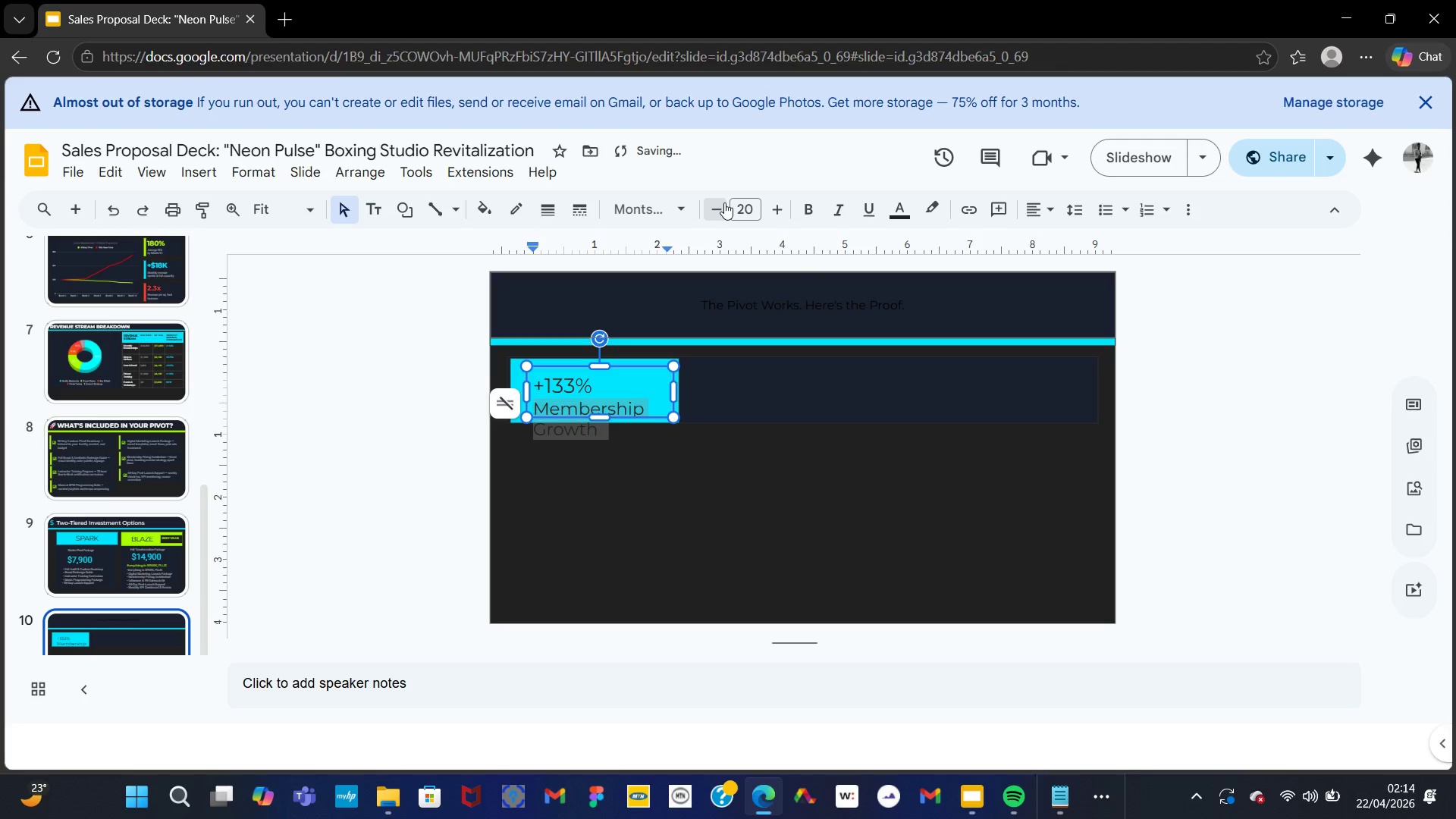 
triple_click([724, 202])
 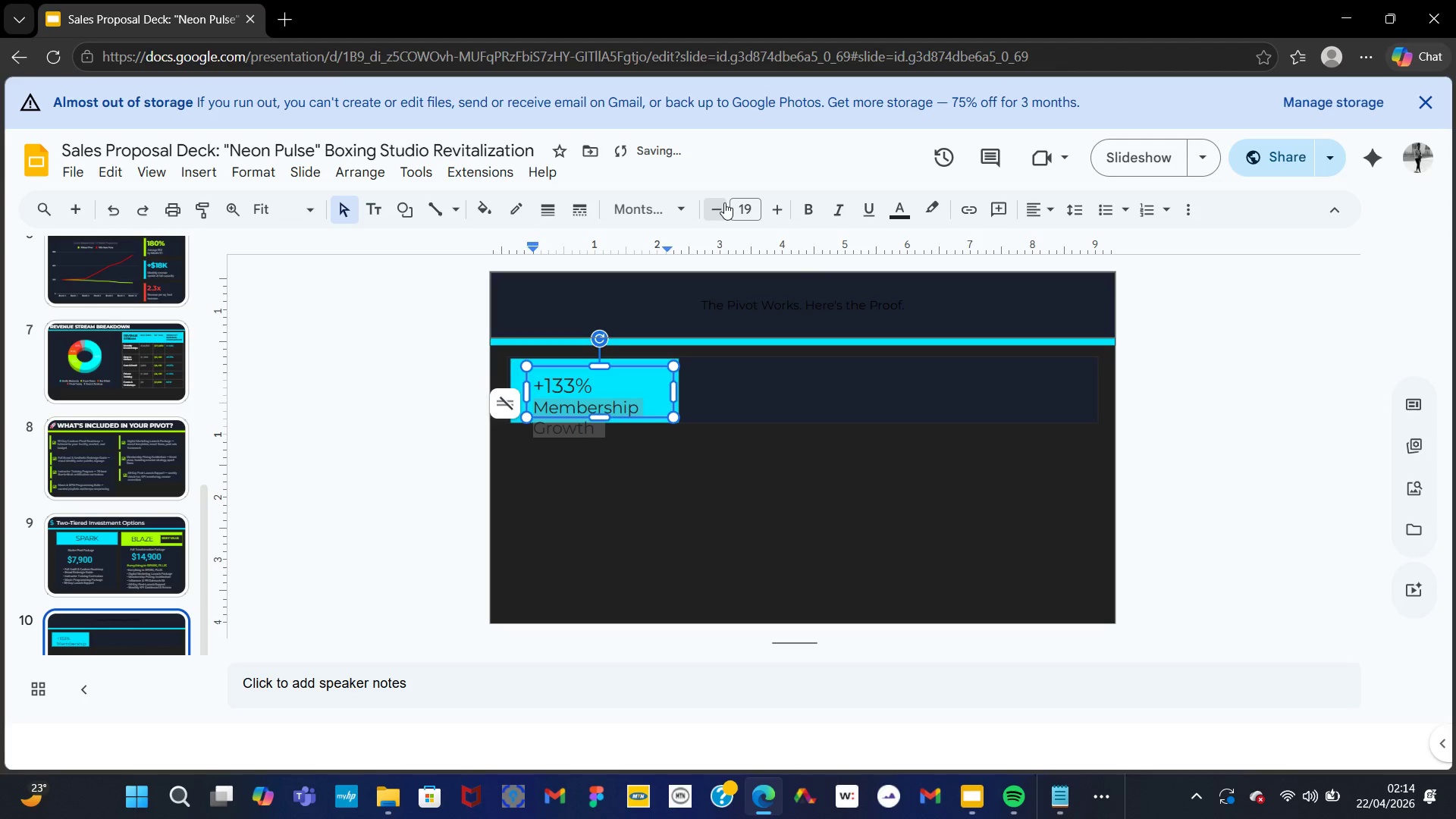 
triple_click([724, 202])
 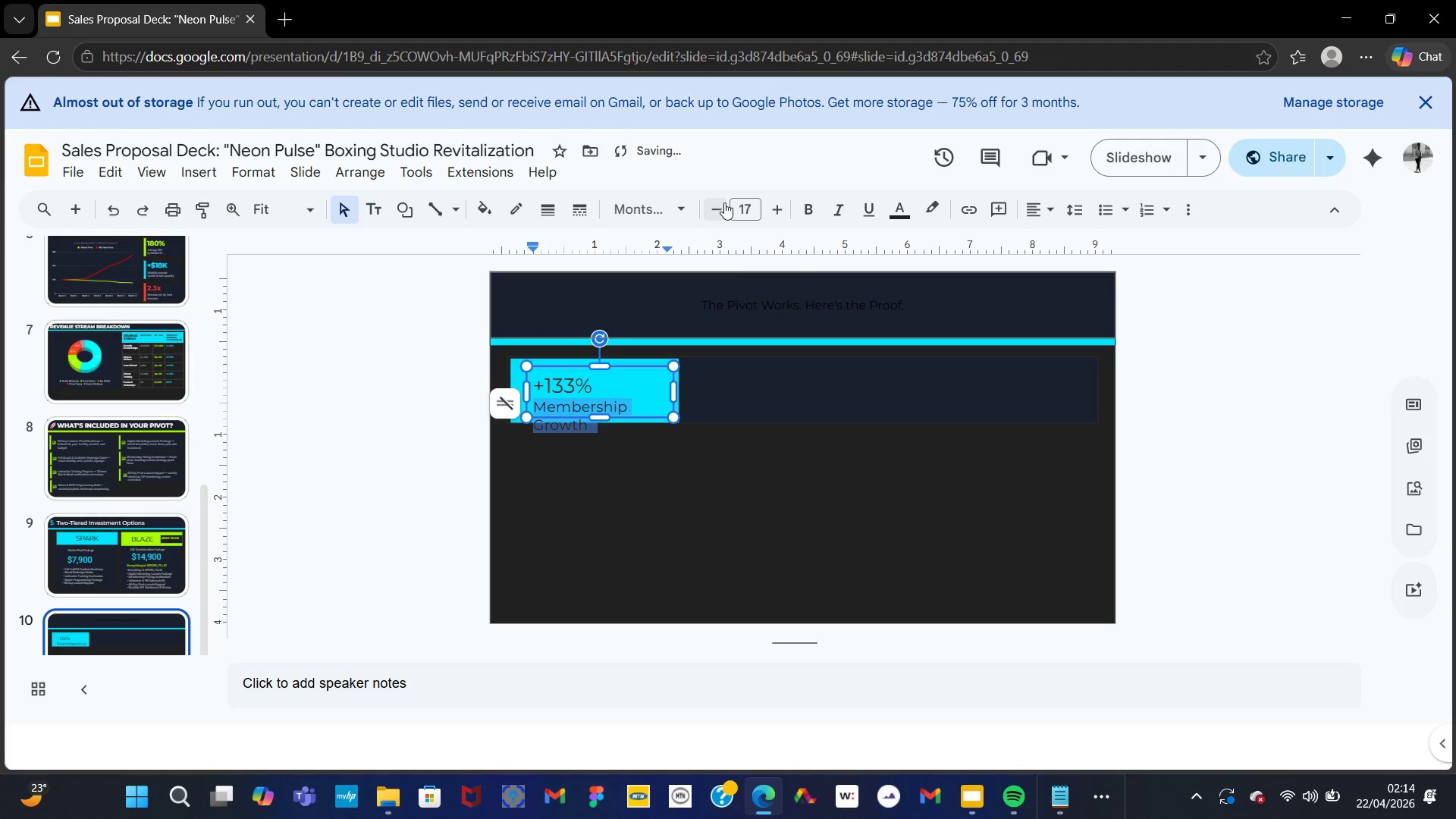 
left_click([724, 202])
 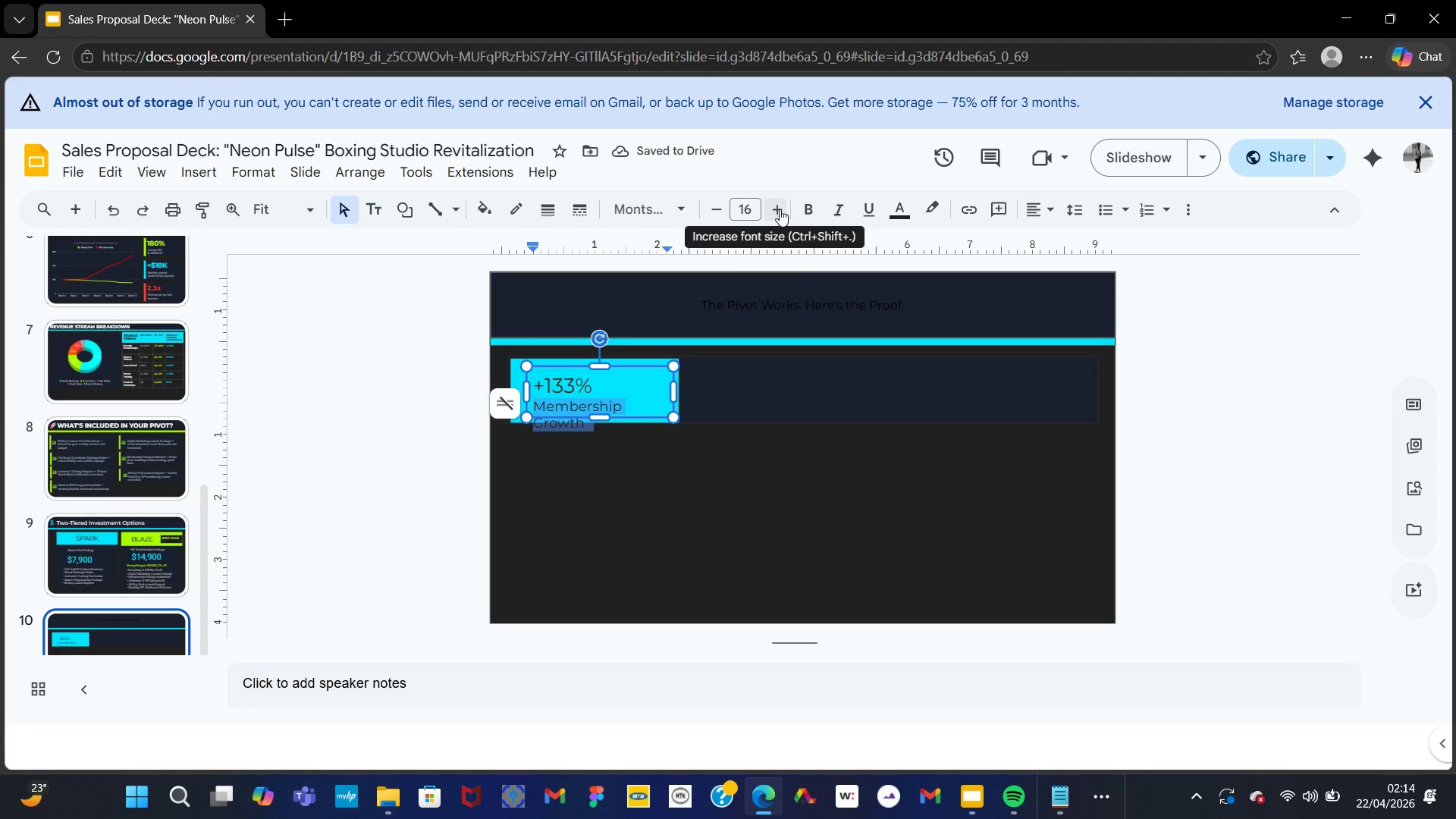 
wait(5.91)
 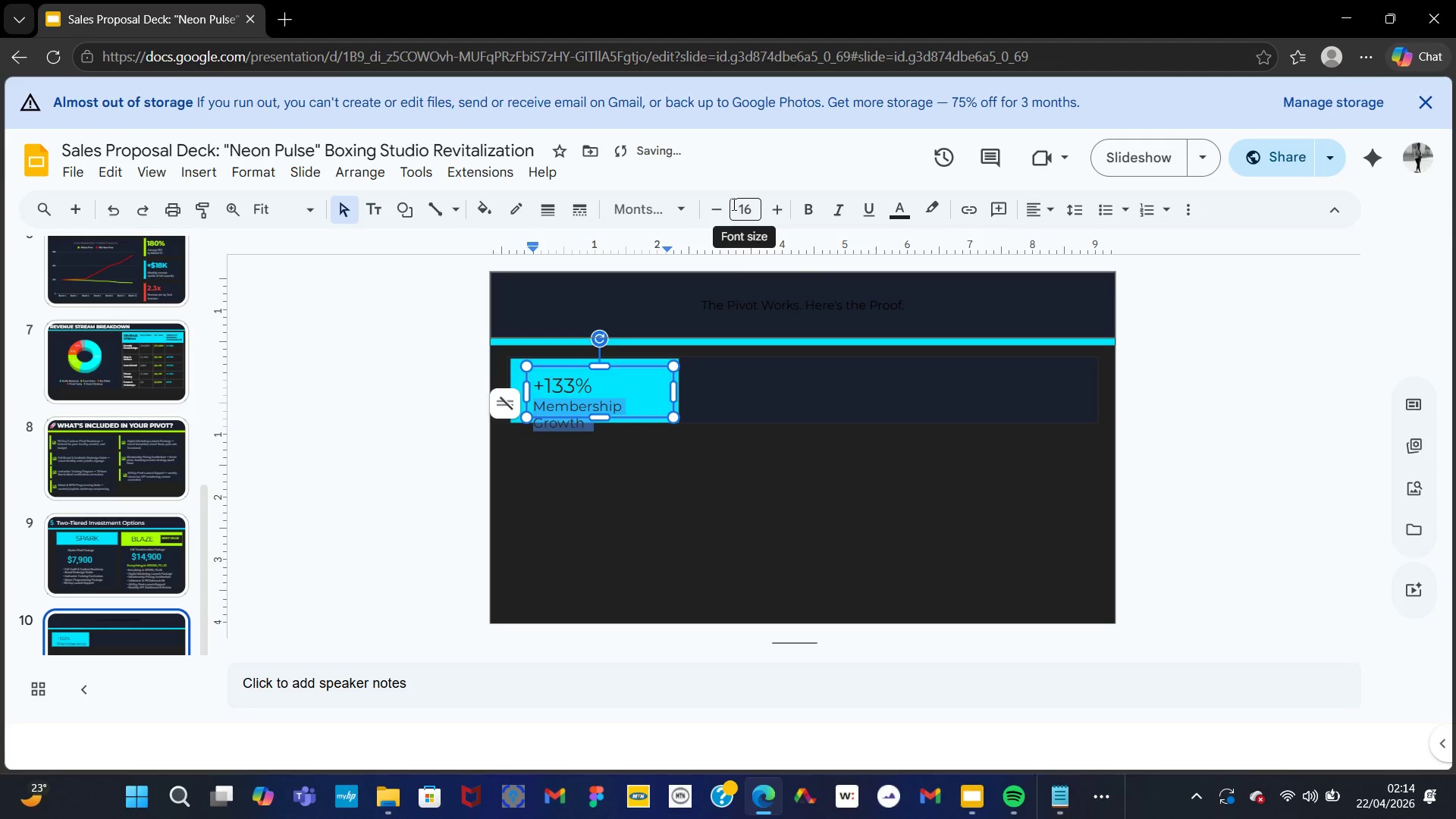 
left_click([649, 479])
 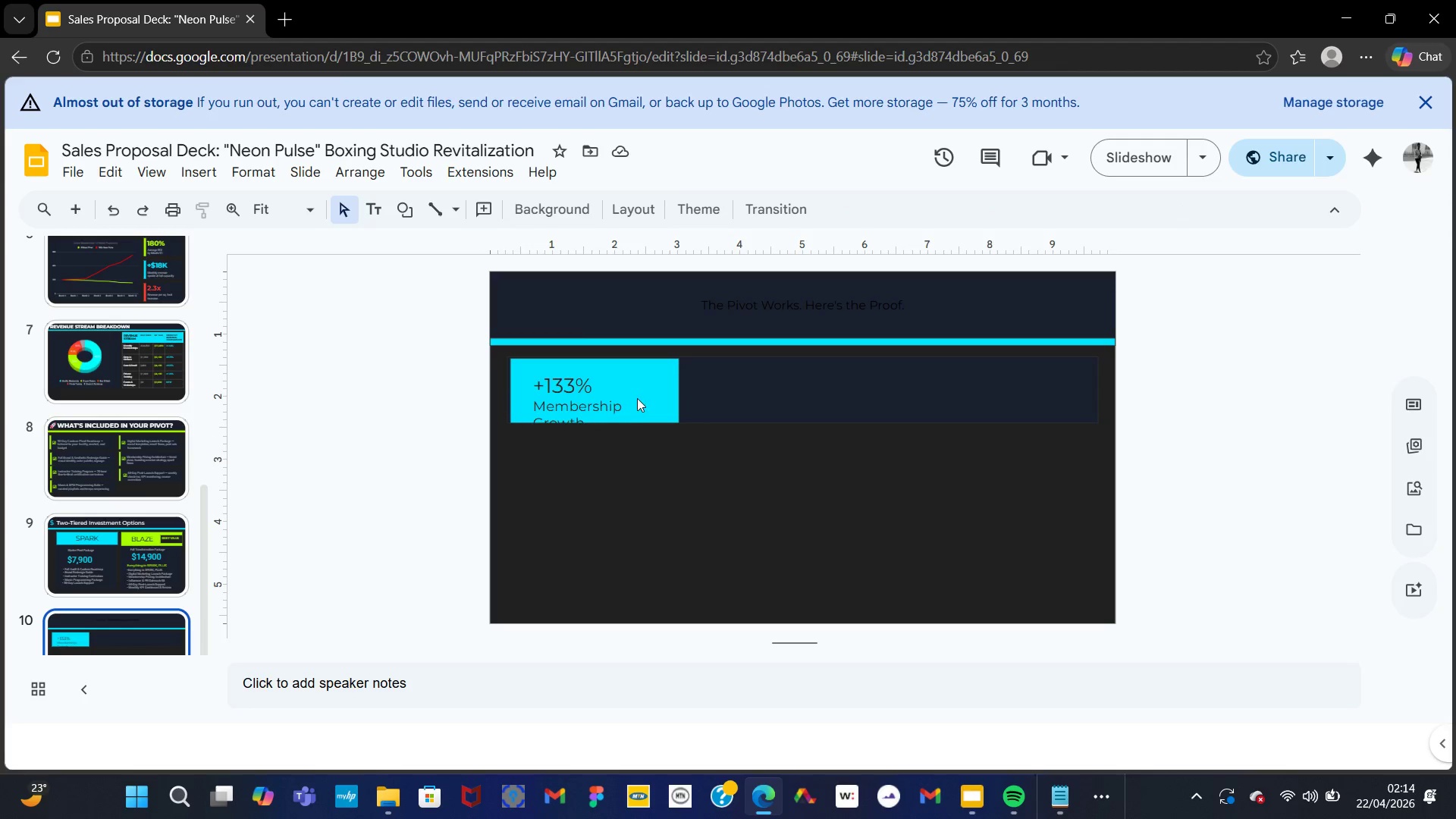 
left_click([638, 396])
 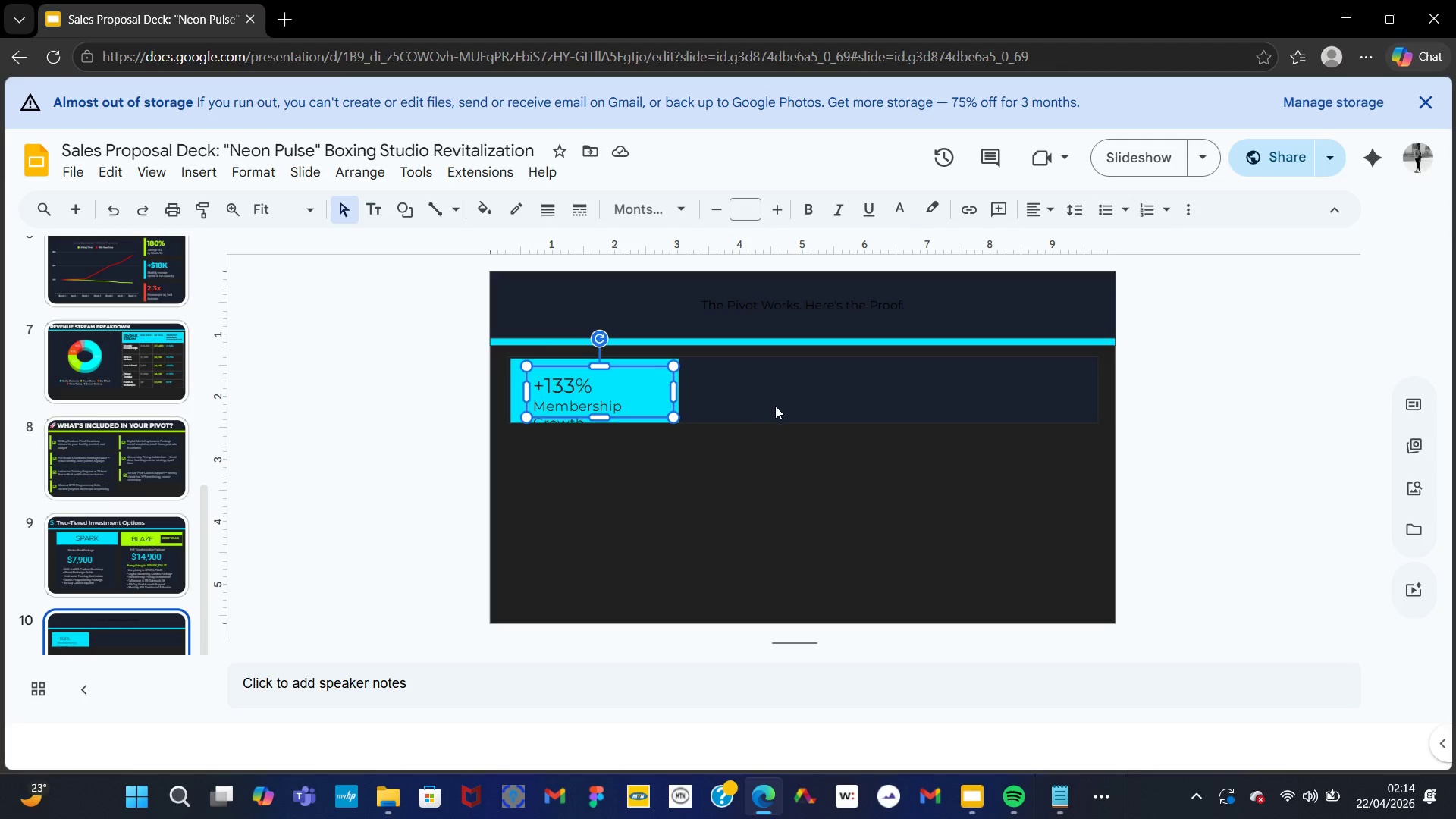 
left_click([775, 406])
 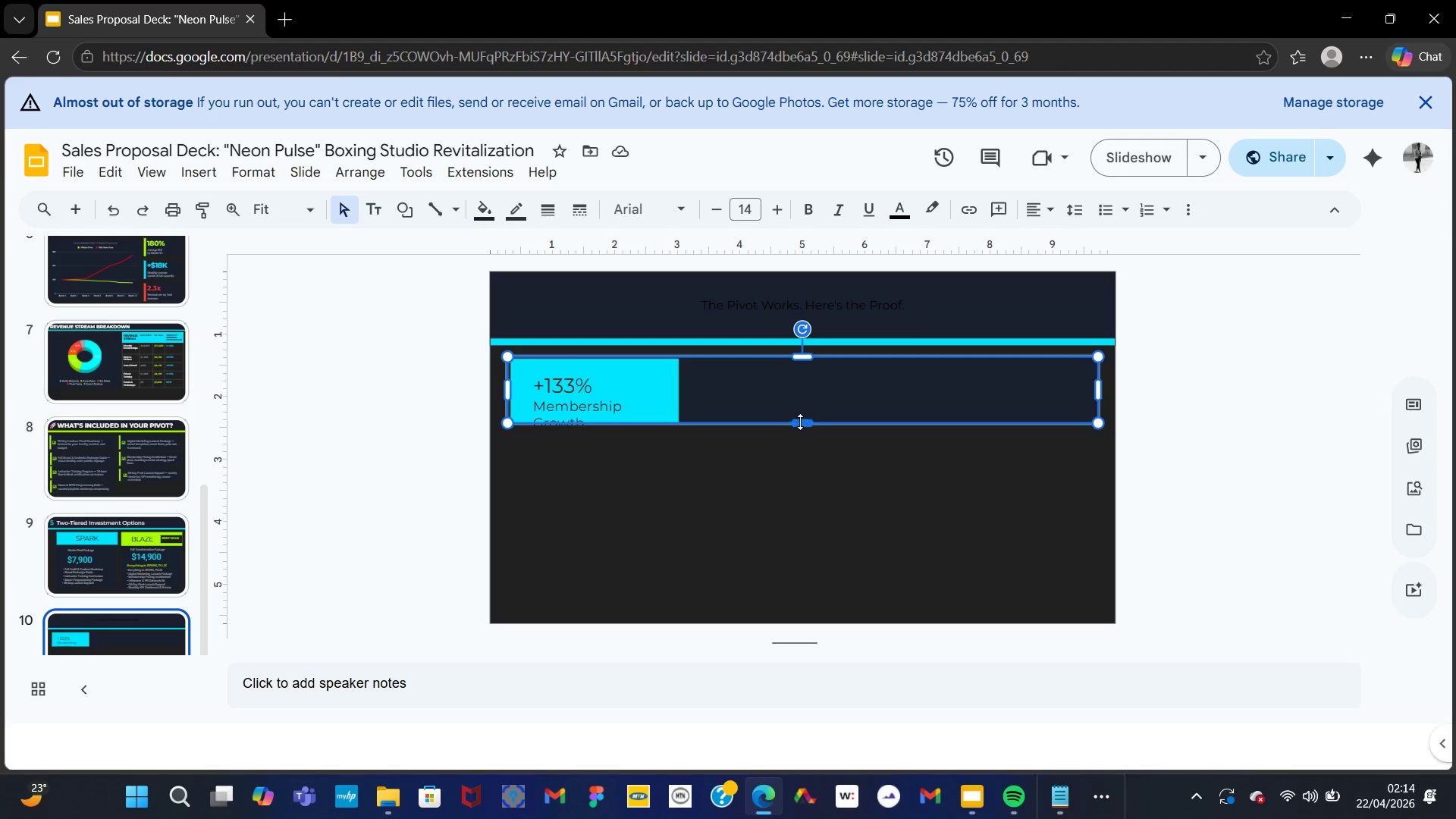 
left_click_drag(start_coordinate=[798, 422], to_coordinate=[797, 431])
 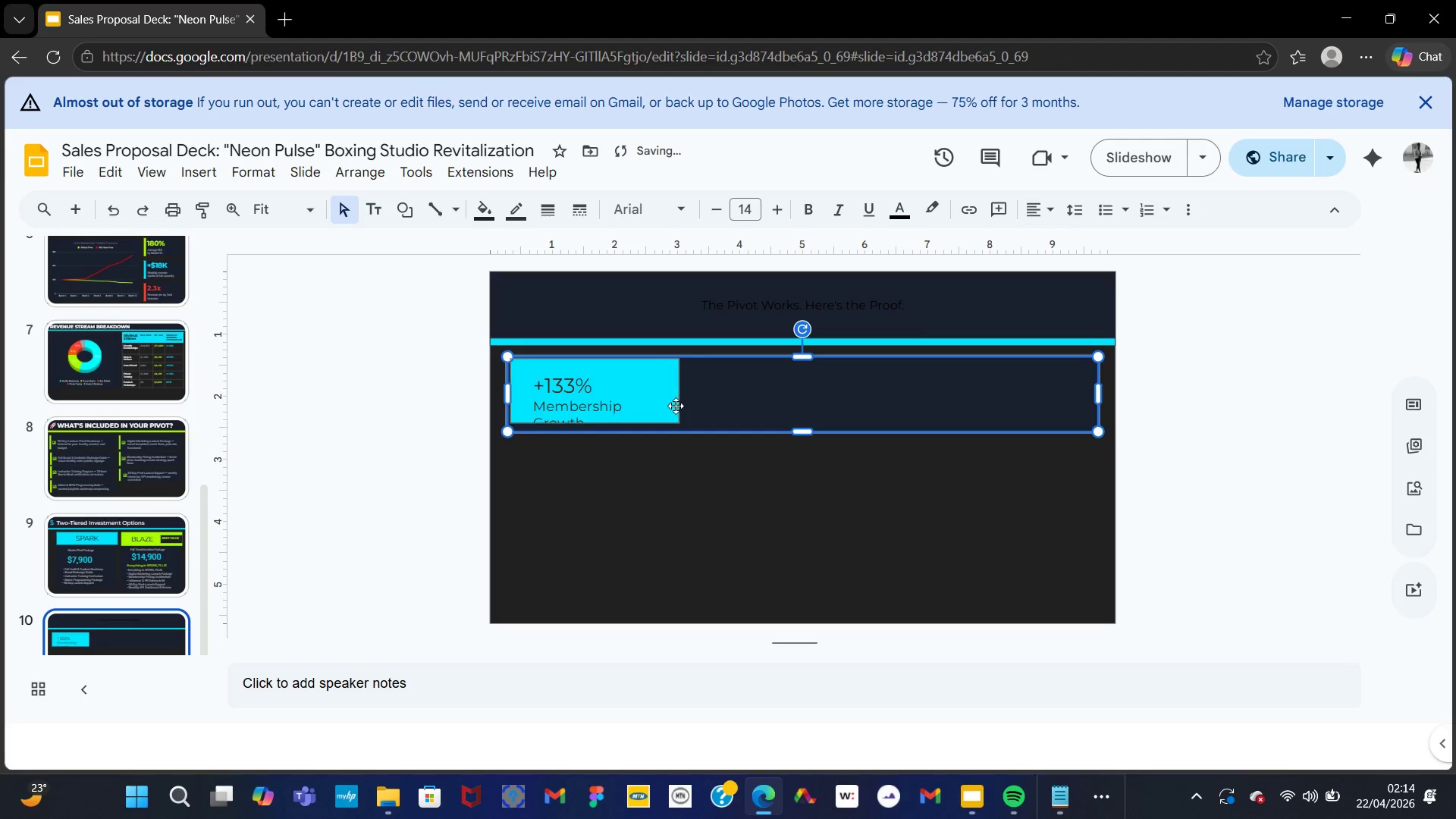 
left_click([676, 406])
 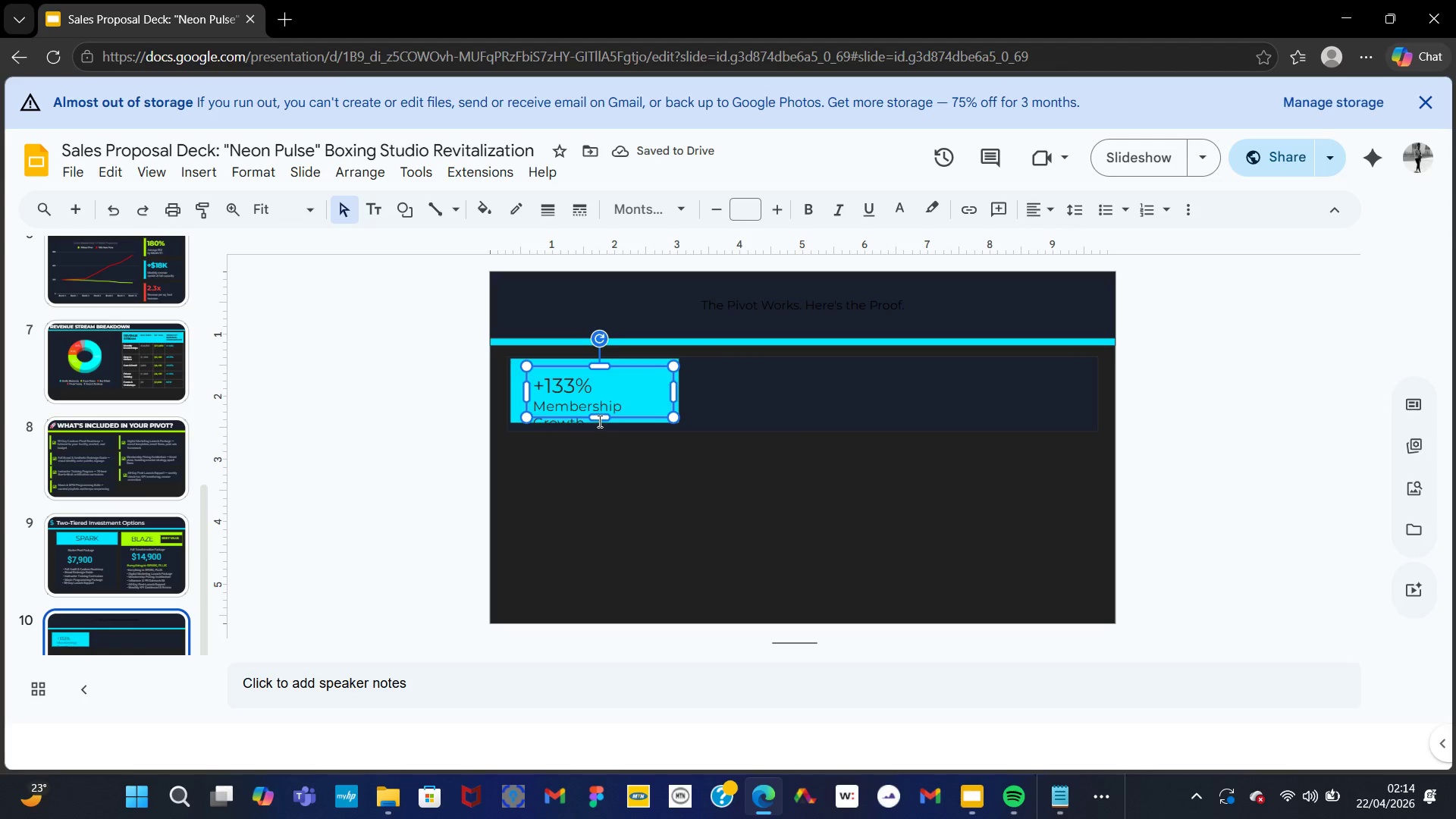 
left_click_drag(start_coordinate=[598, 419], to_coordinate=[598, 426])
 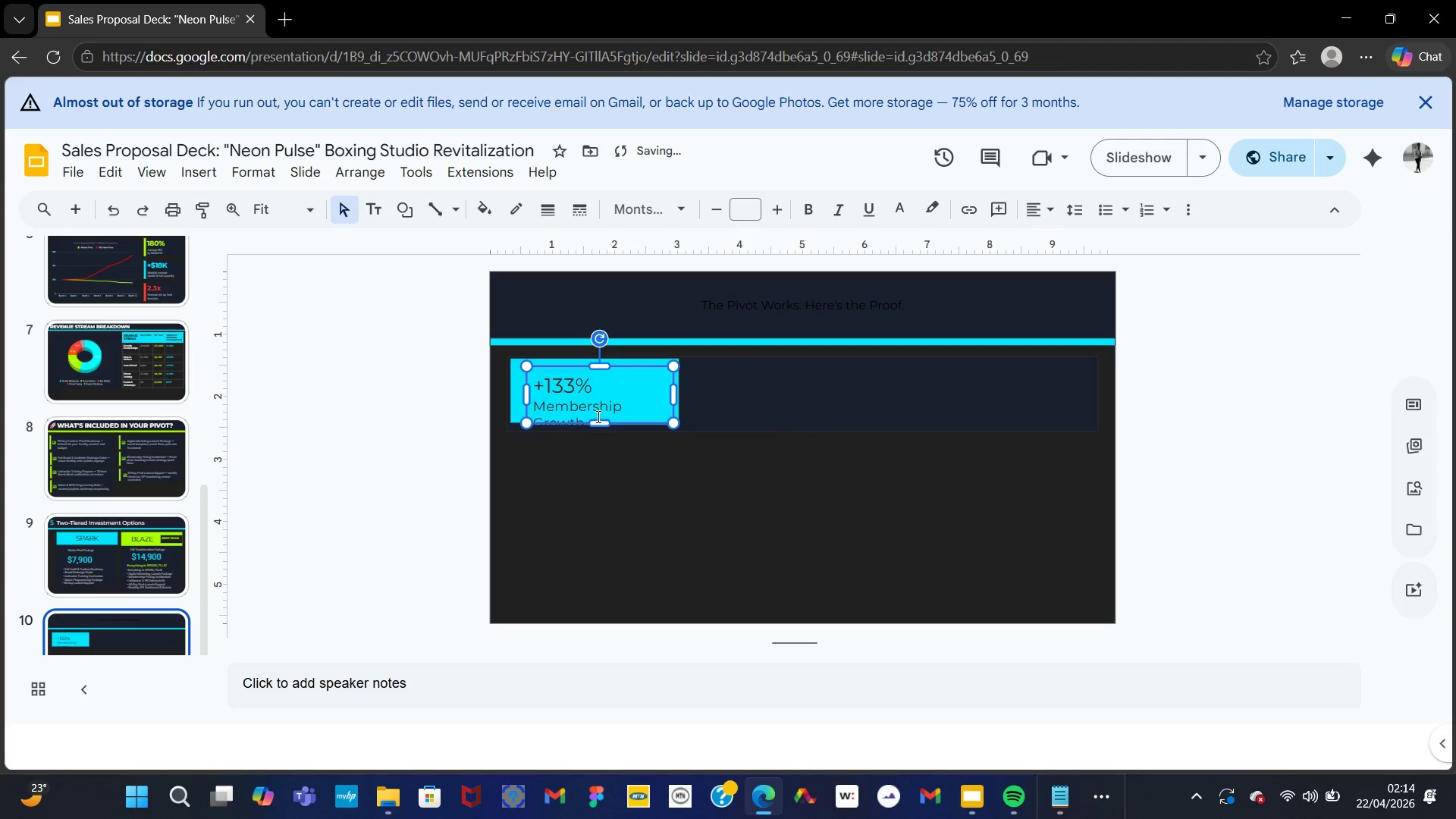 
left_click_drag(start_coordinate=[599, 425], to_coordinate=[599, 433])
 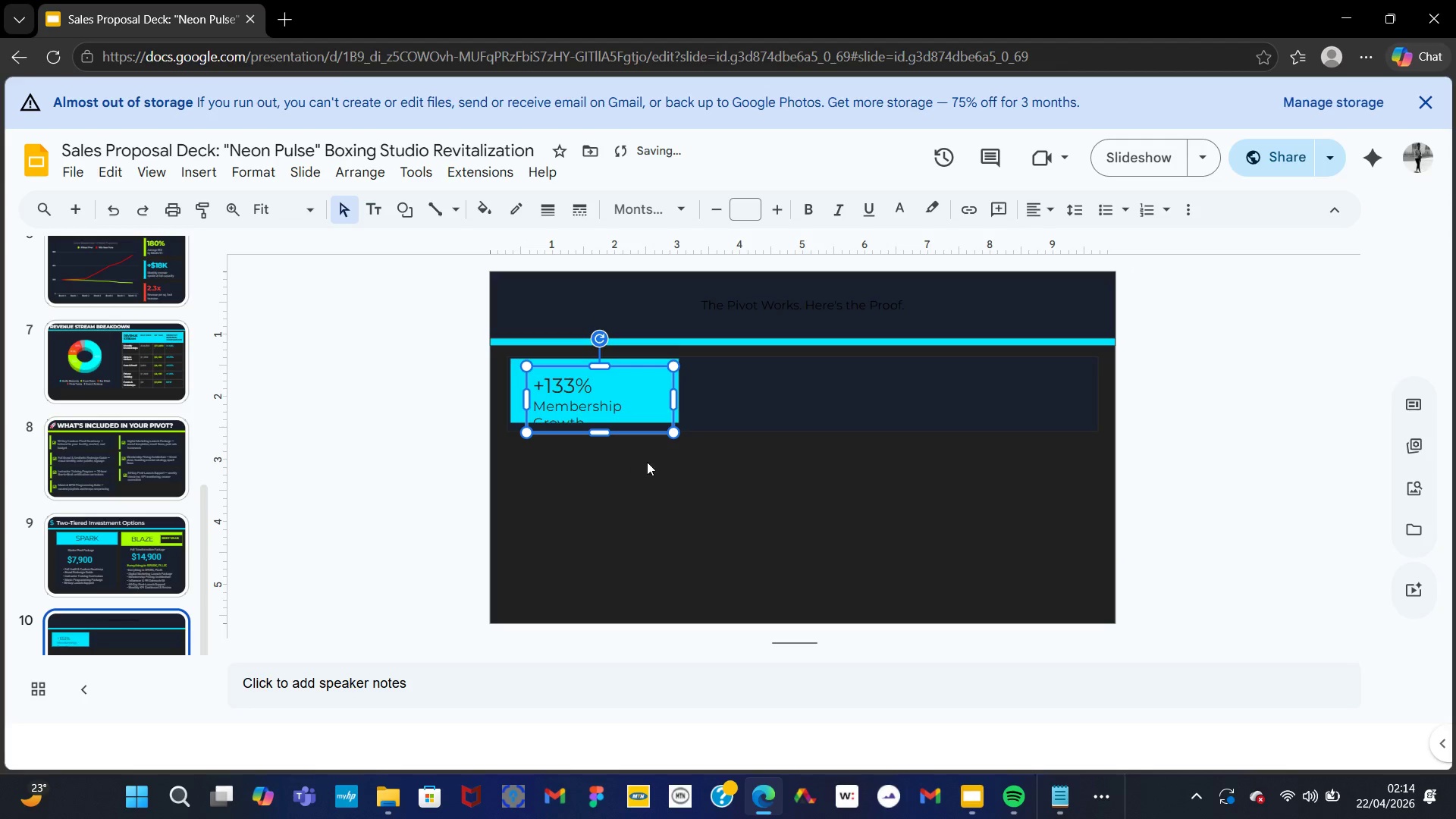 
left_click([676, 473])
 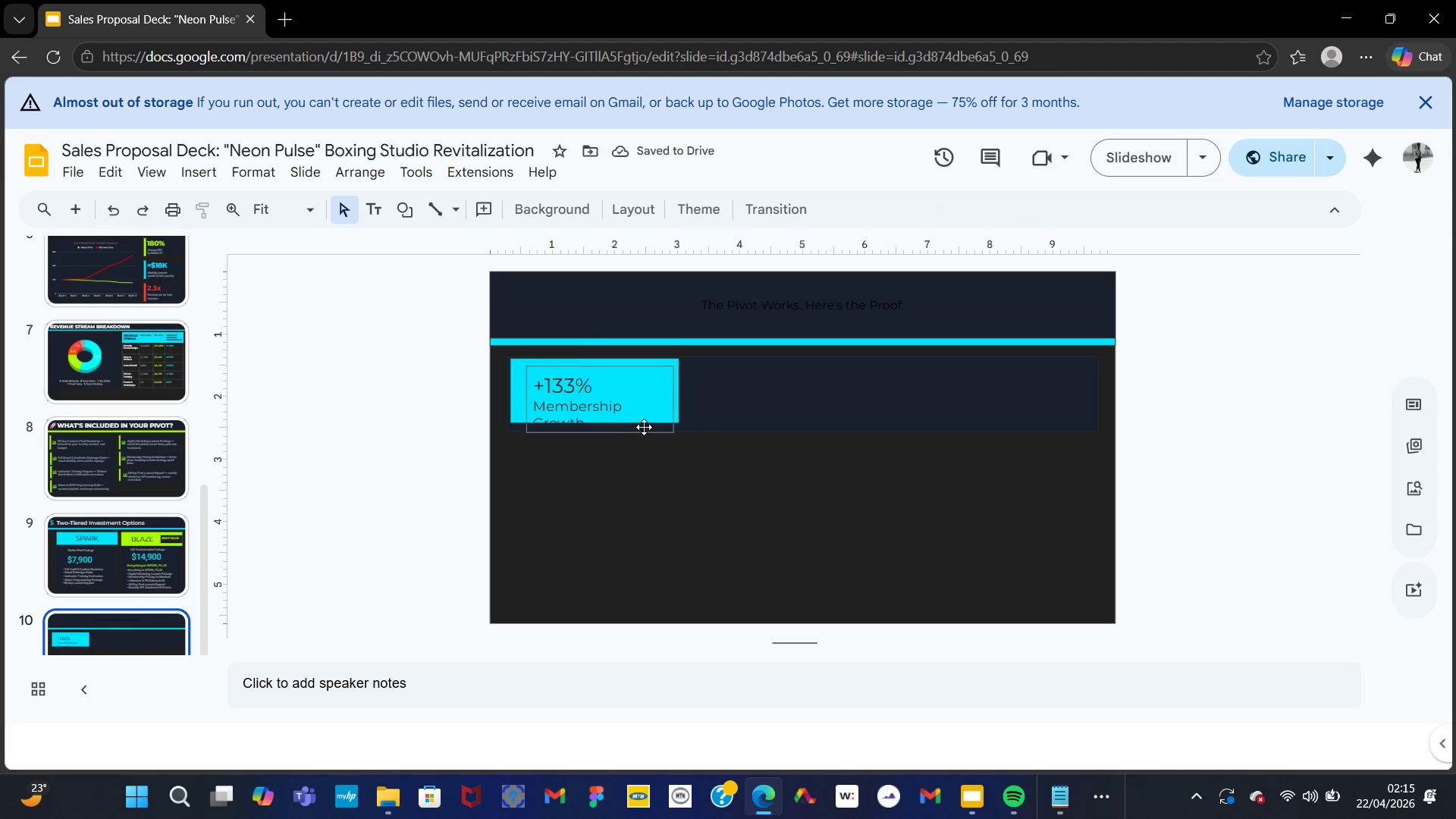 
left_click([644, 427])
 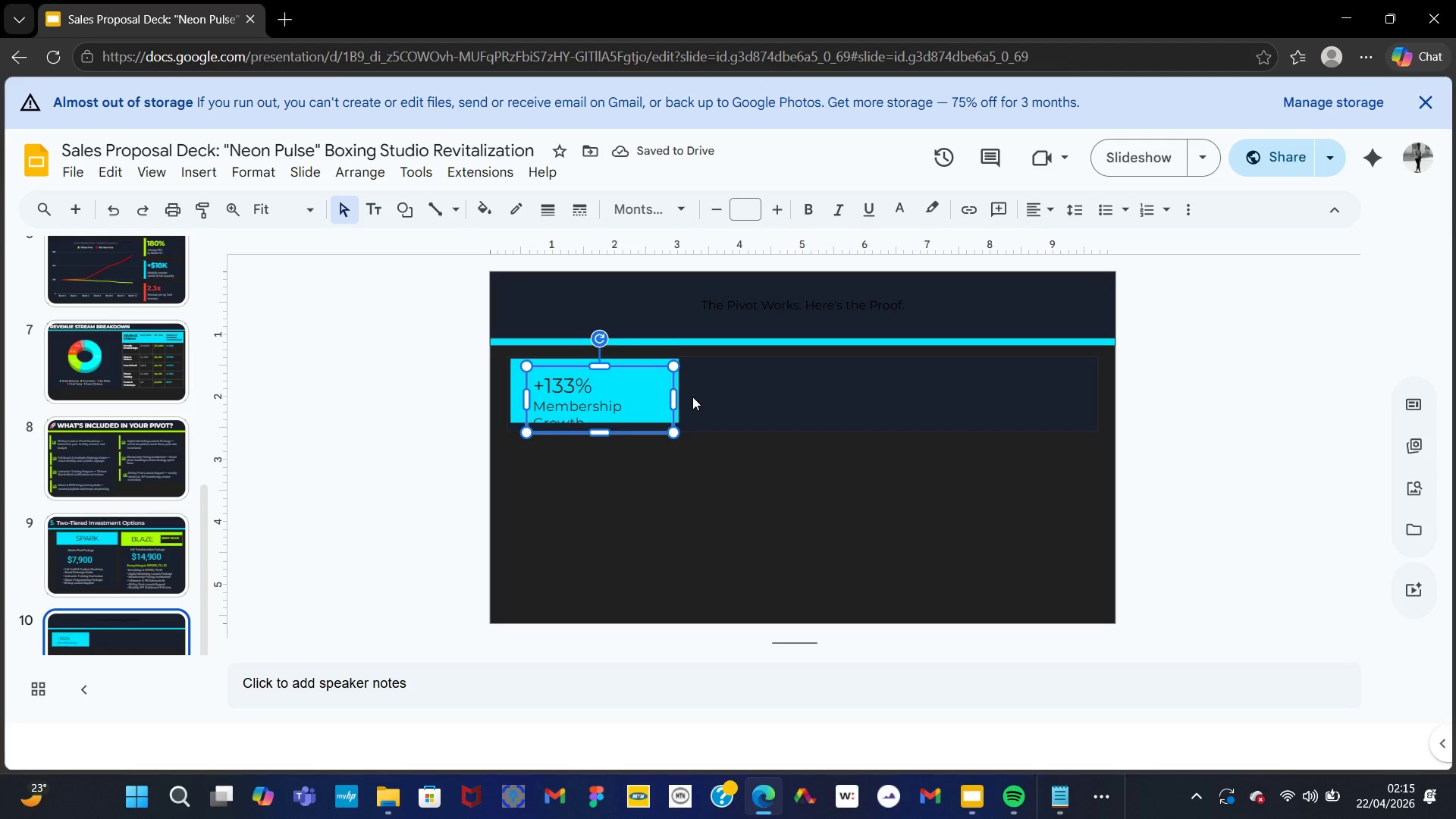 
left_click([686, 394])
 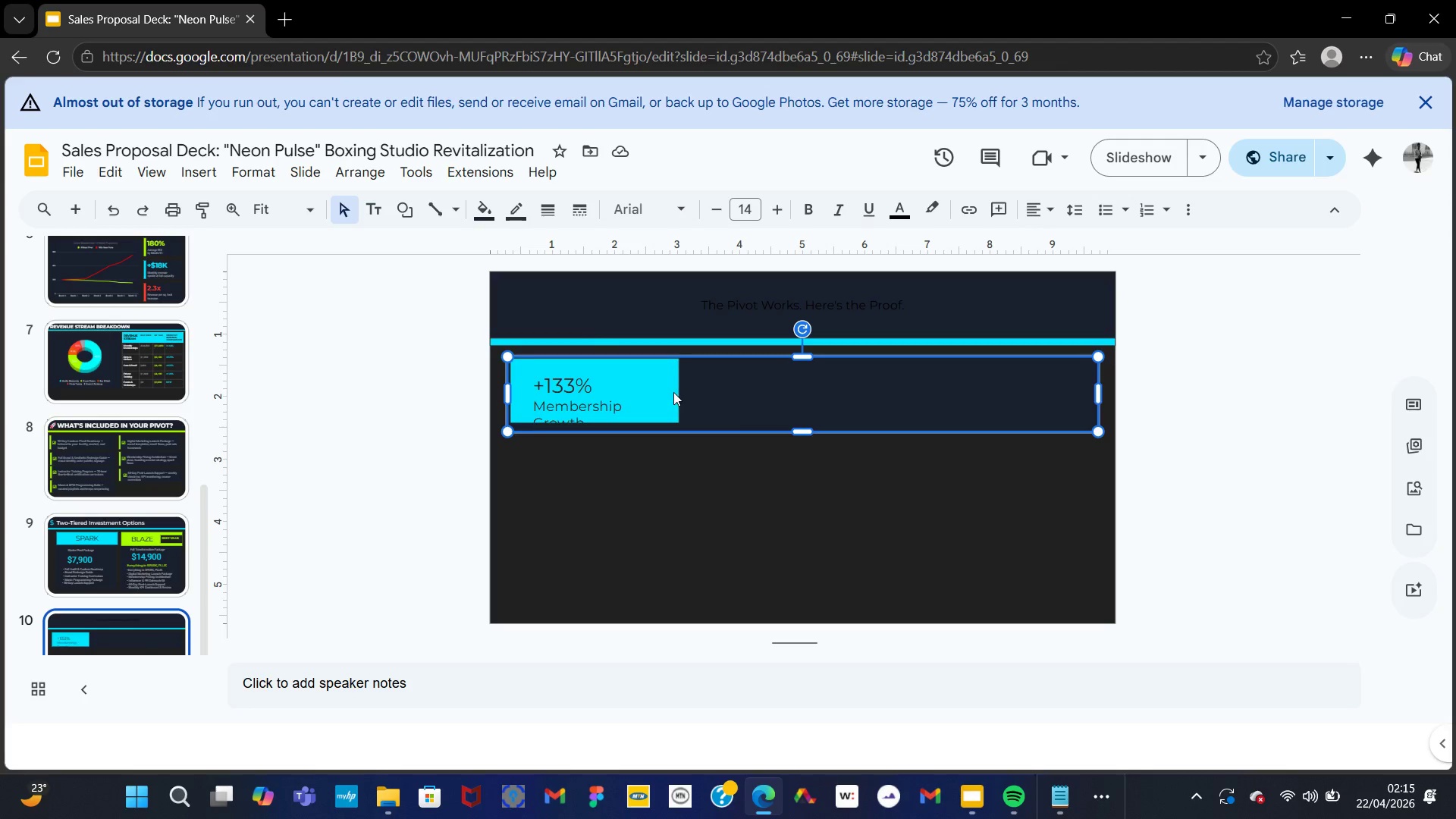 
left_click([673, 392])
 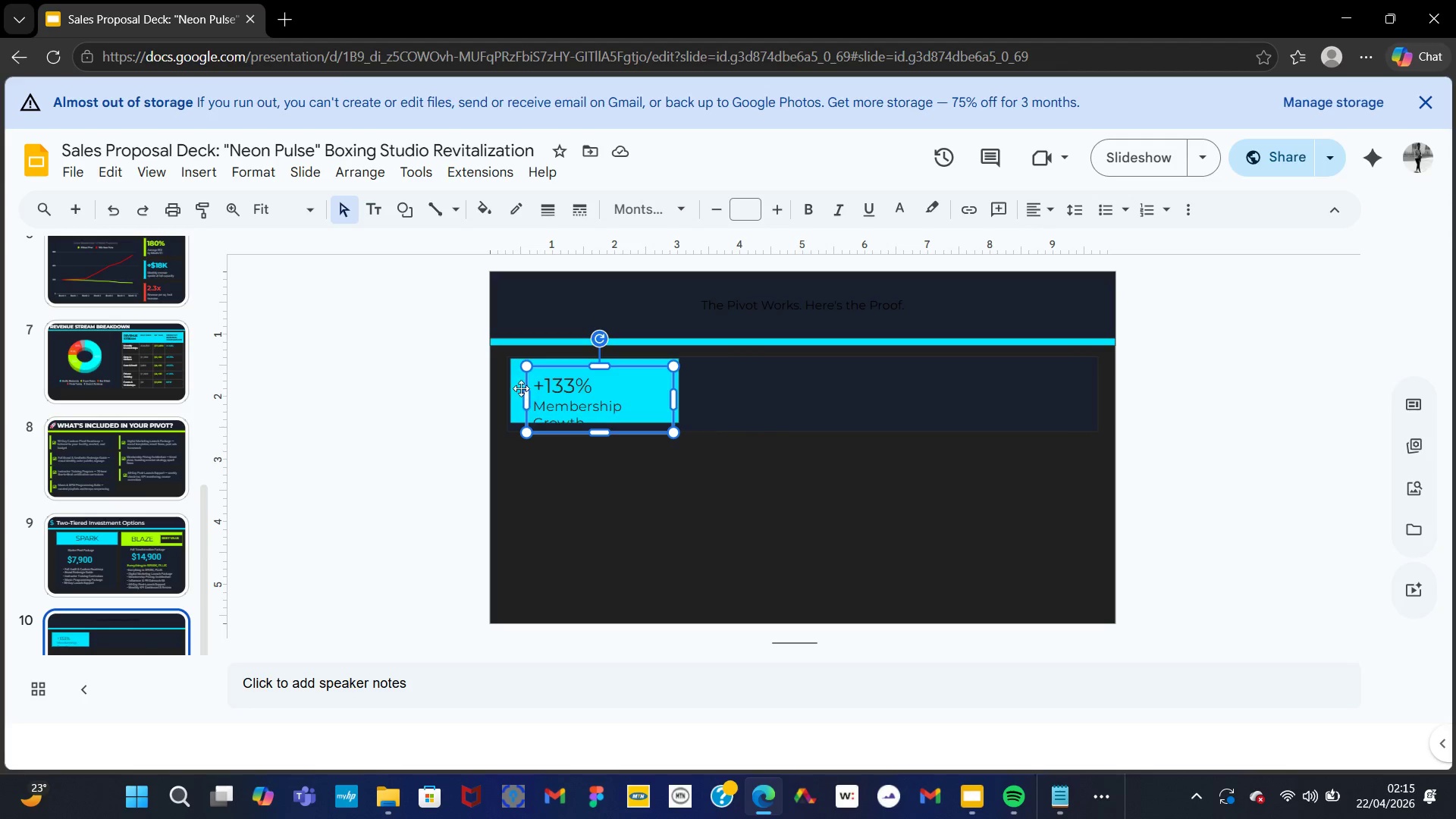 
left_click([519, 387])
 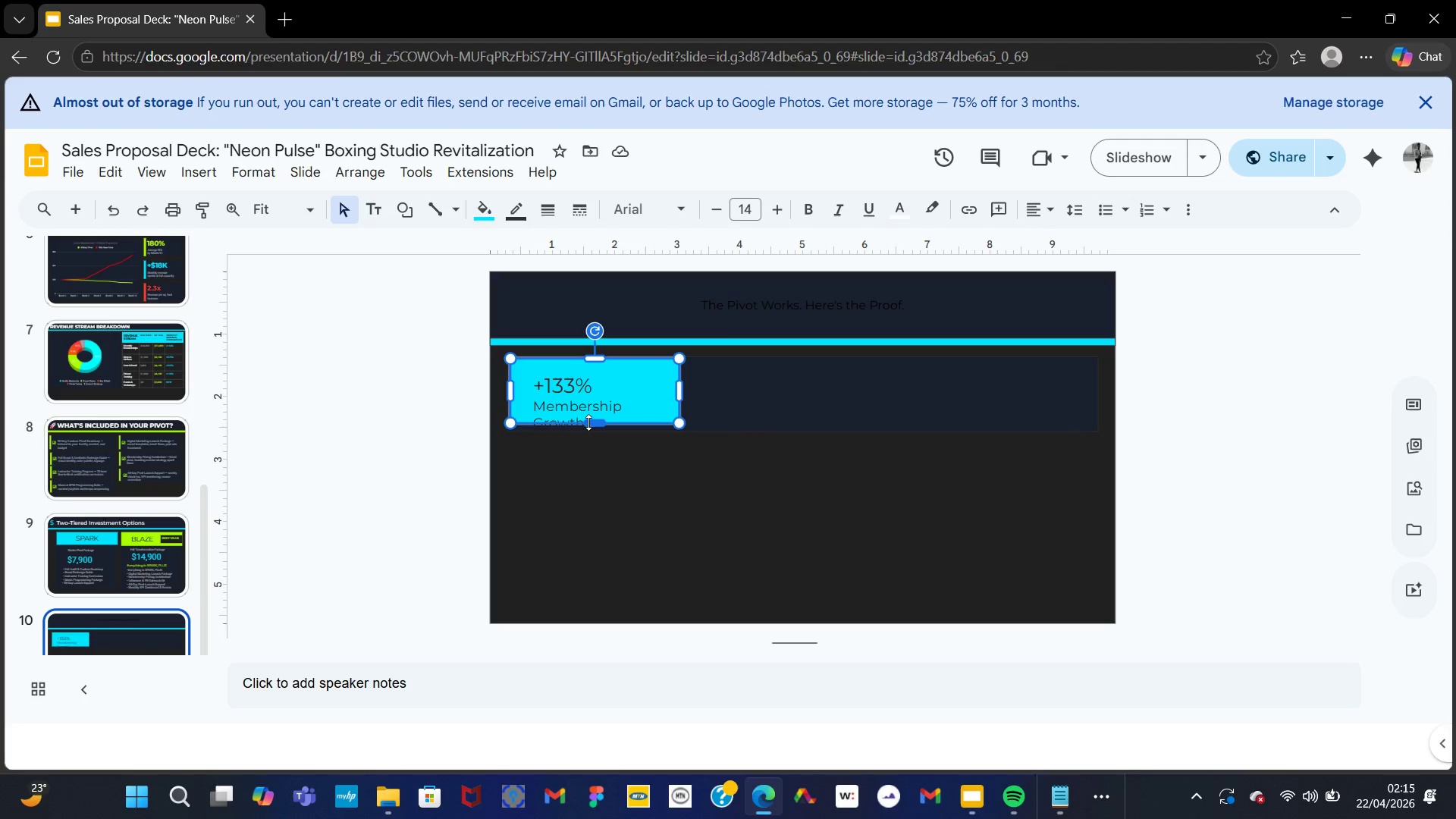 
left_click_drag(start_coordinate=[589, 420], to_coordinate=[589, 426])
 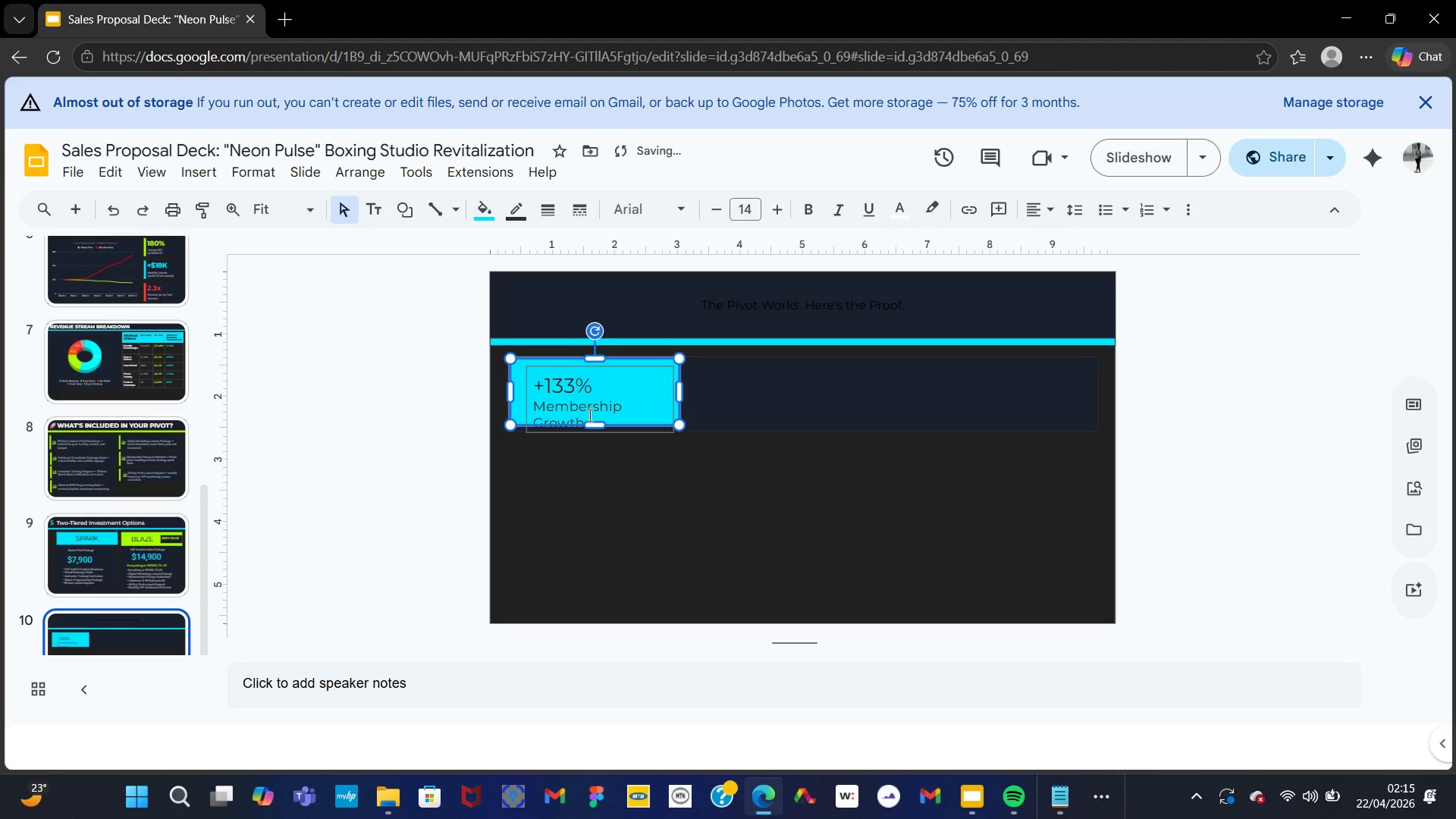 
left_click_drag(start_coordinate=[590, 420], to_coordinate=[592, 427])
 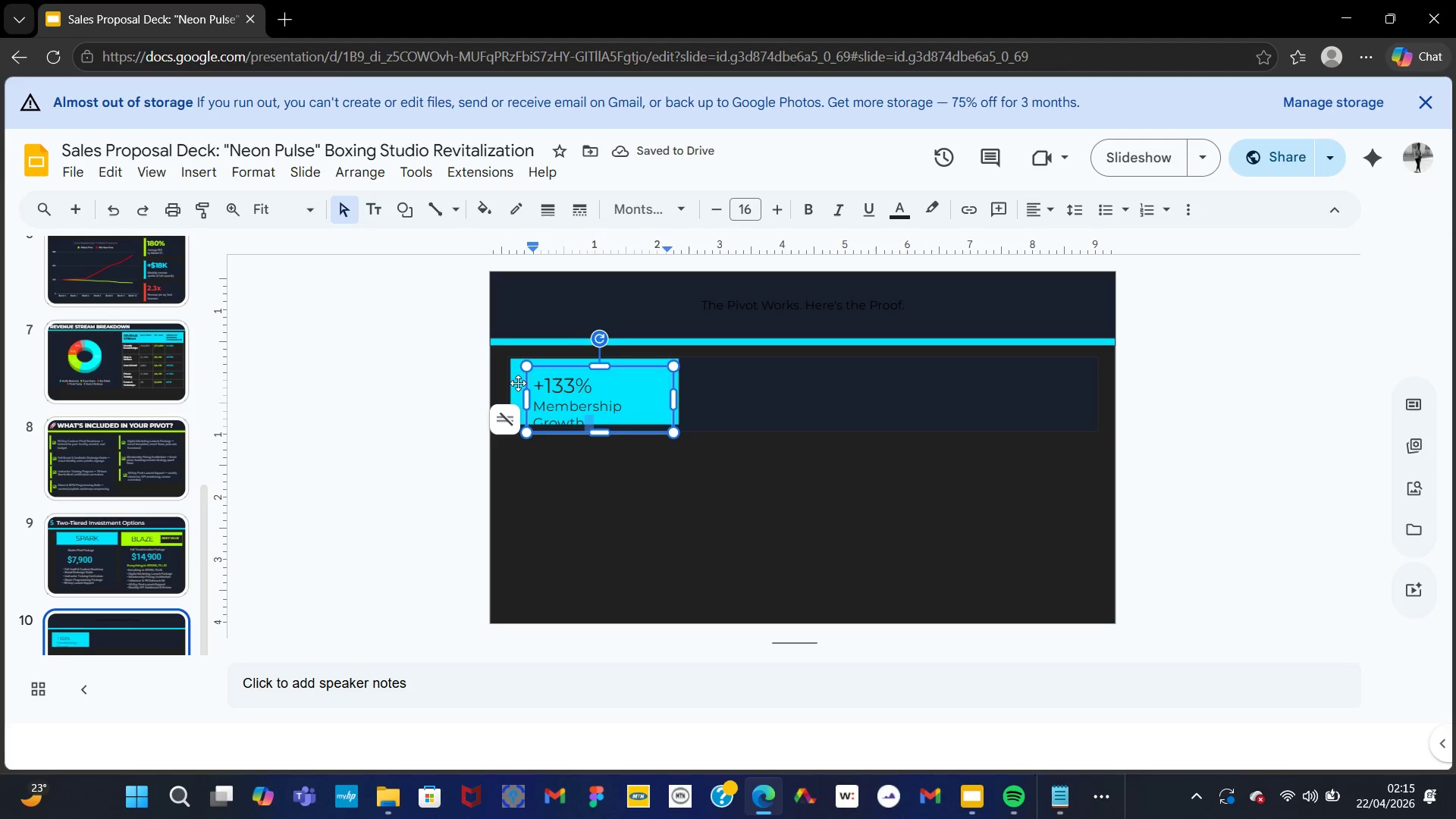 
left_click([517, 383])
 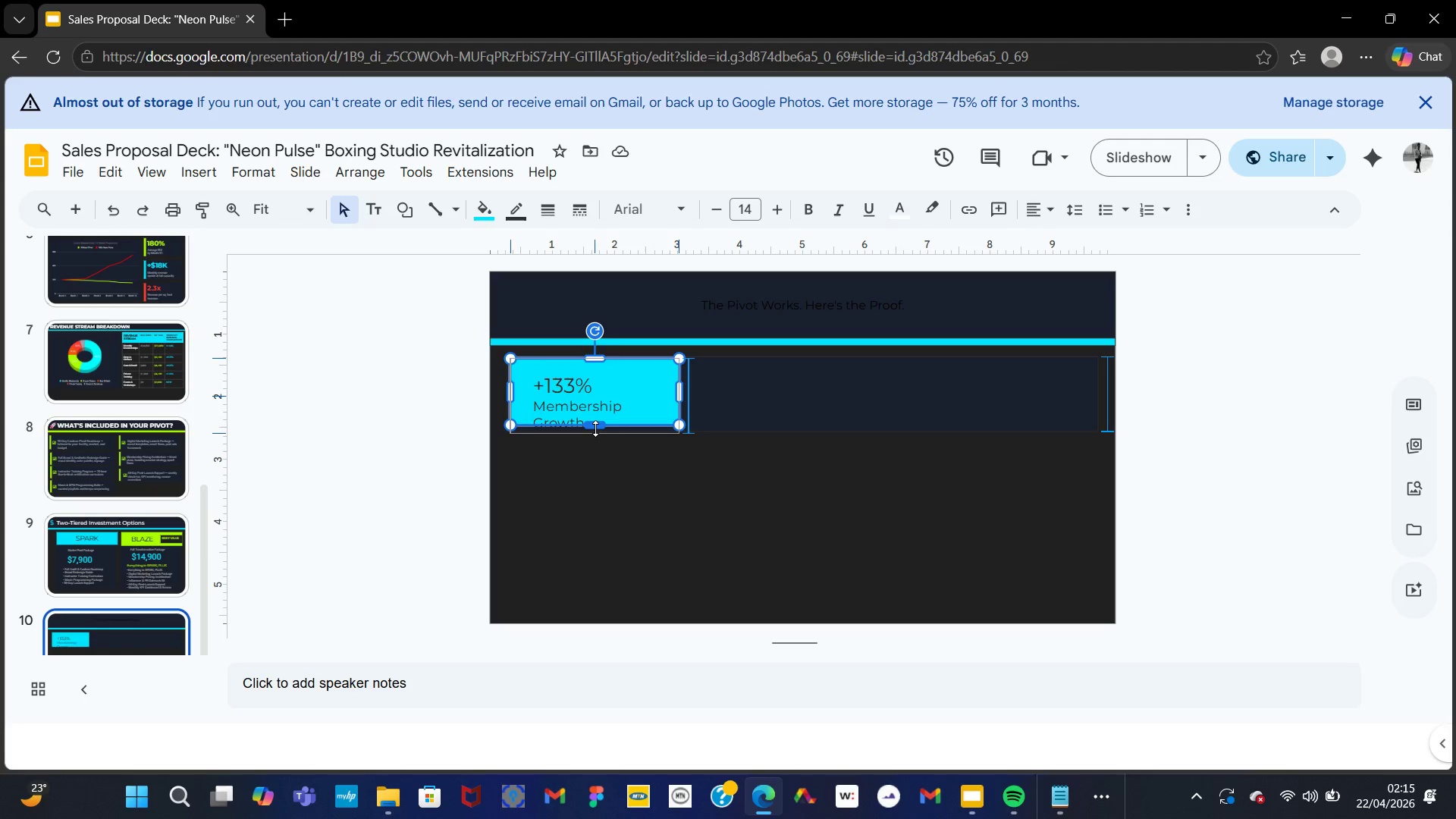 
wait(5.47)
 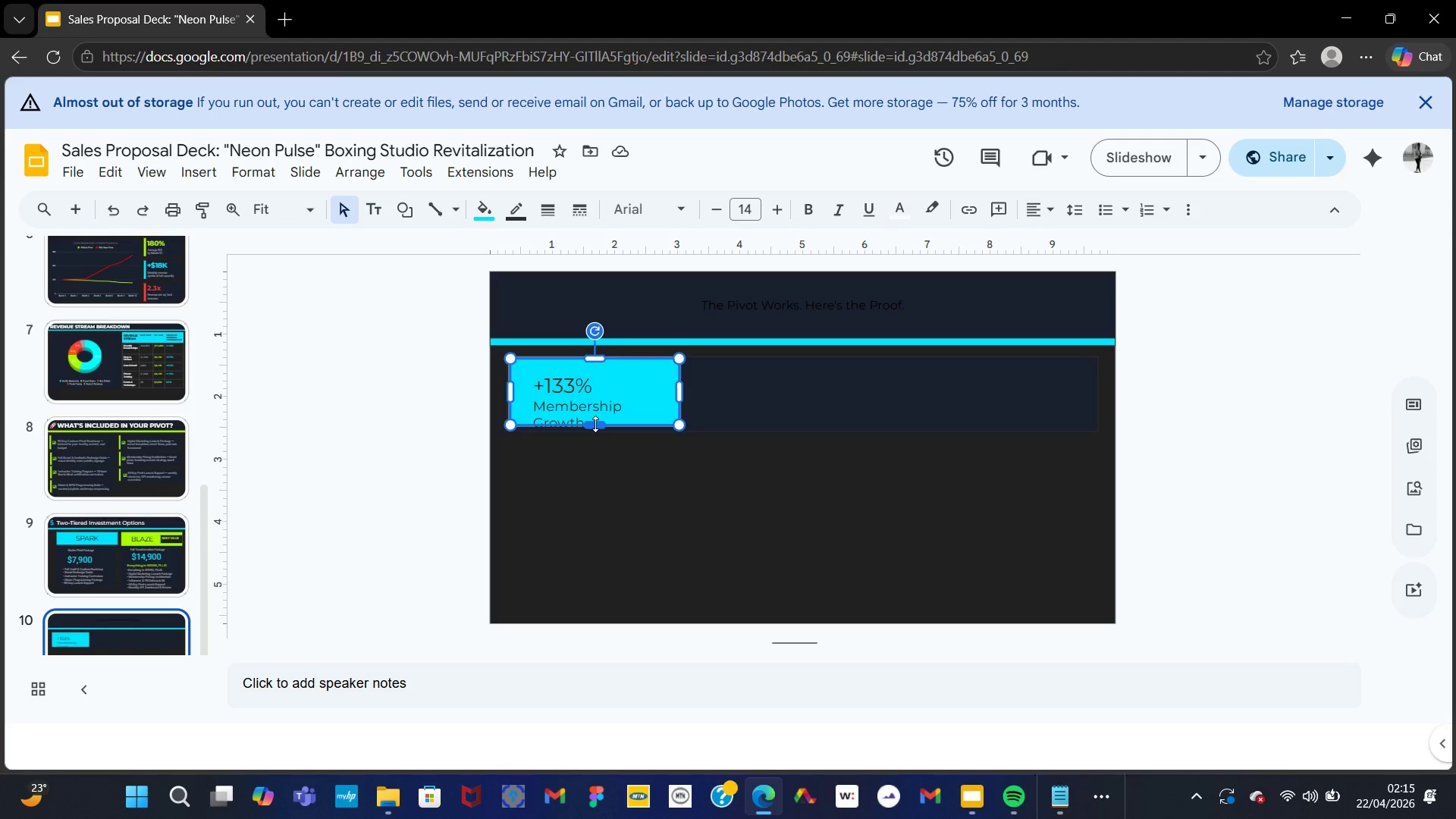 
left_click_drag(start_coordinate=[646, 485], to_coordinate=[588, 463])
 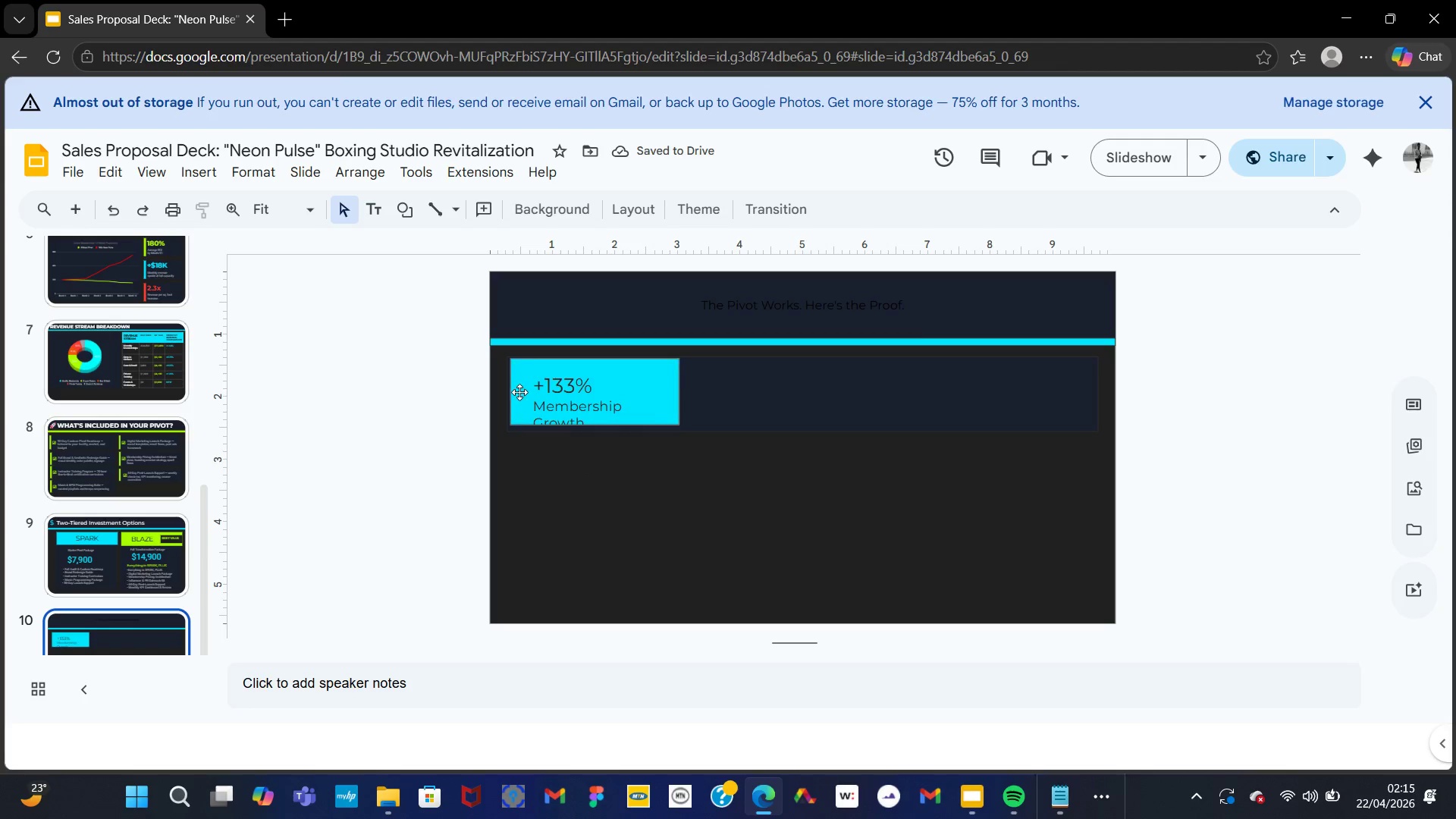 
left_click([517, 391])
 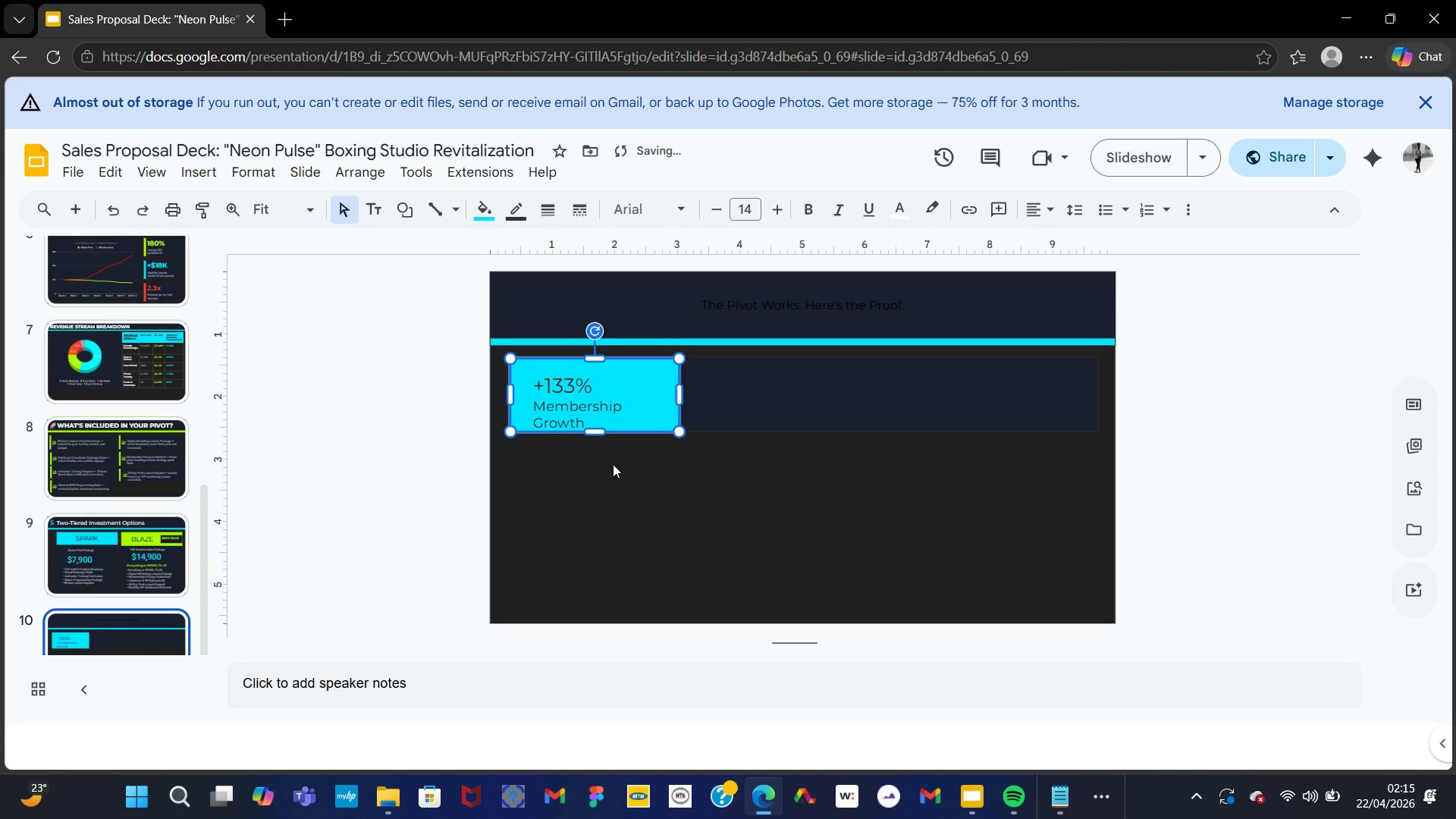 
wait(5.88)
 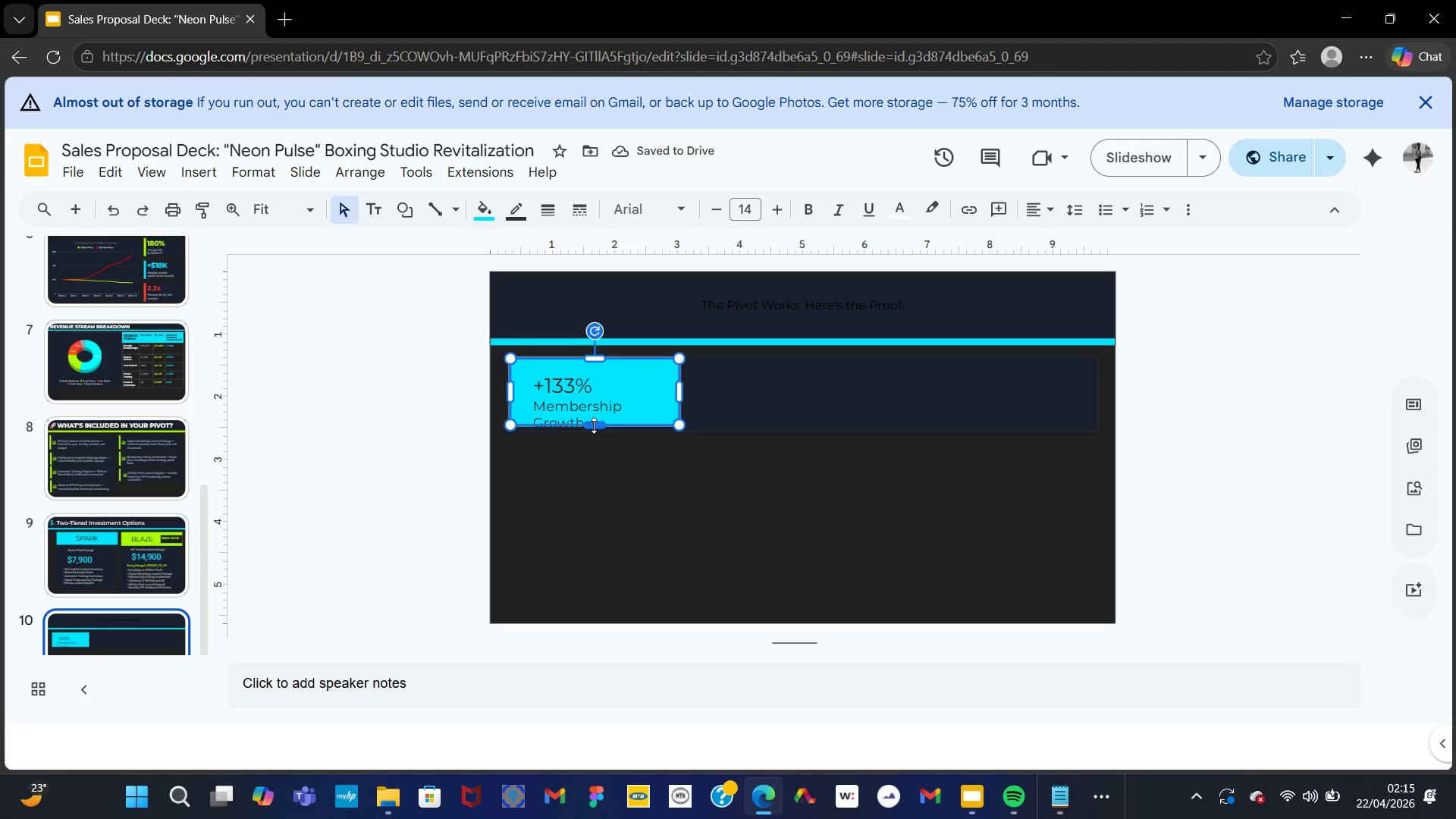 
left_click([558, 398])
 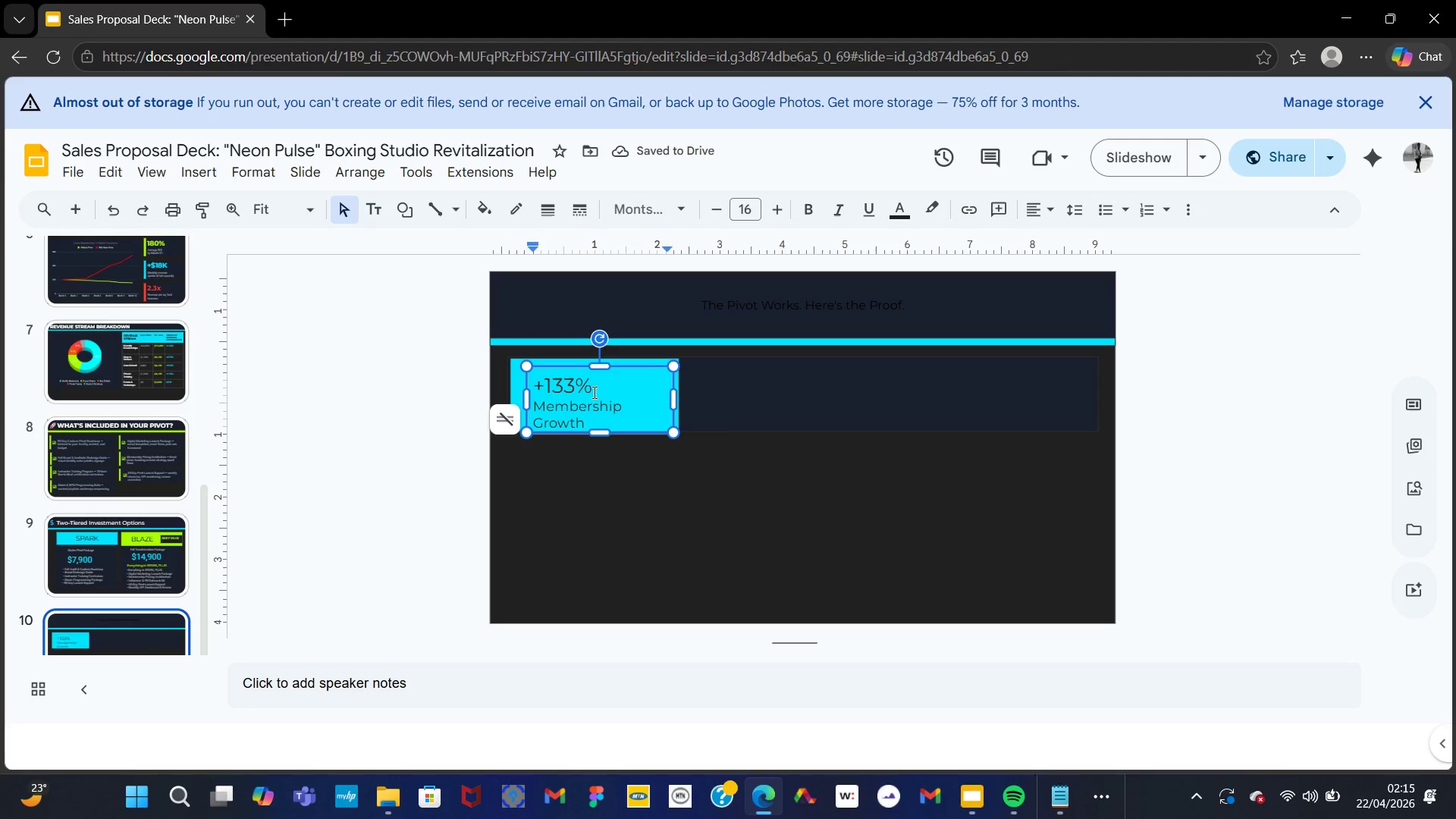 
left_click_drag(start_coordinate=[602, 389], to_coordinate=[532, 391])
 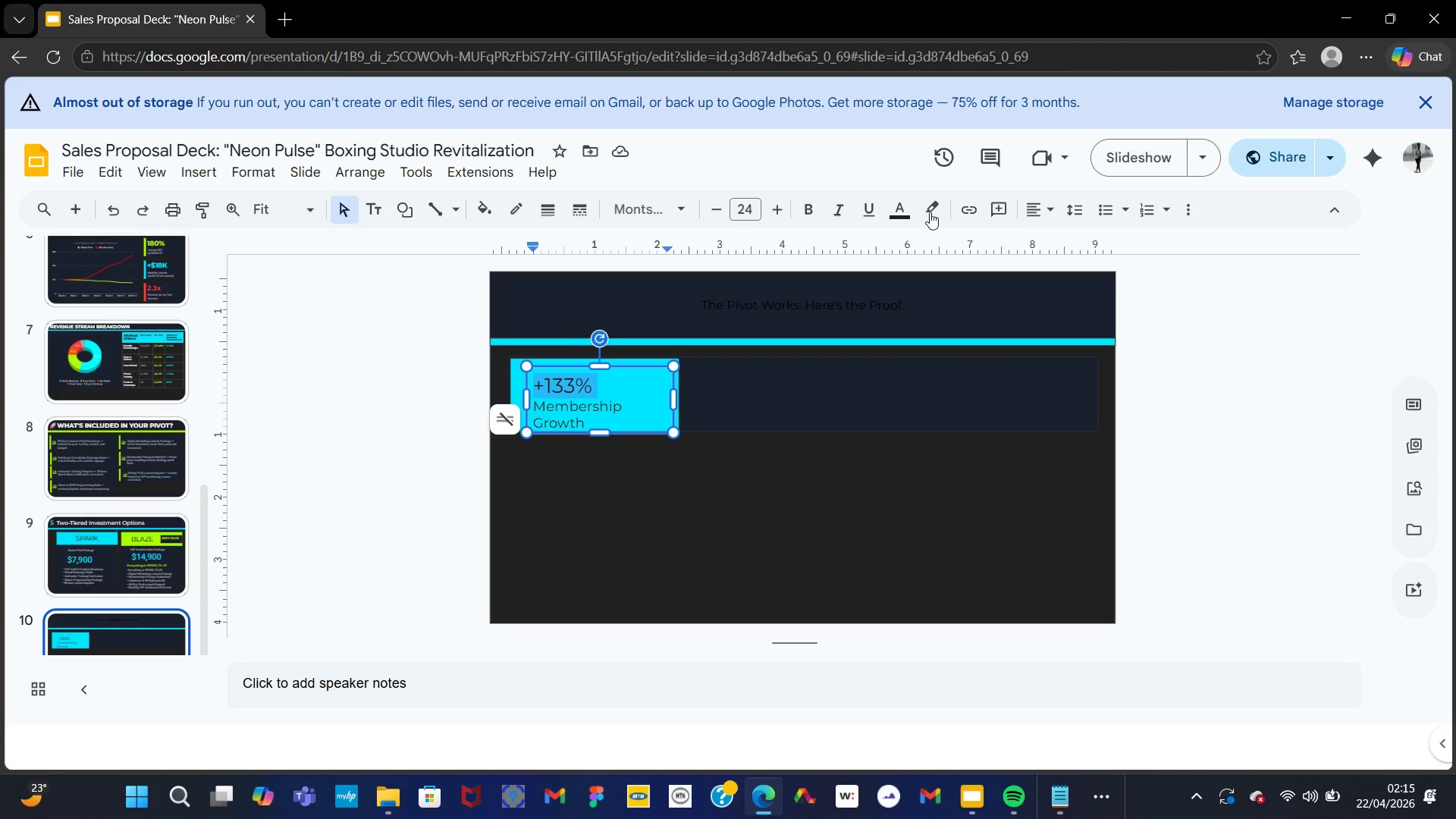 
left_click([1034, 199])
 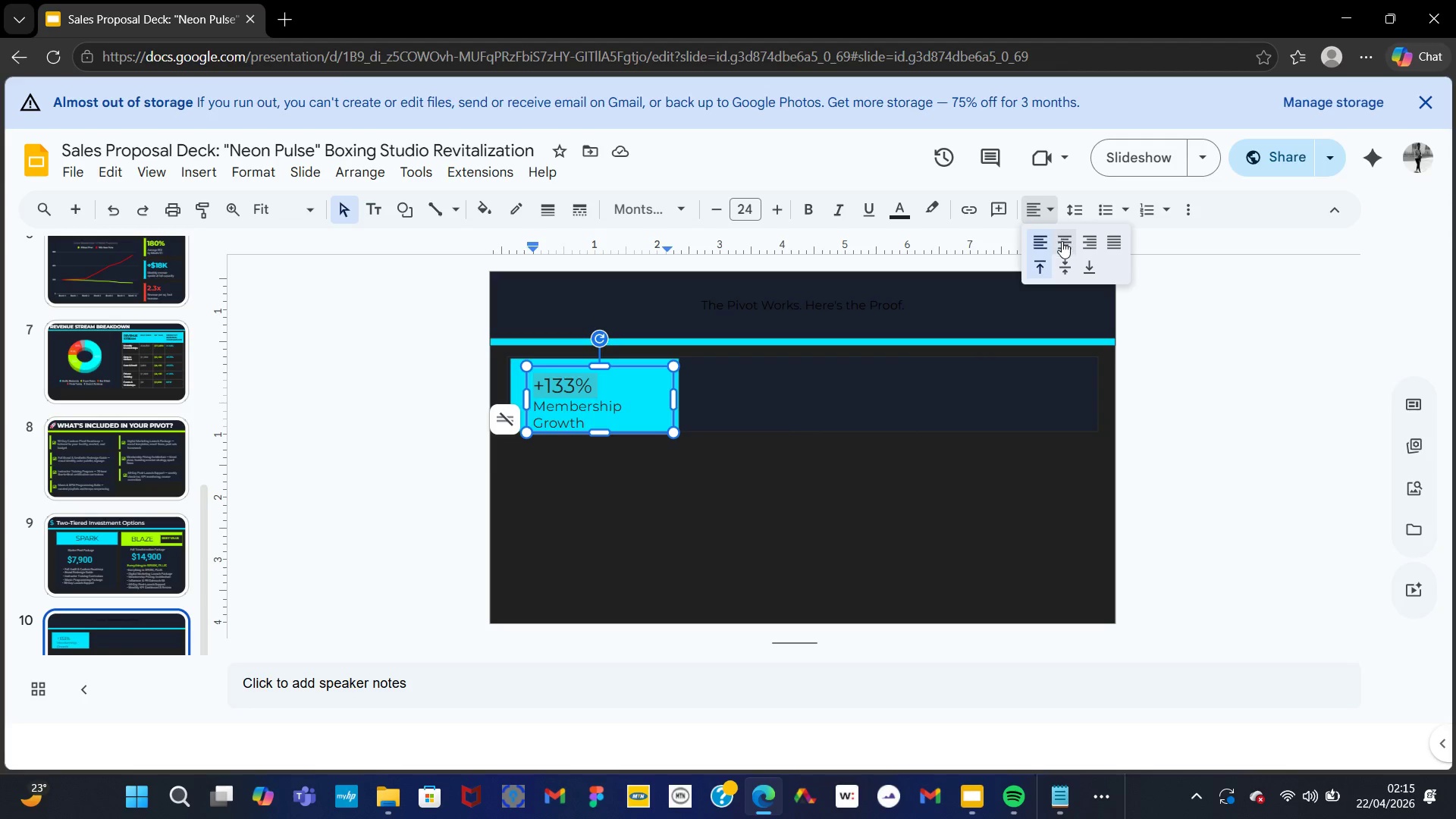 
left_click([1062, 241])
 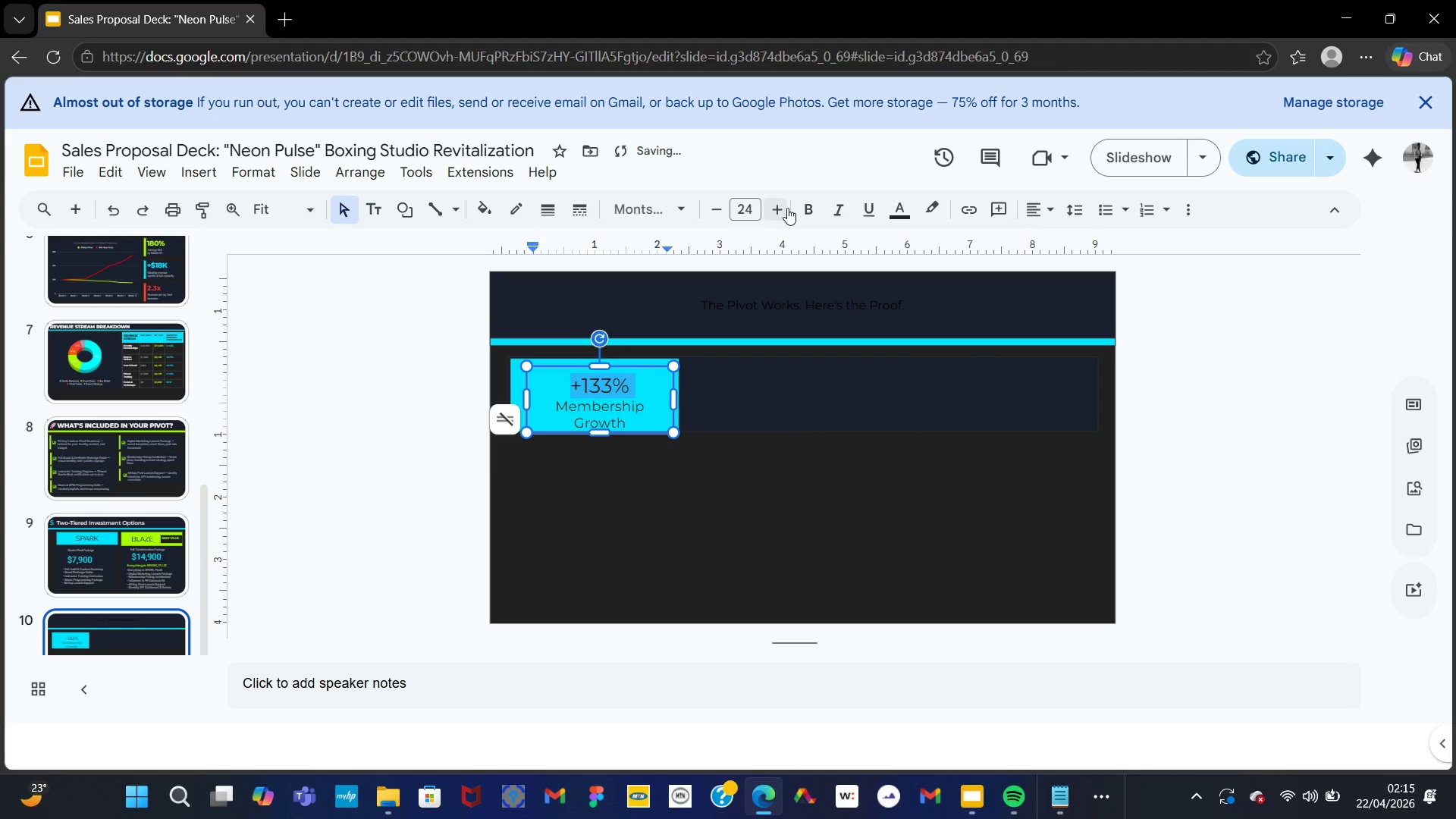 
double_click([787, 208])
 